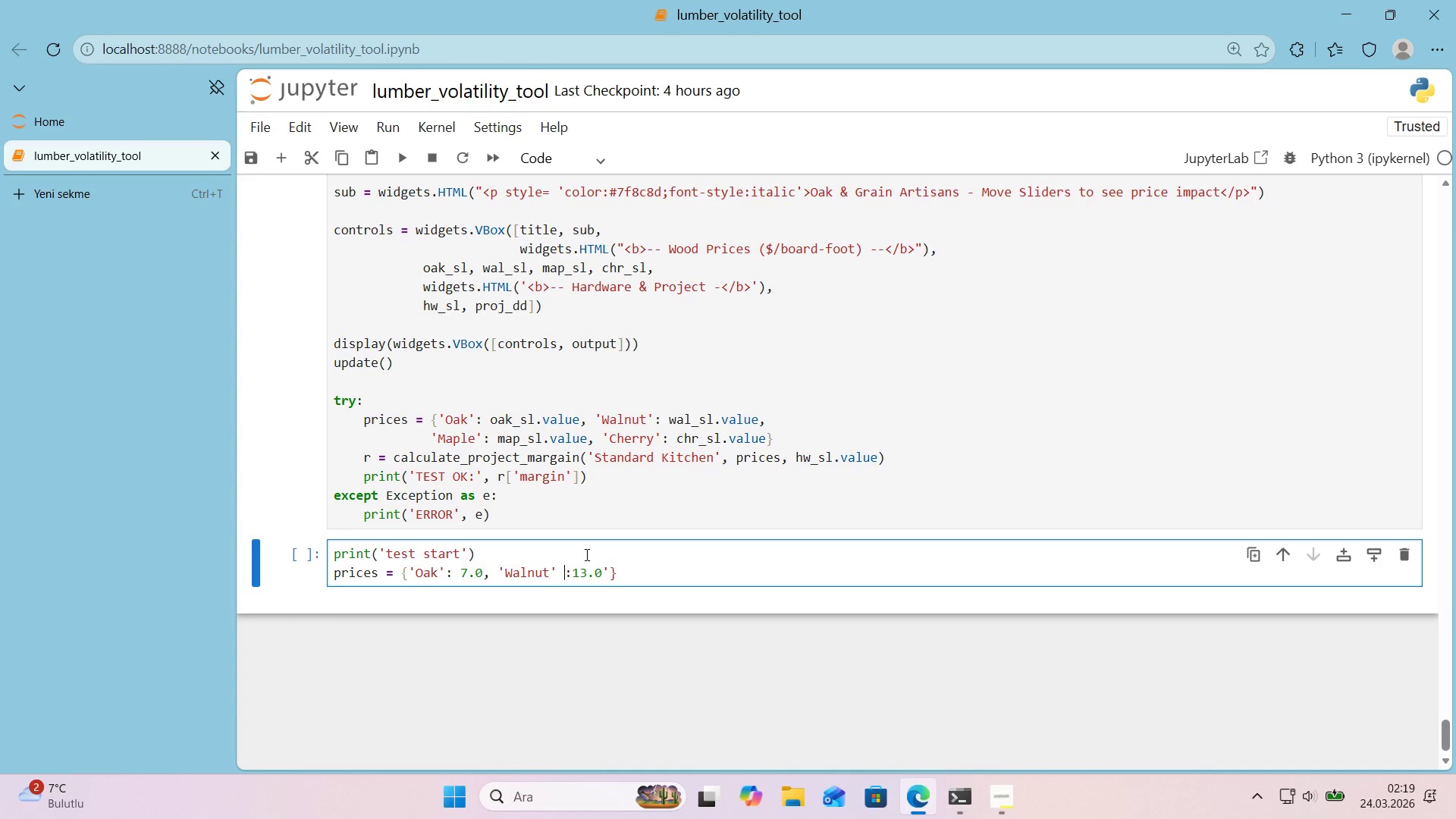 
key(ArrowRight)
 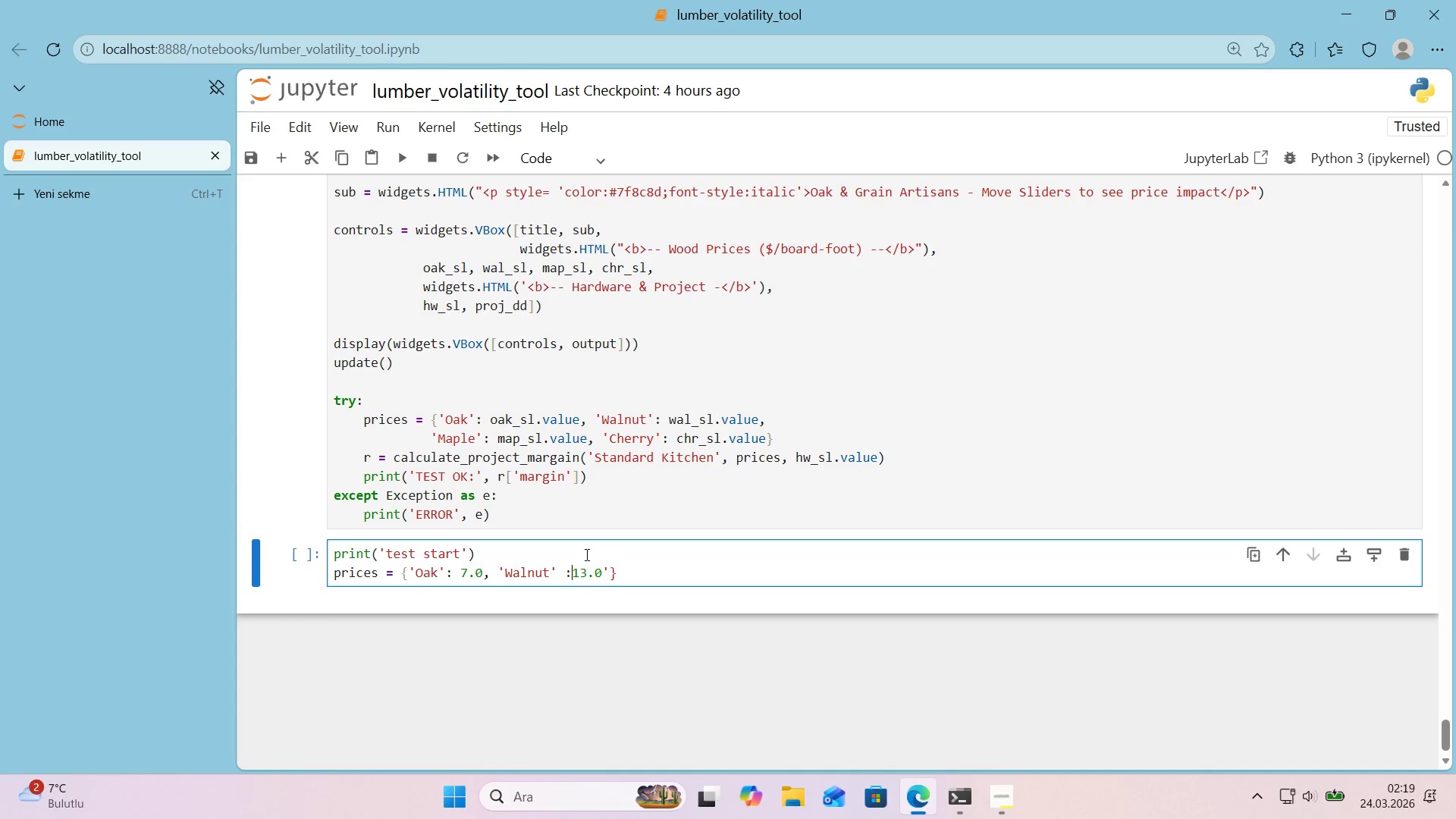 
key(ArrowRight)
 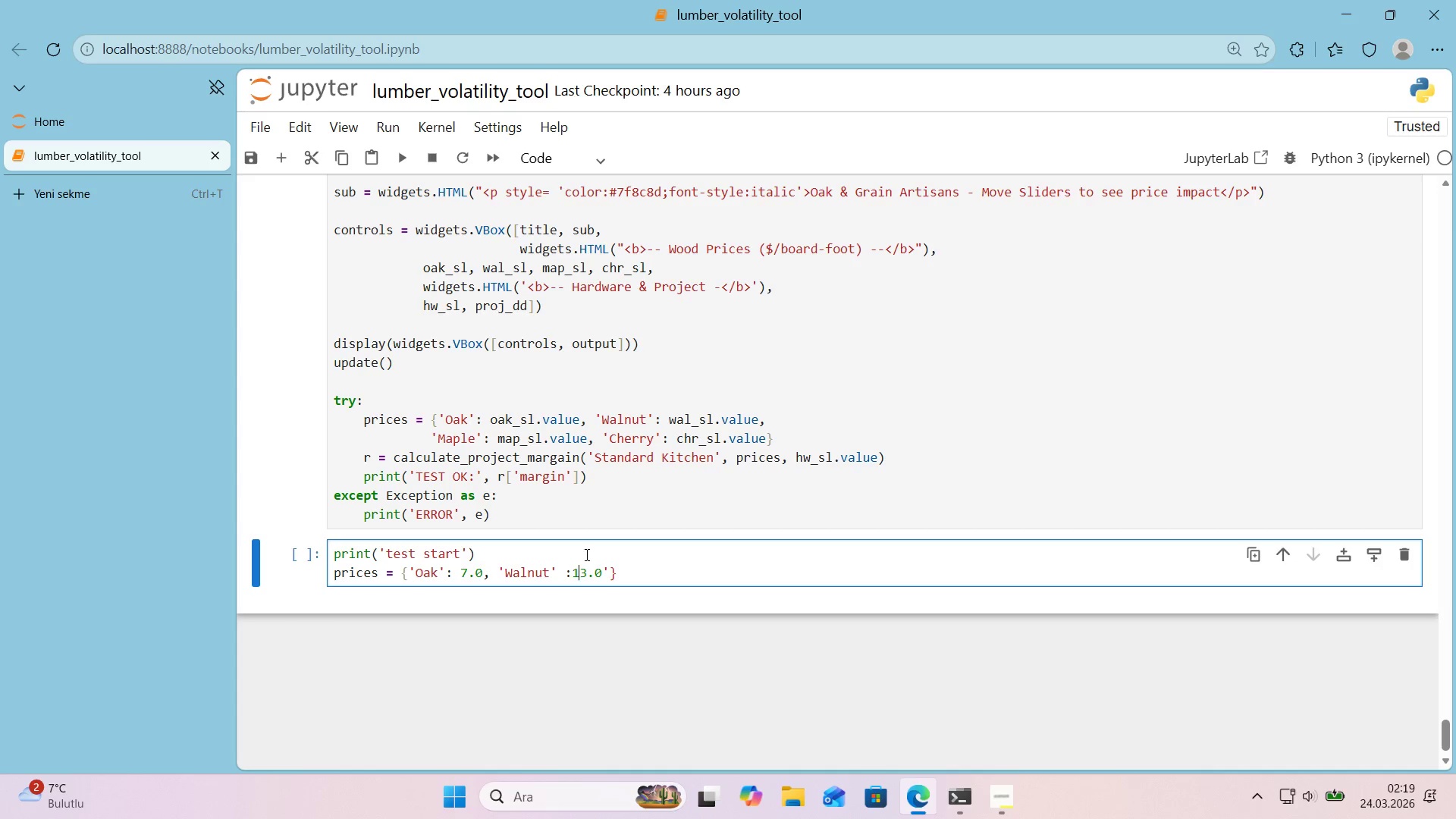 
key(ArrowRight)
 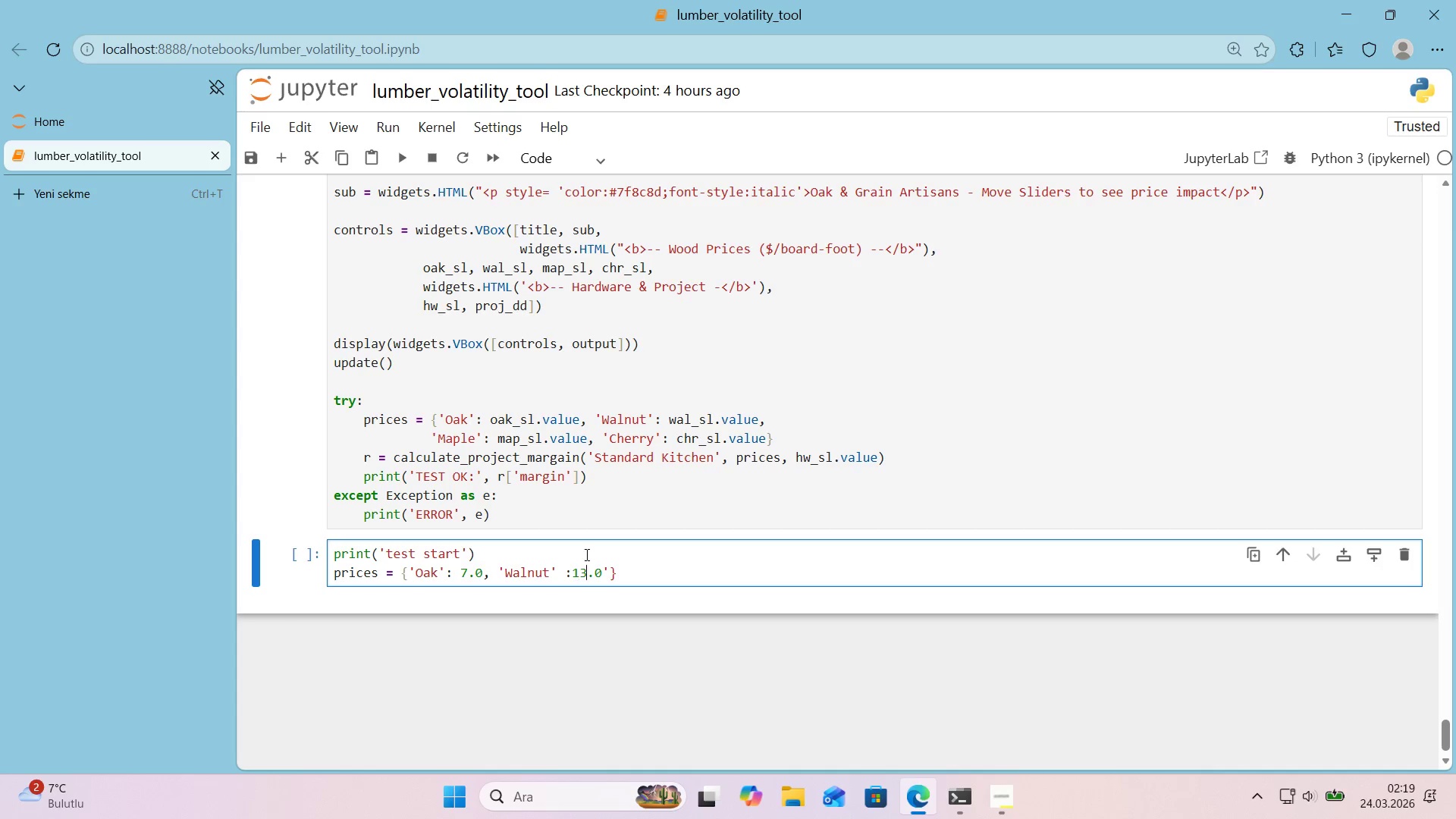 
key(ArrowRight)
 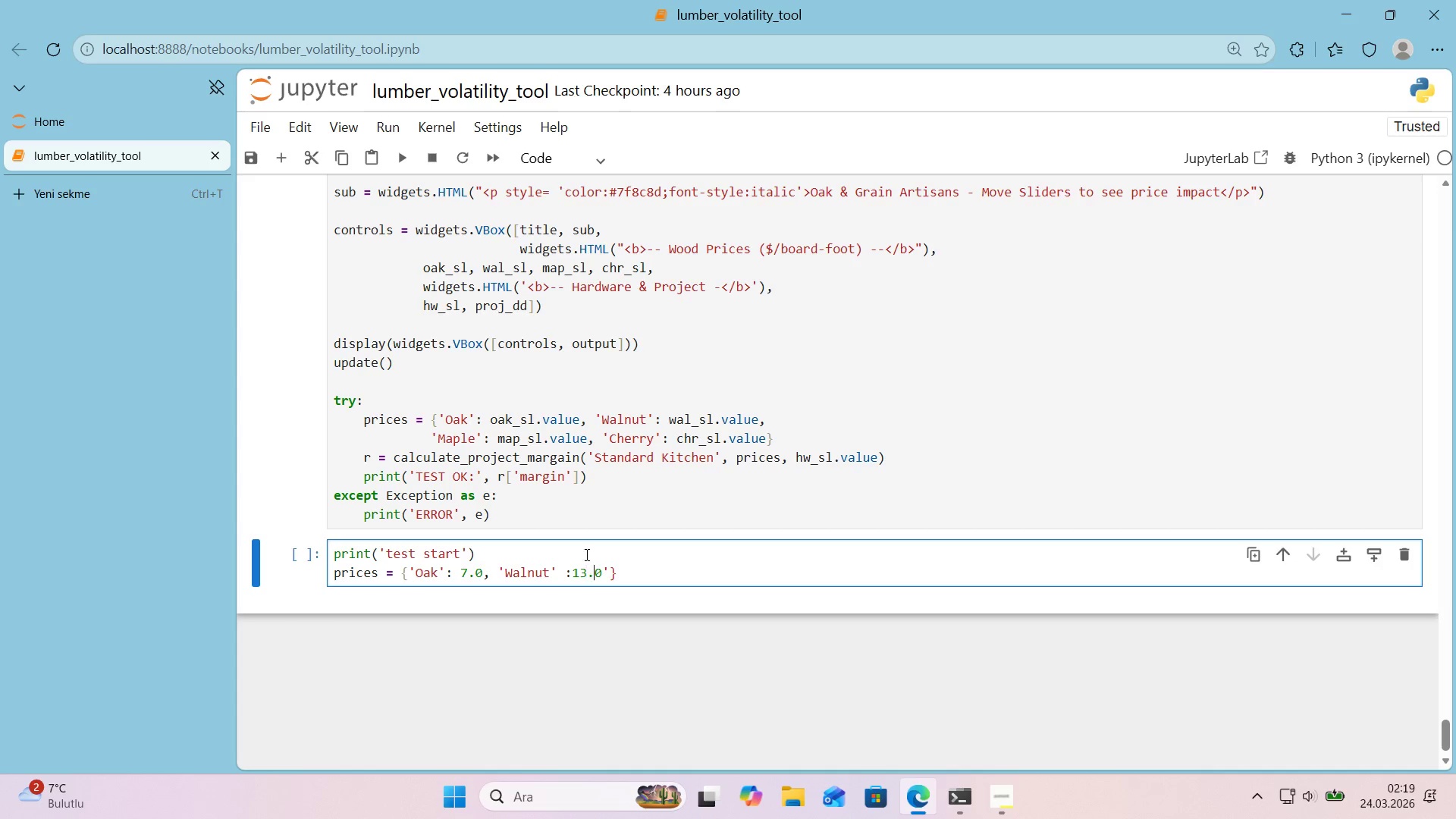 
key(ArrowRight)
 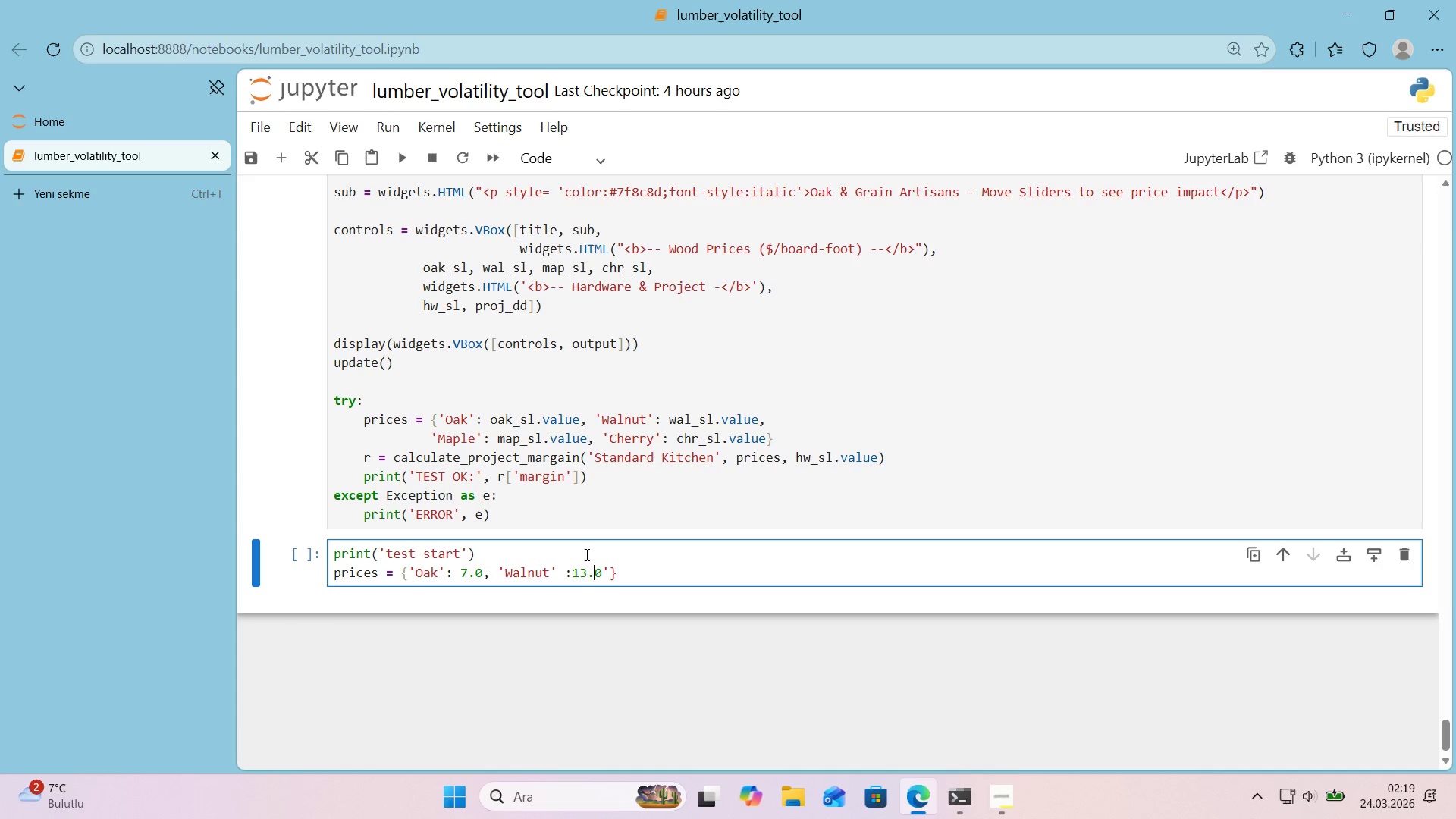 
key(ArrowRight)
 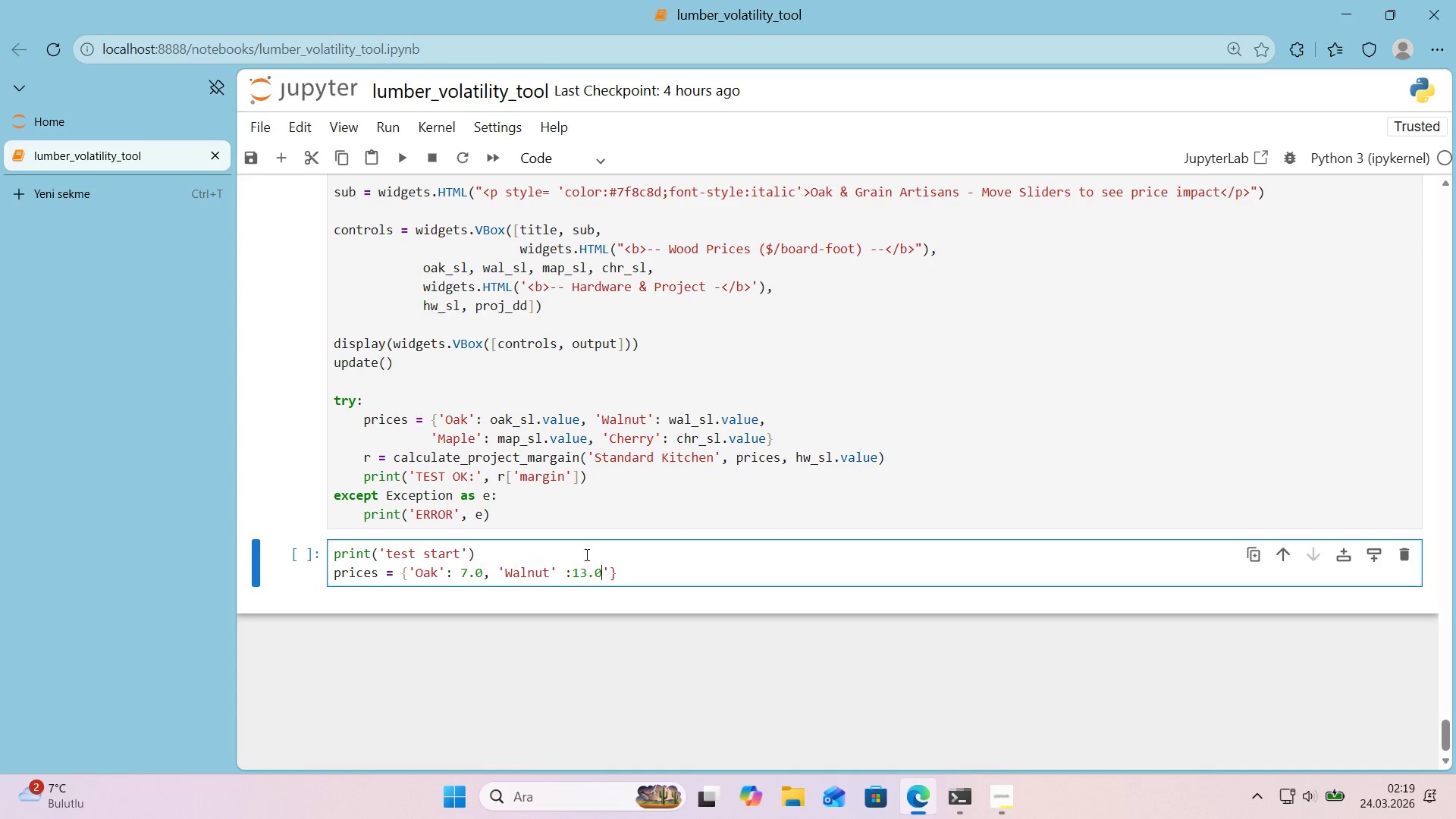 
key(ArrowRight)
 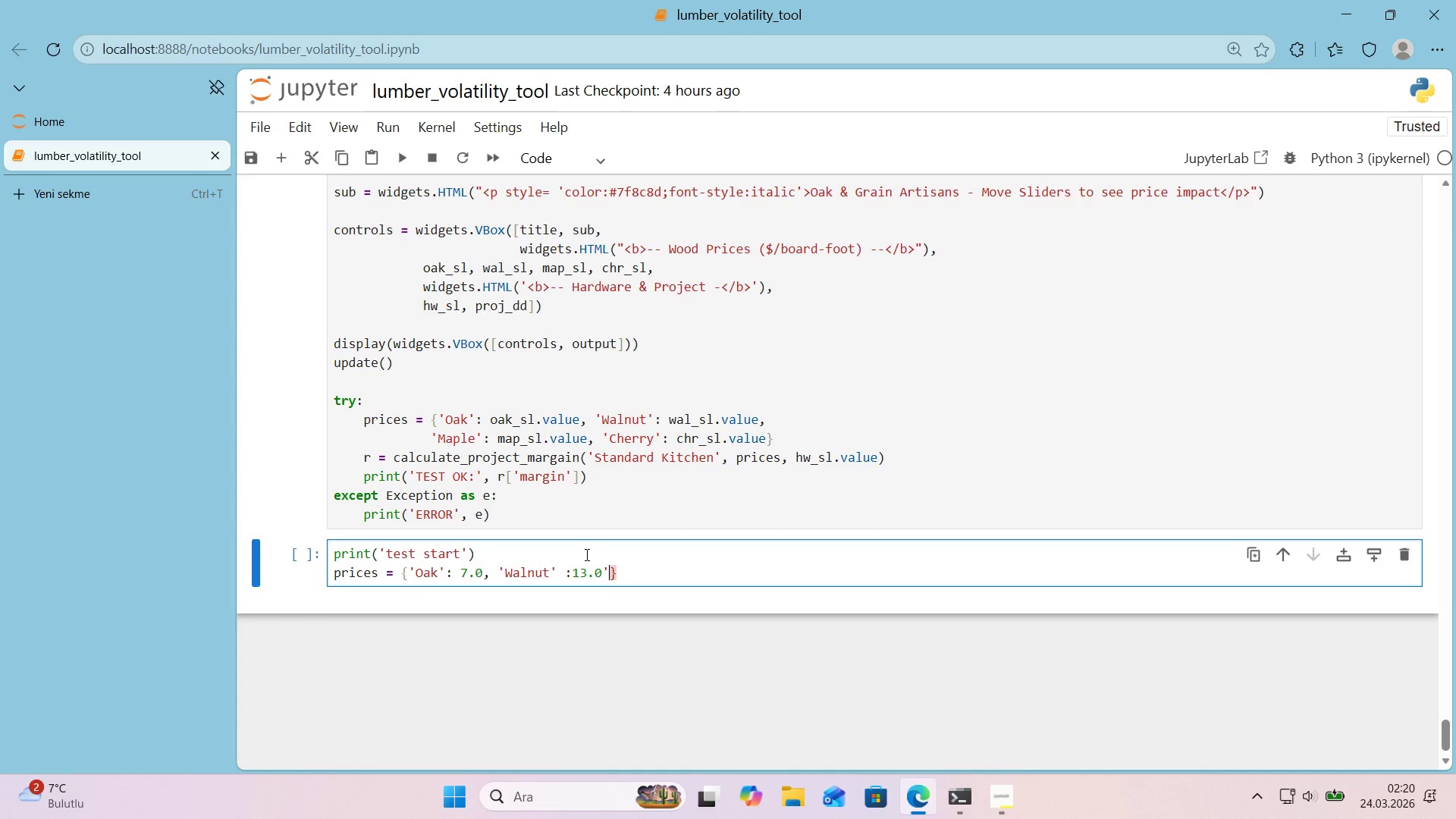 
key(Backspace)
 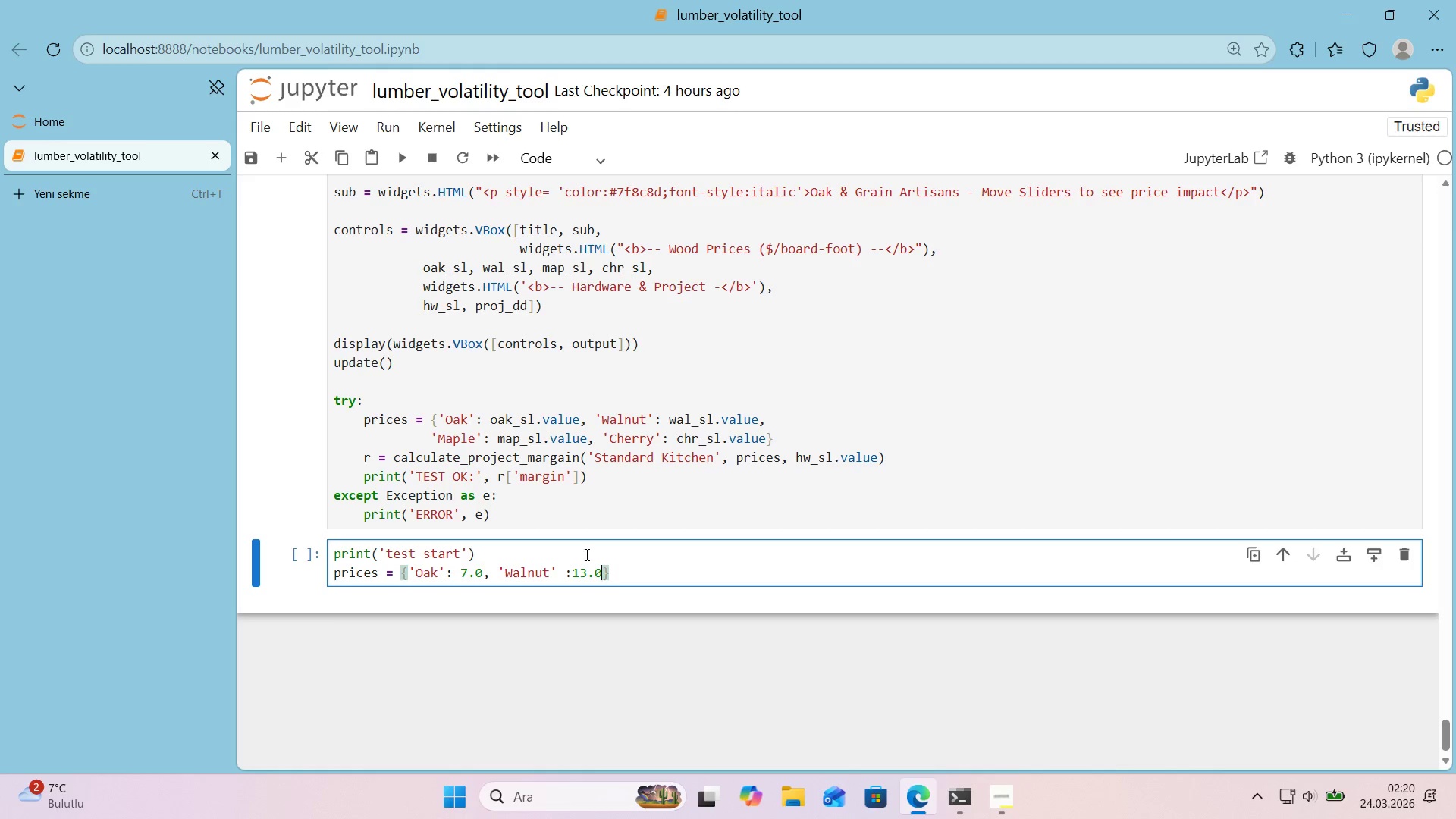 
key(ArrowLeft)
 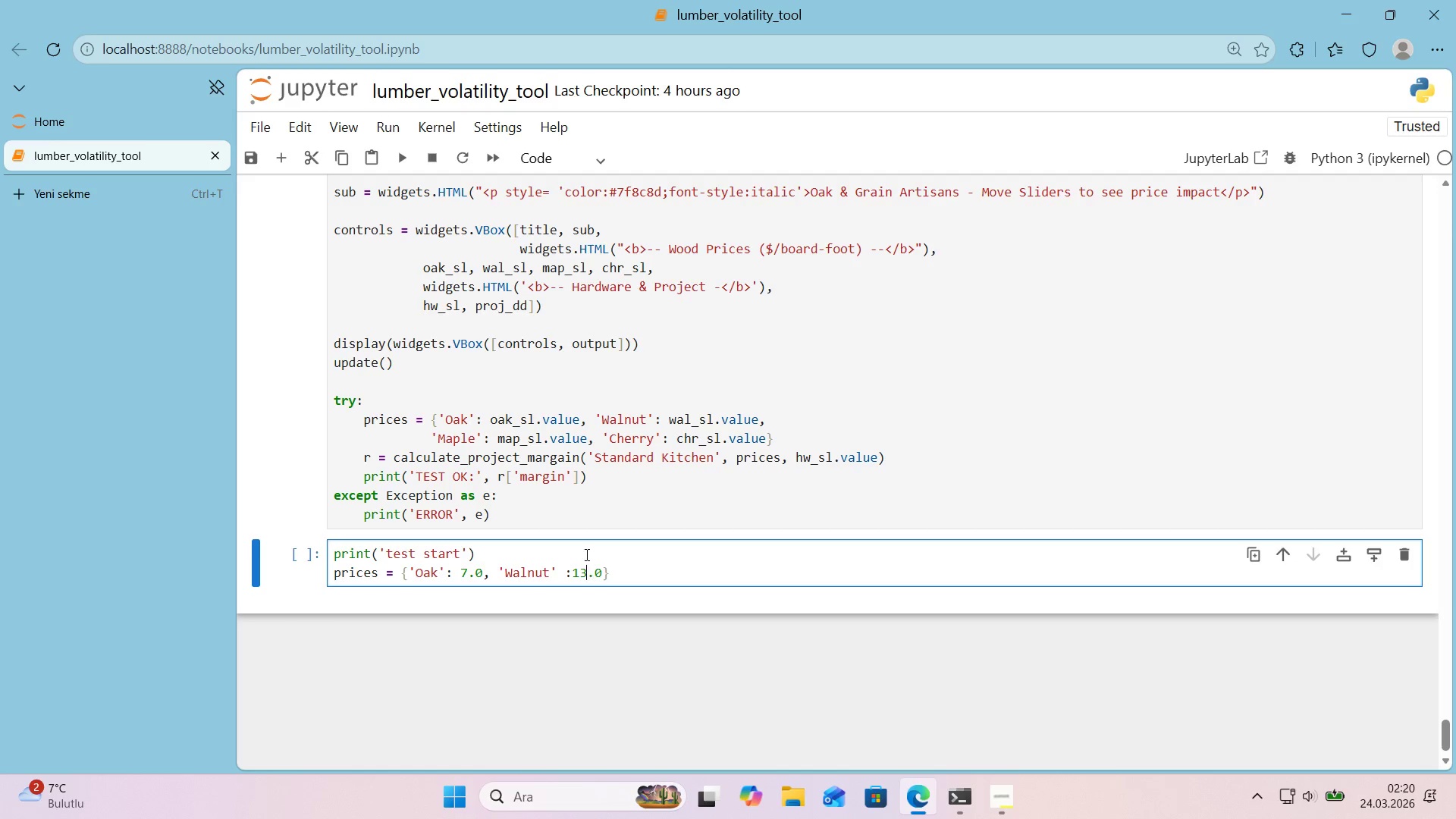 
key(ArrowLeft)
 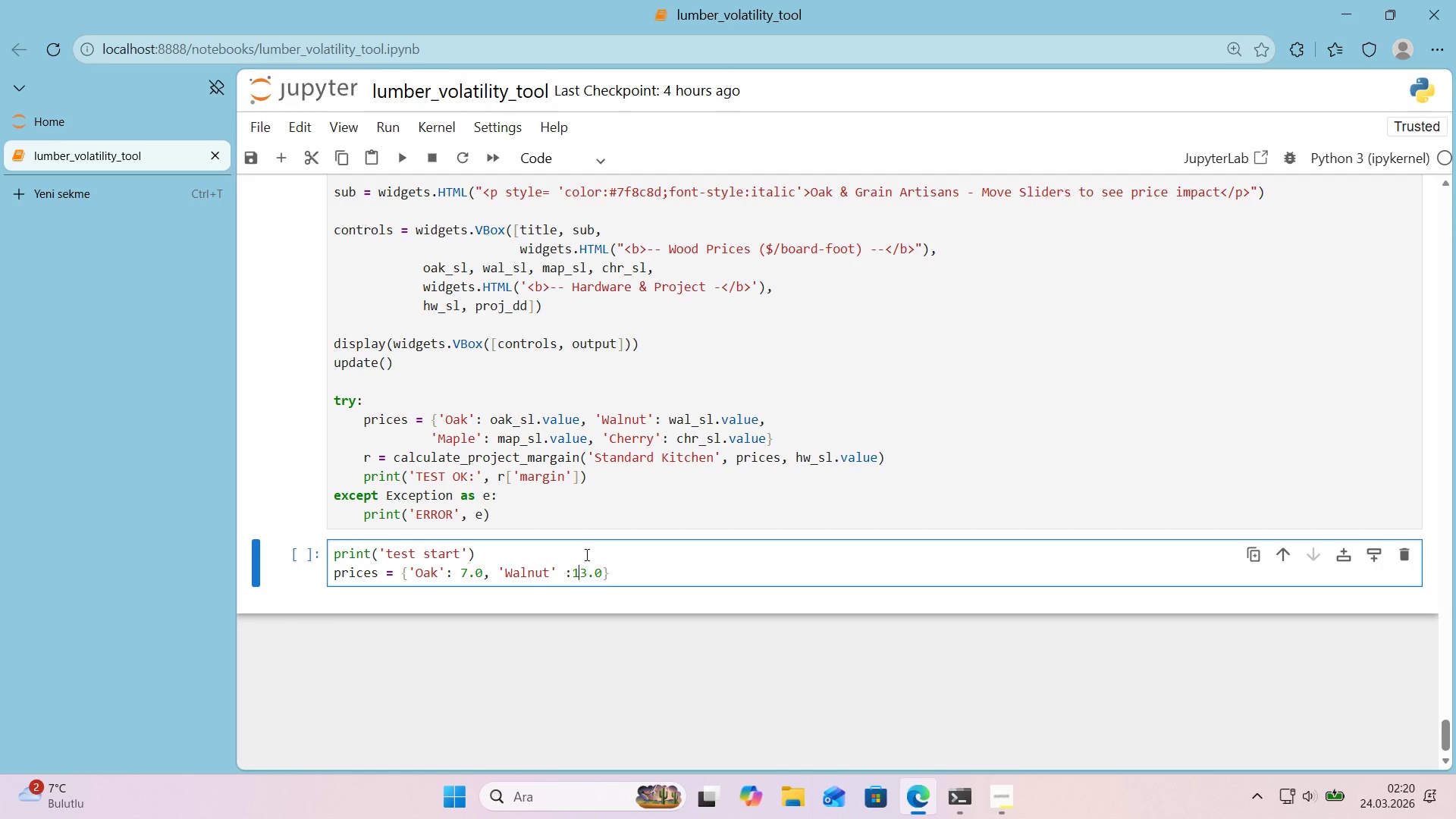 
key(ArrowLeft)
 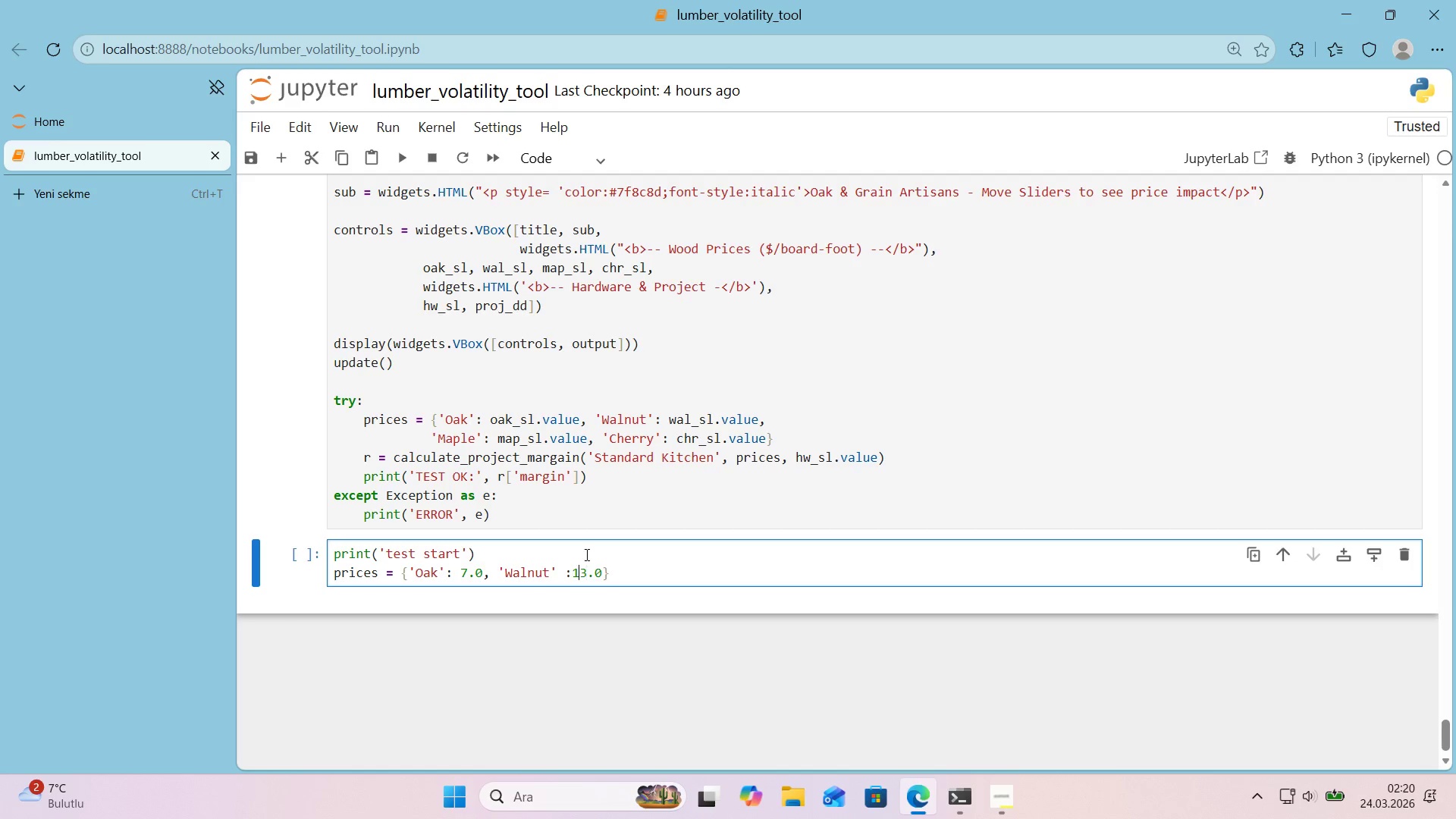 
key(ArrowLeft)
 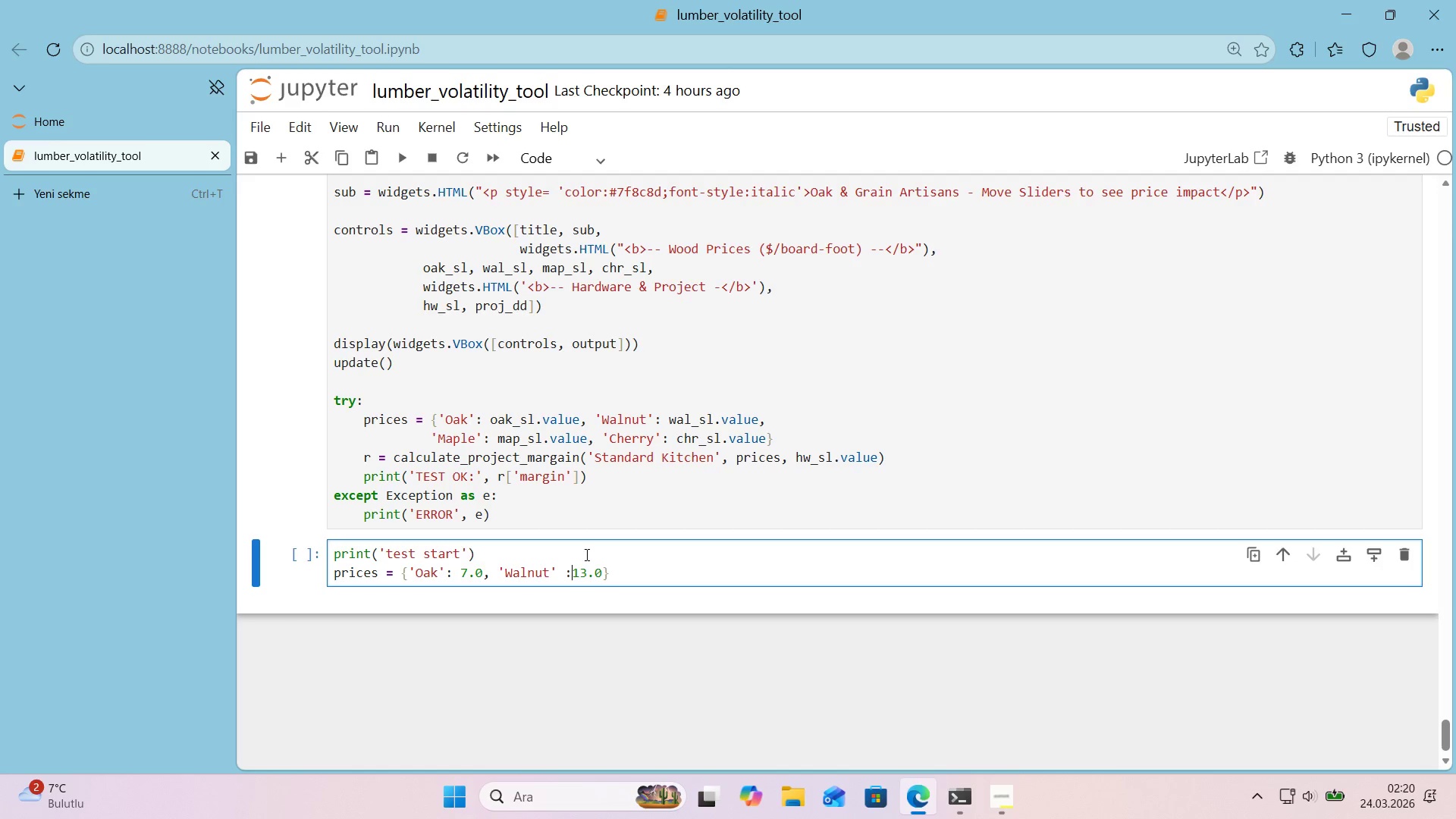 
key(ArrowLeft)
 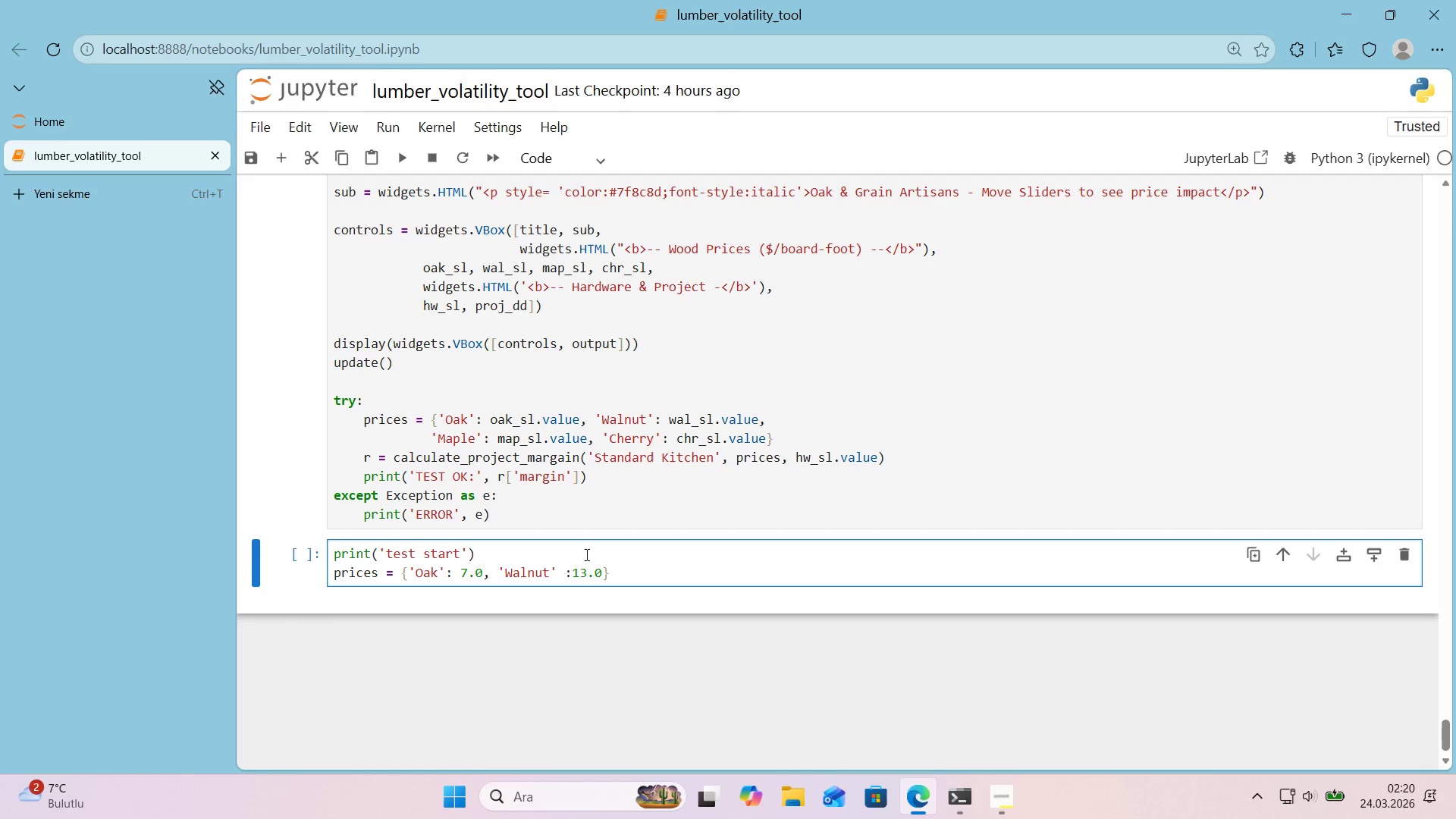 
key(Backspace)
 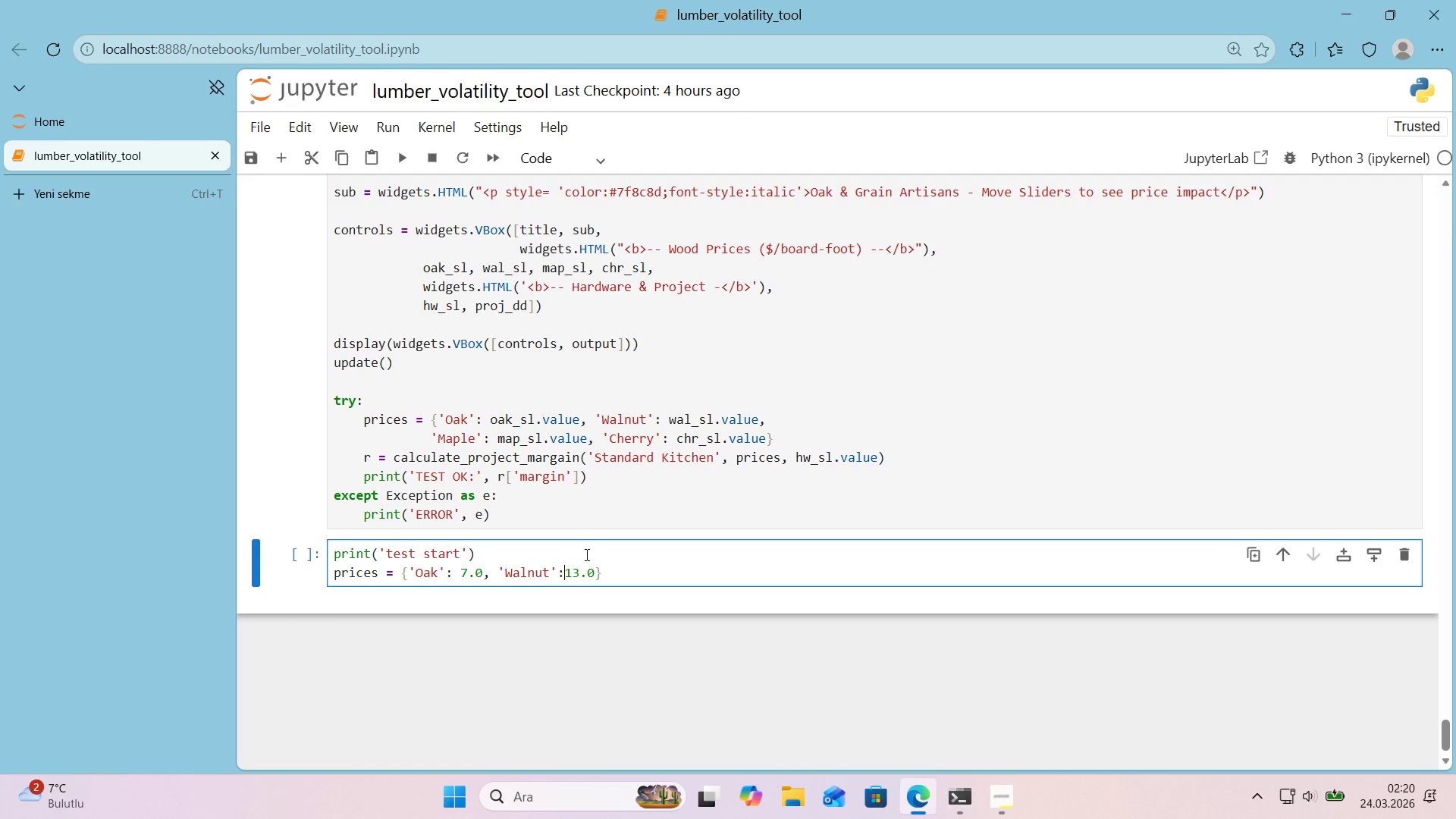 
key(ArrowRight)
 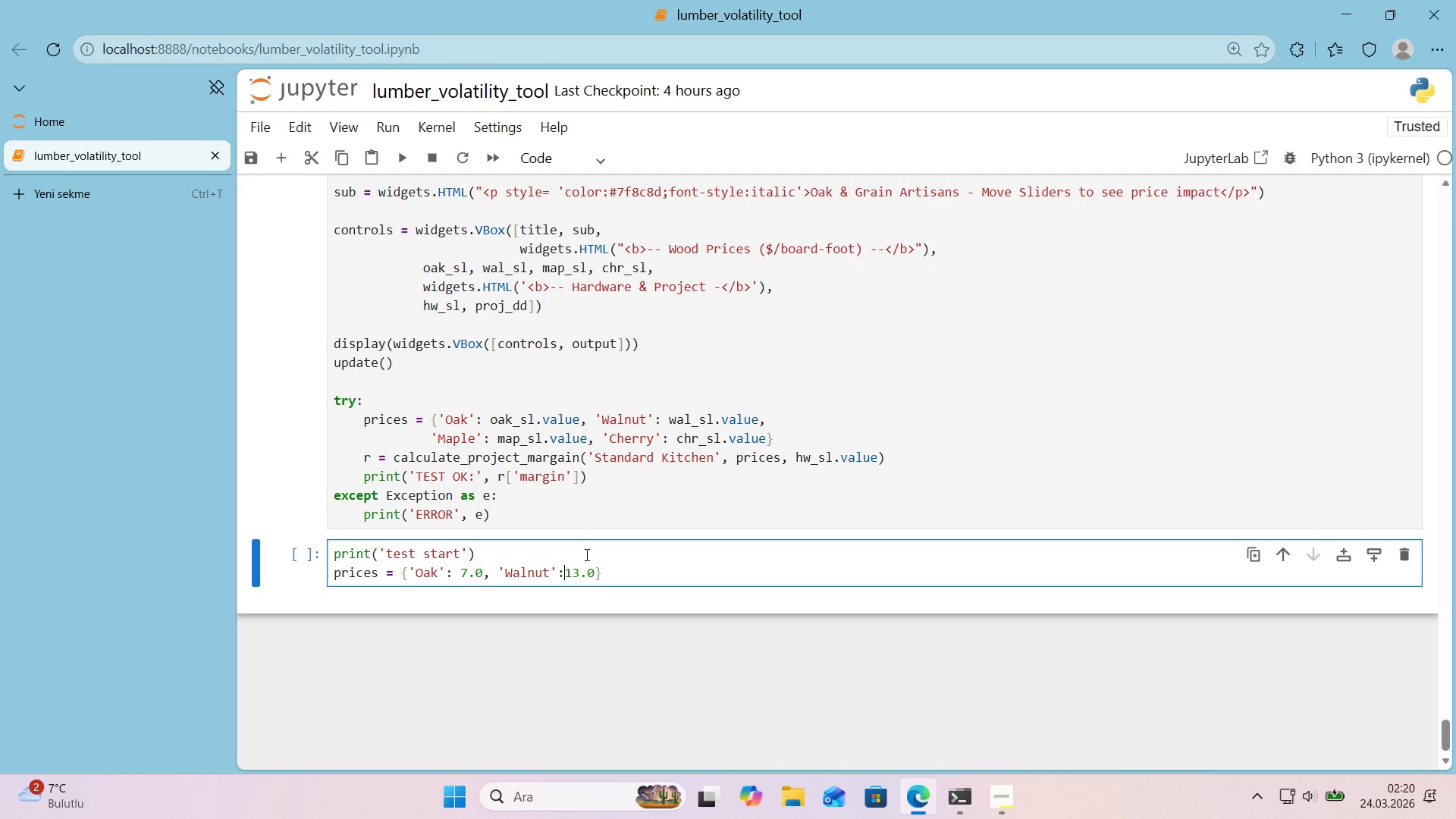 
key(Space)
 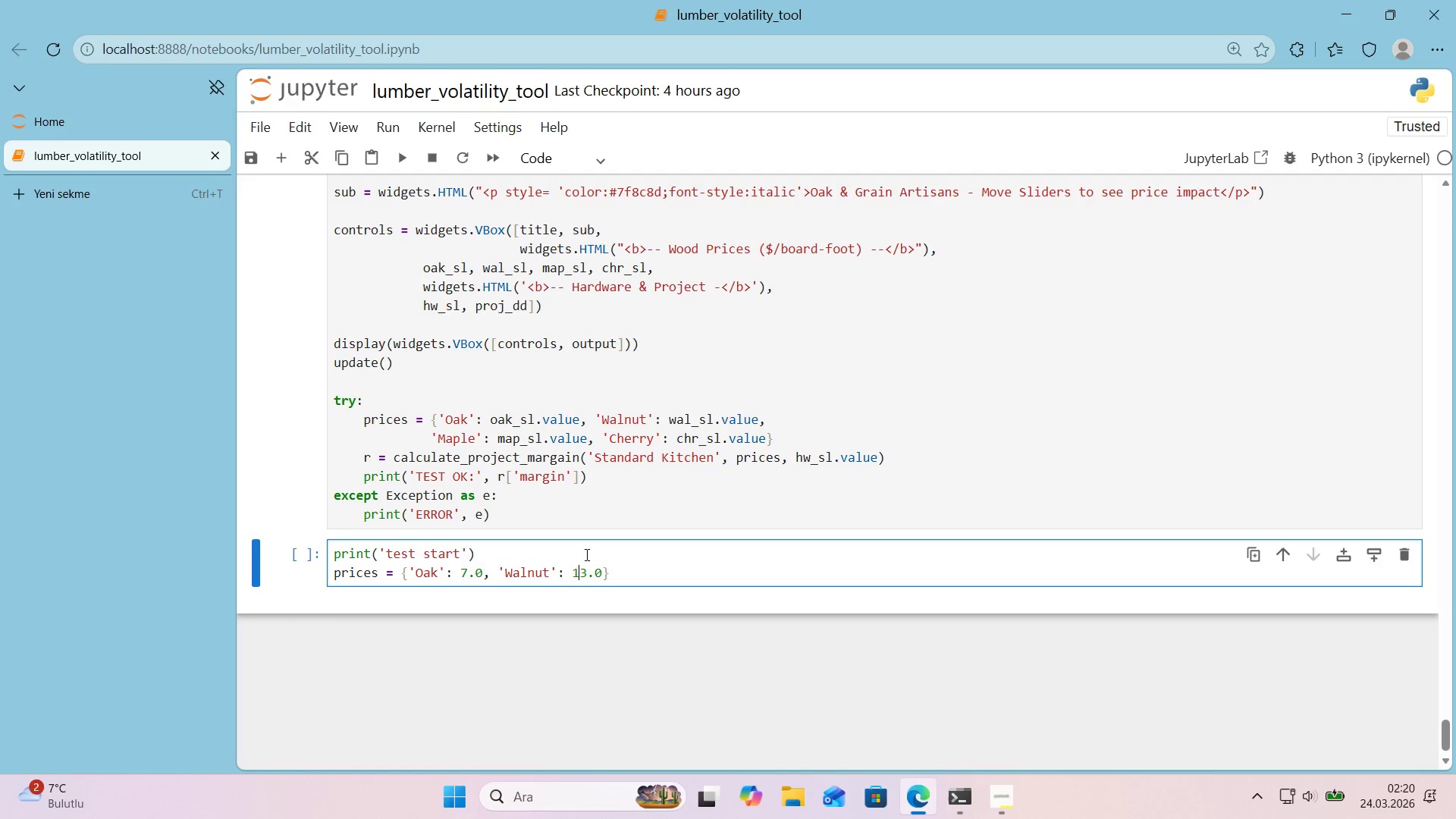 
hold_key(key=ArrowRight, duration=0.52)
 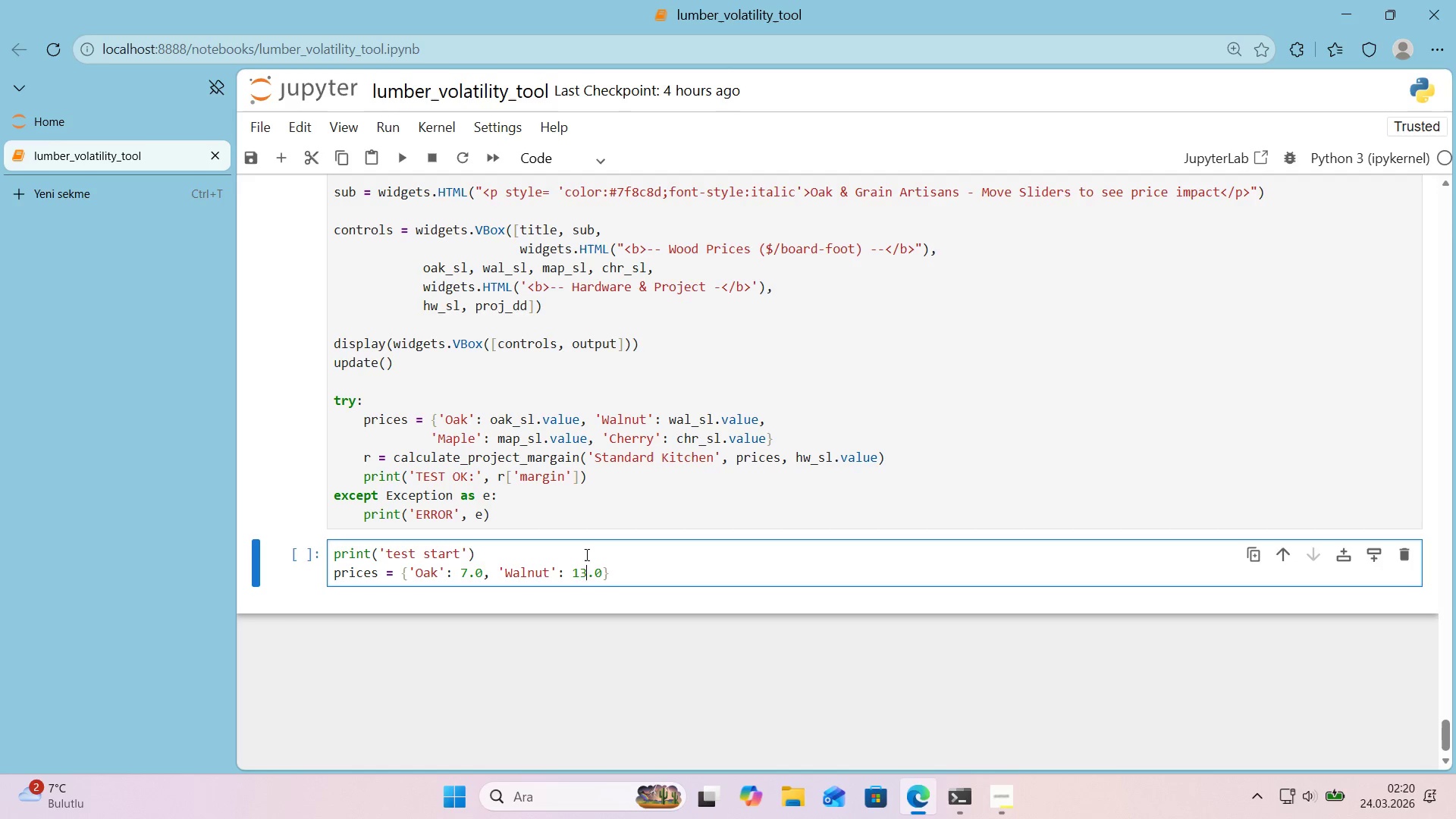 
key(ArrowRight)
 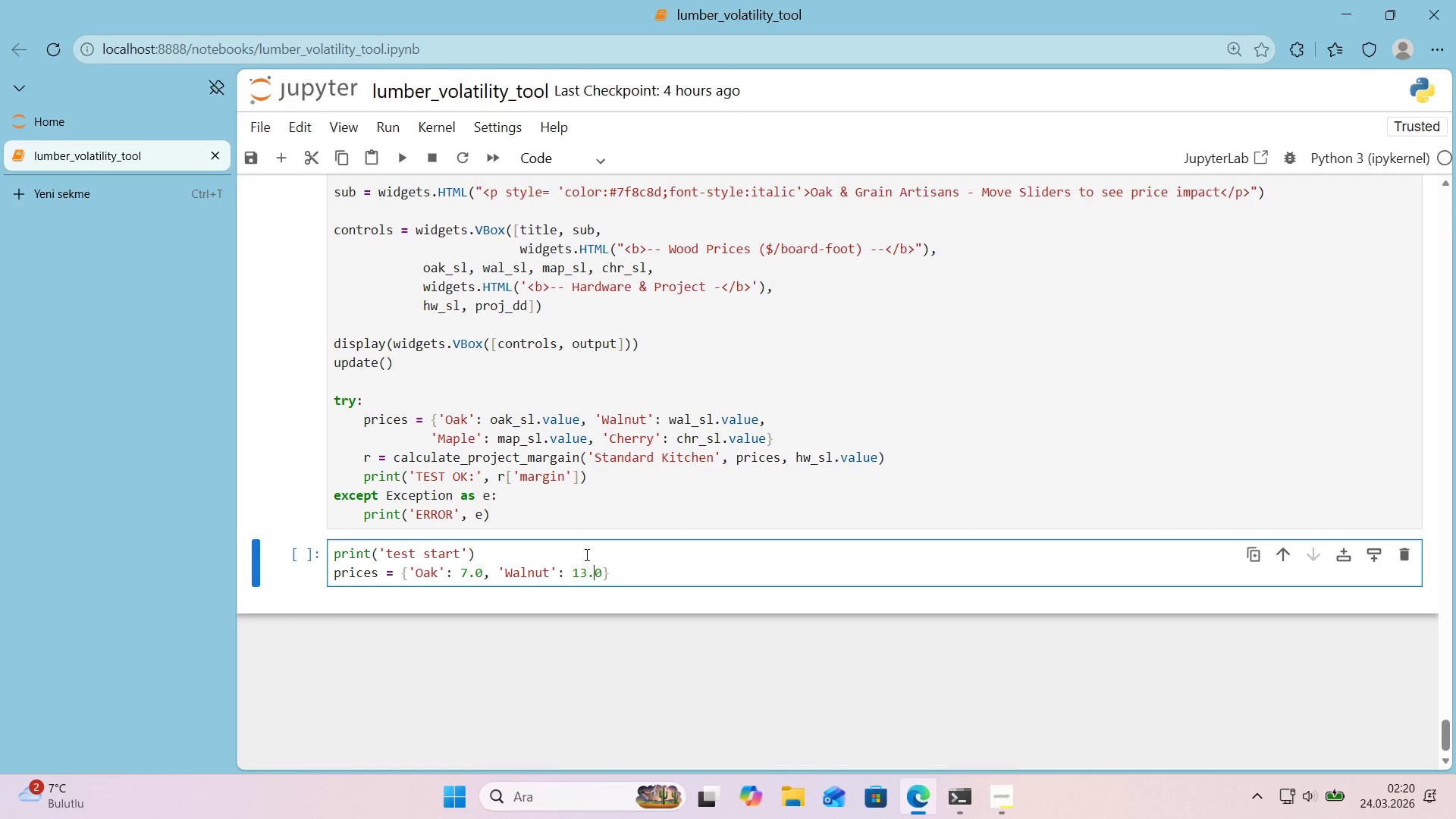 
key(ArrowRight)
 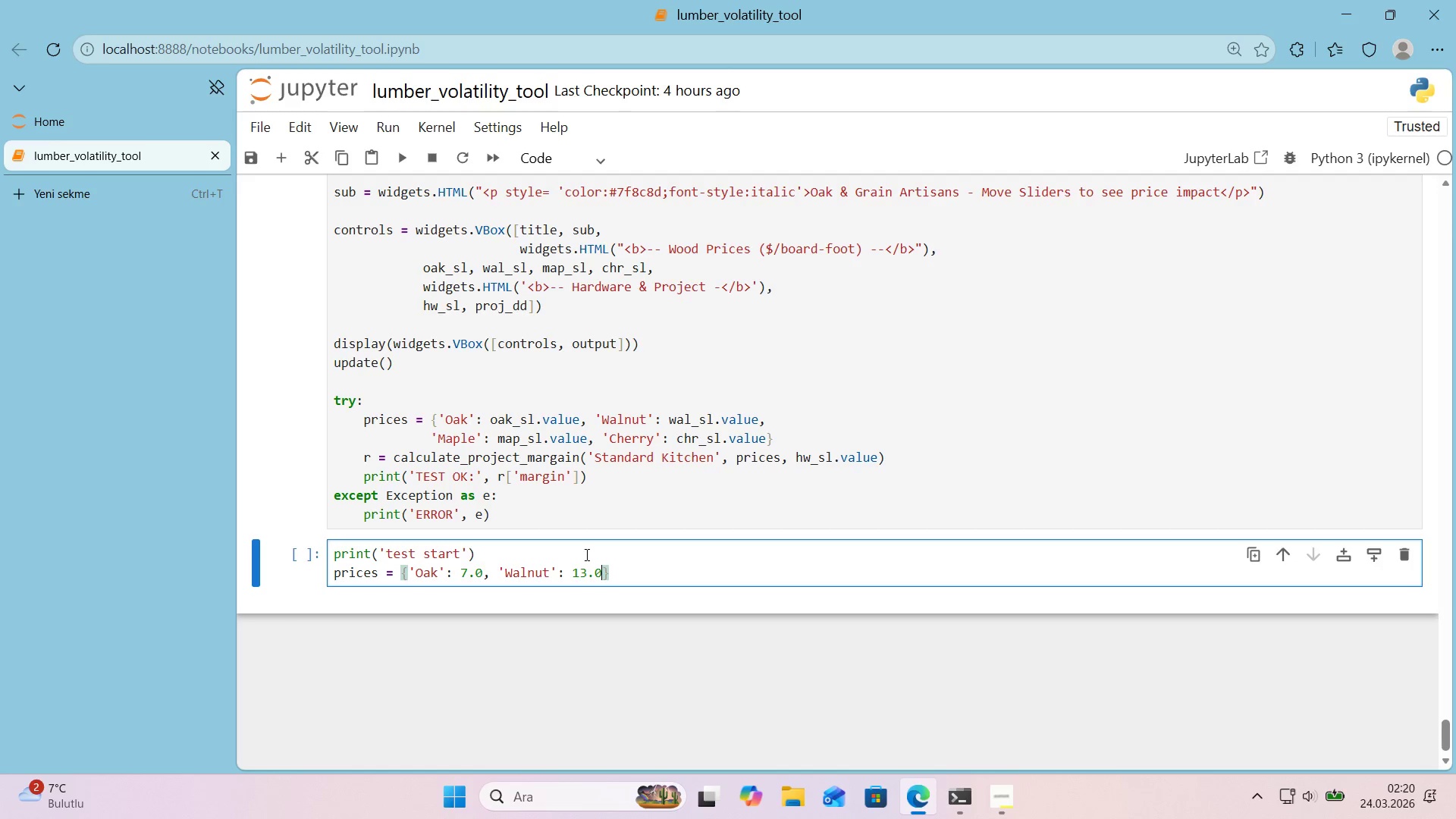 
key(Comma)
 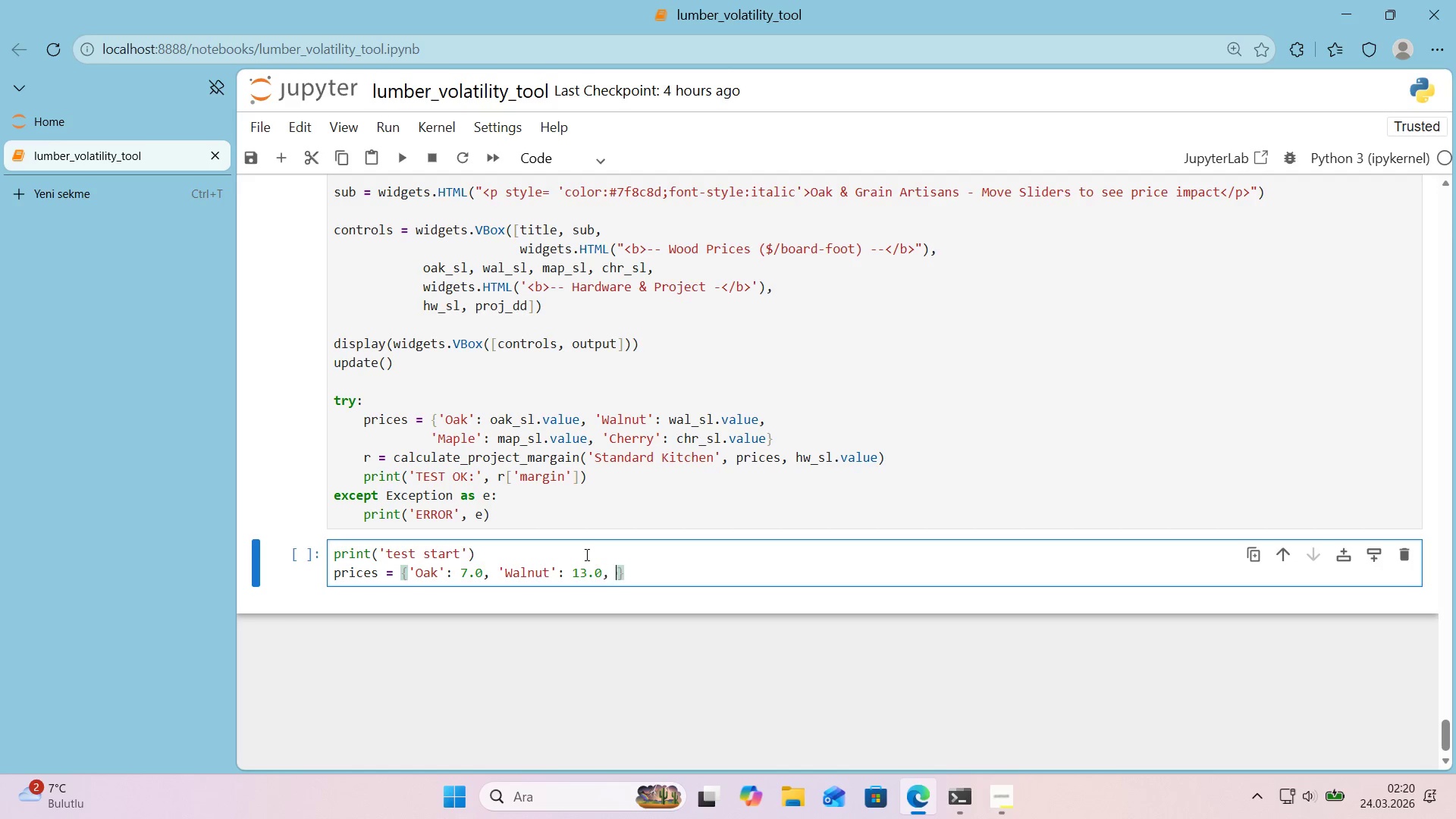 
key(Space)
 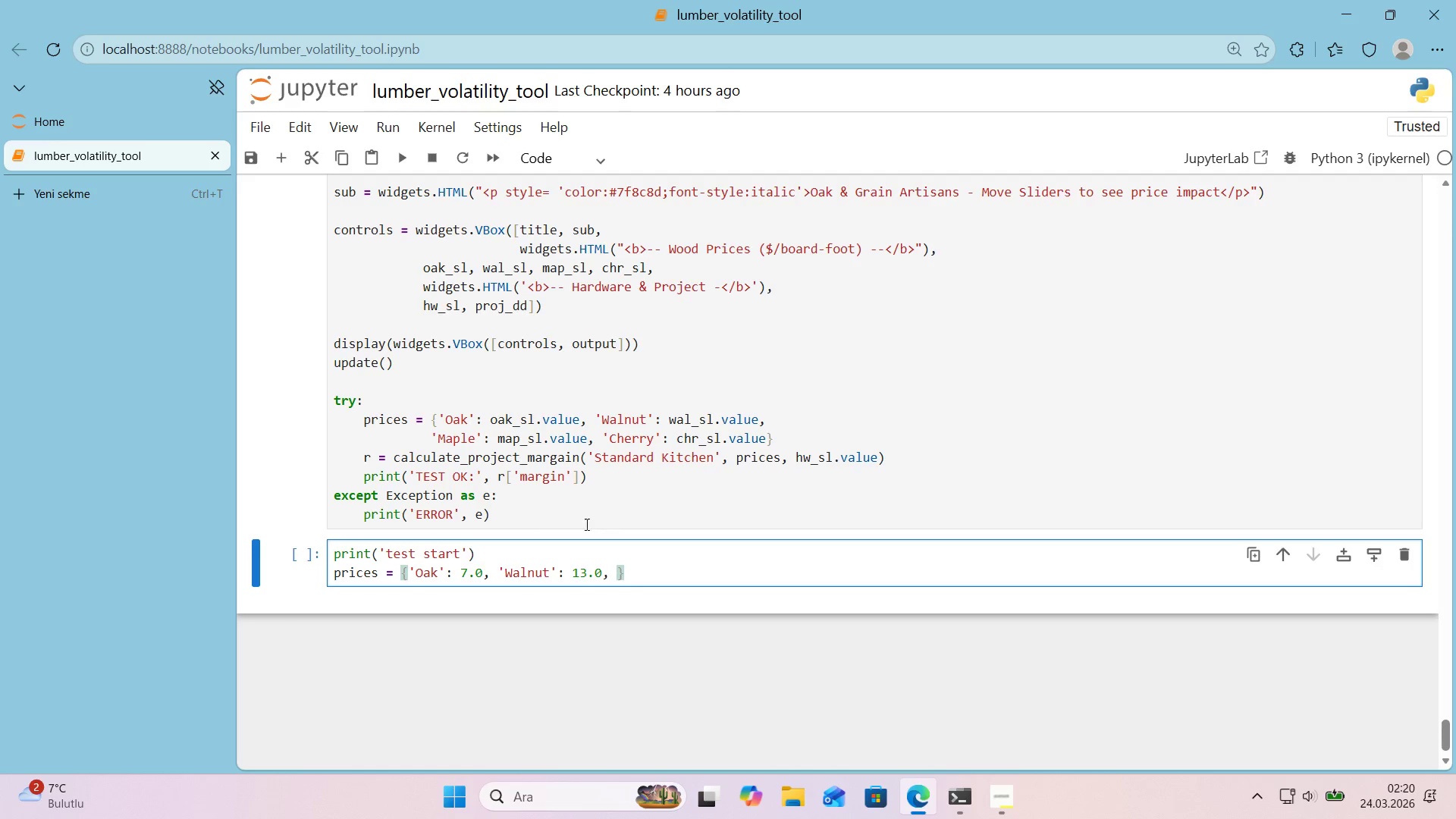 
left_click_drag(start_coordinate=[434, 443], to_coordinate=[589, 444])
 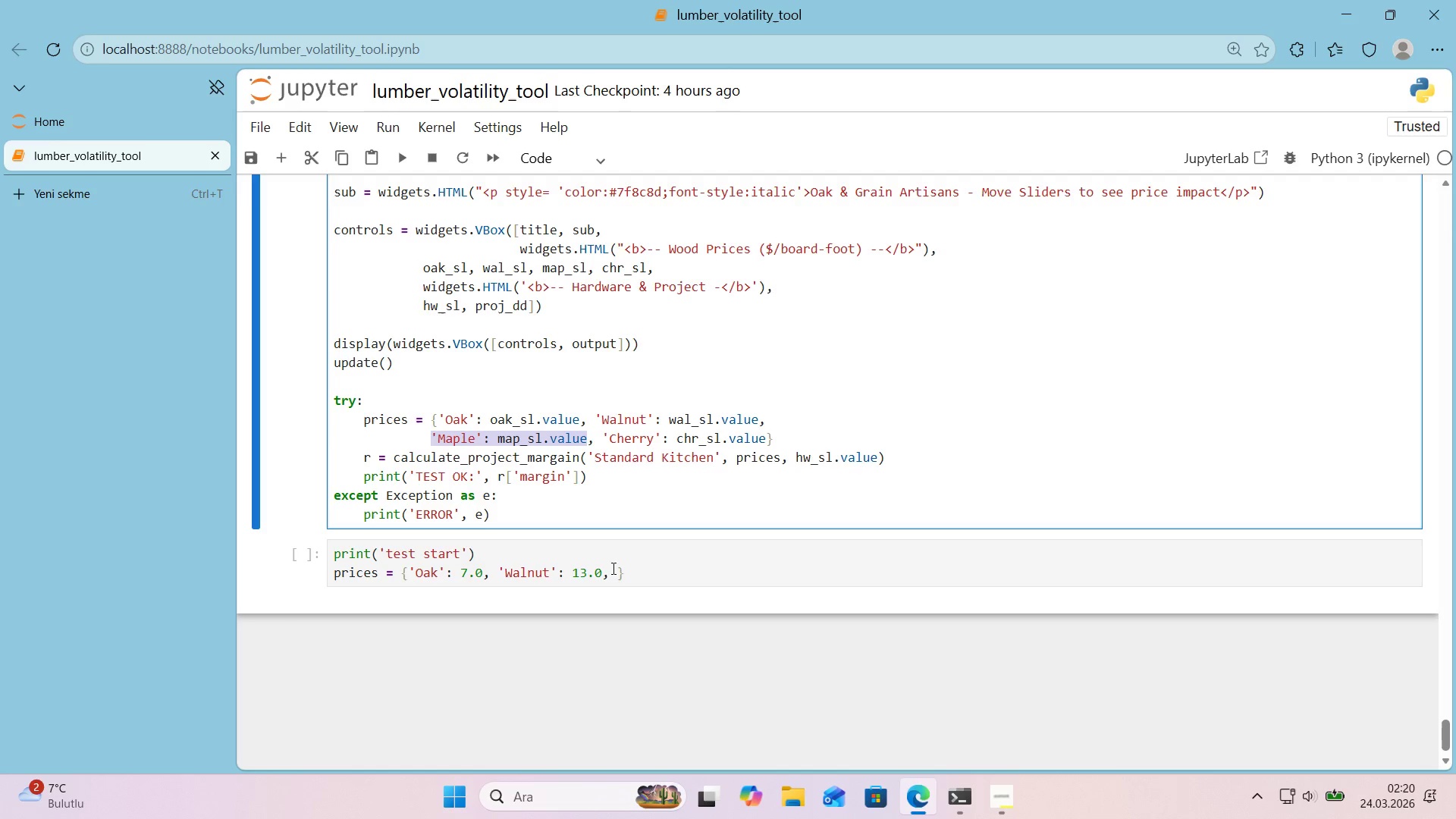 
key(Control+ControlLeft)
 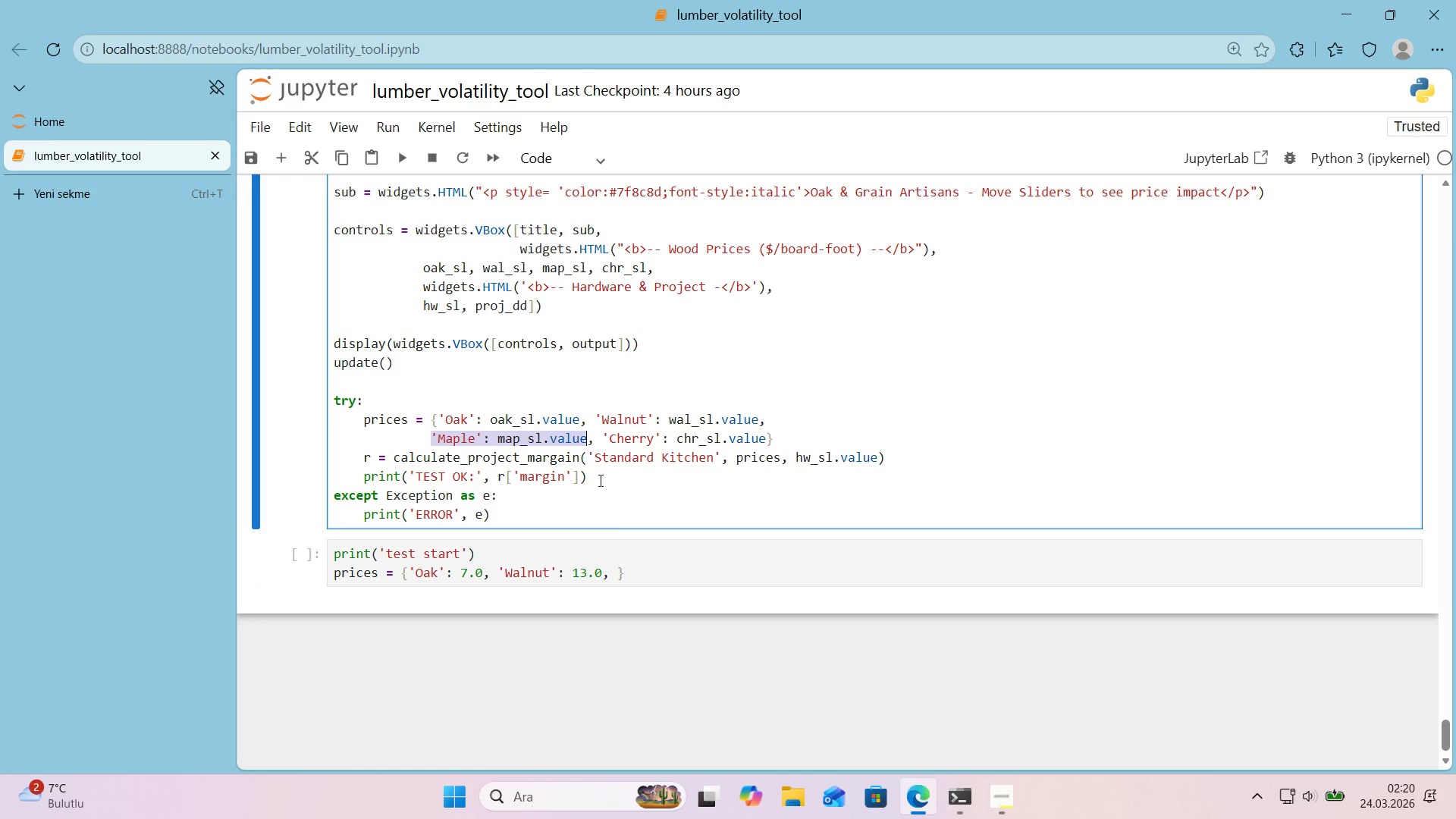 
key(Control+C)
 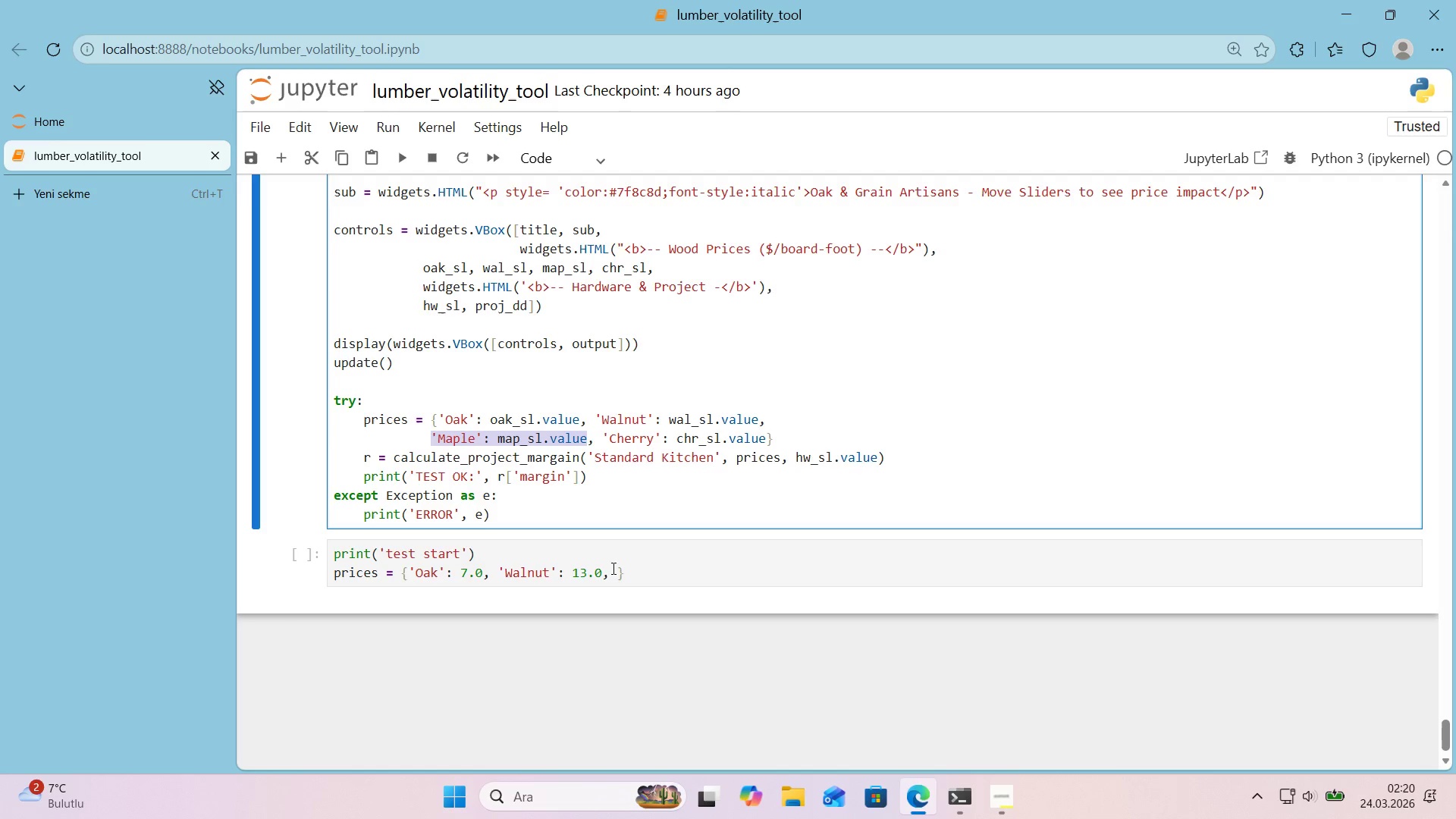 
left_click([616, 570])
 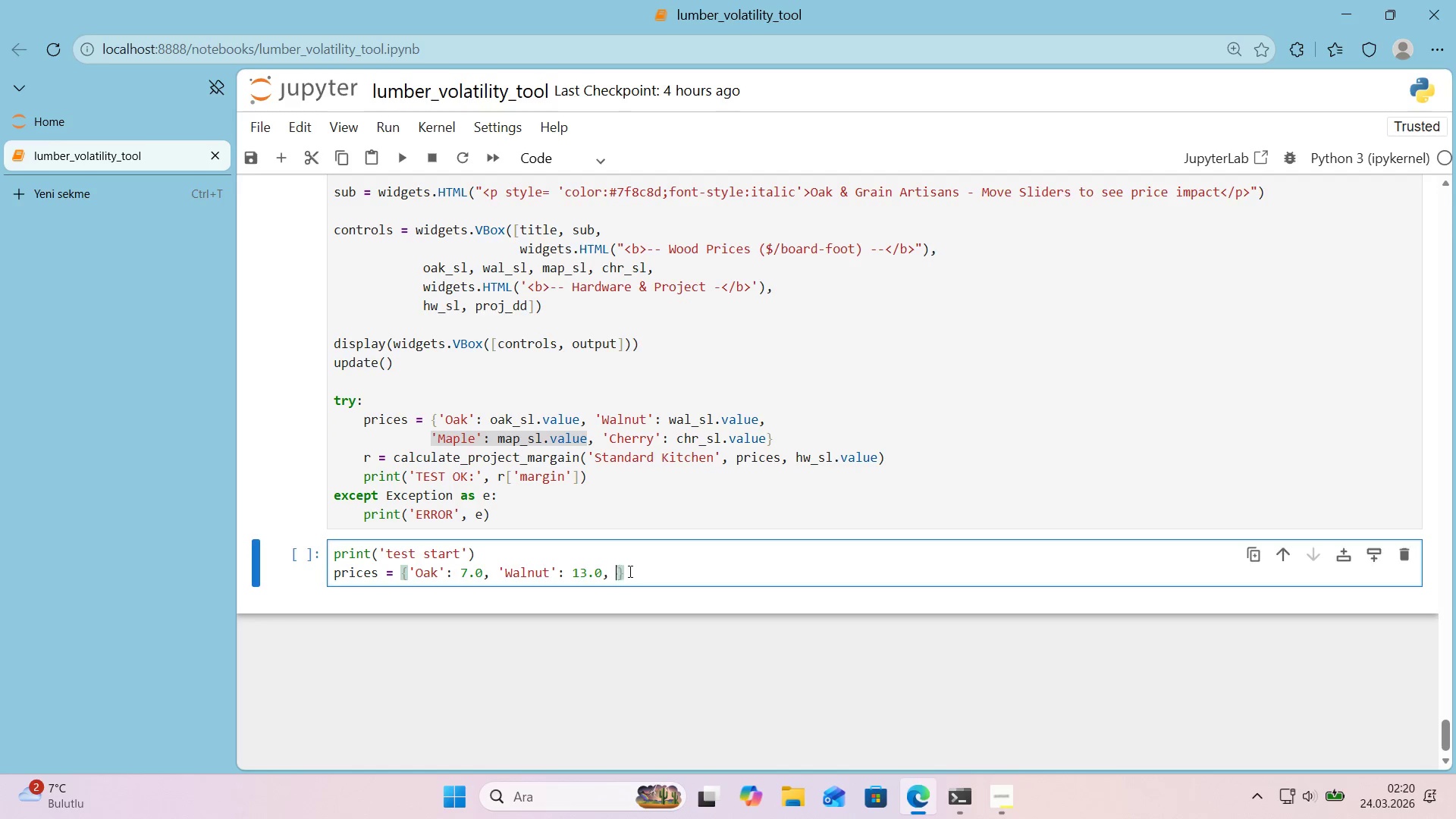 
key(Control+ControlLeft)
 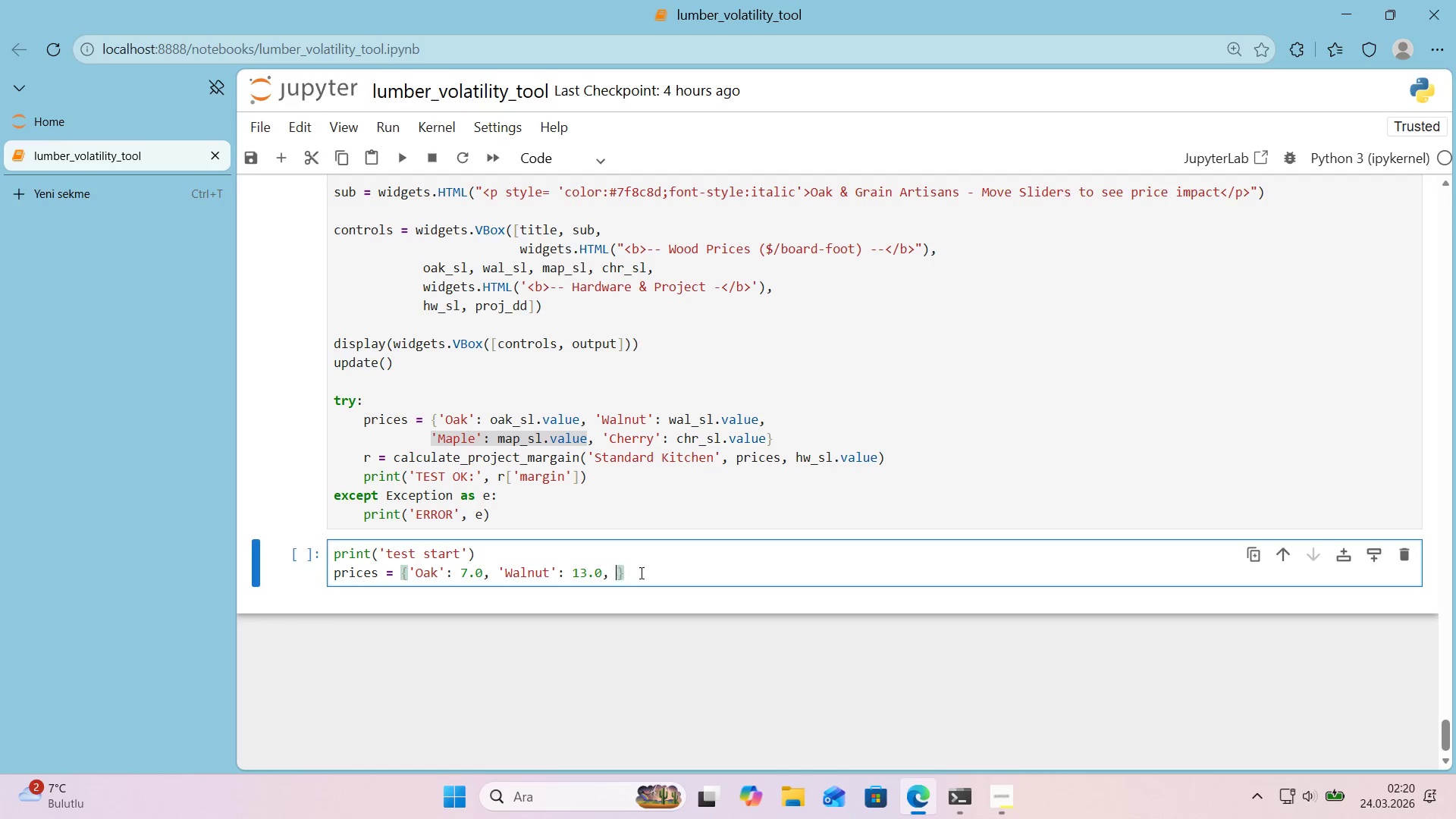 
key(Control+V)
 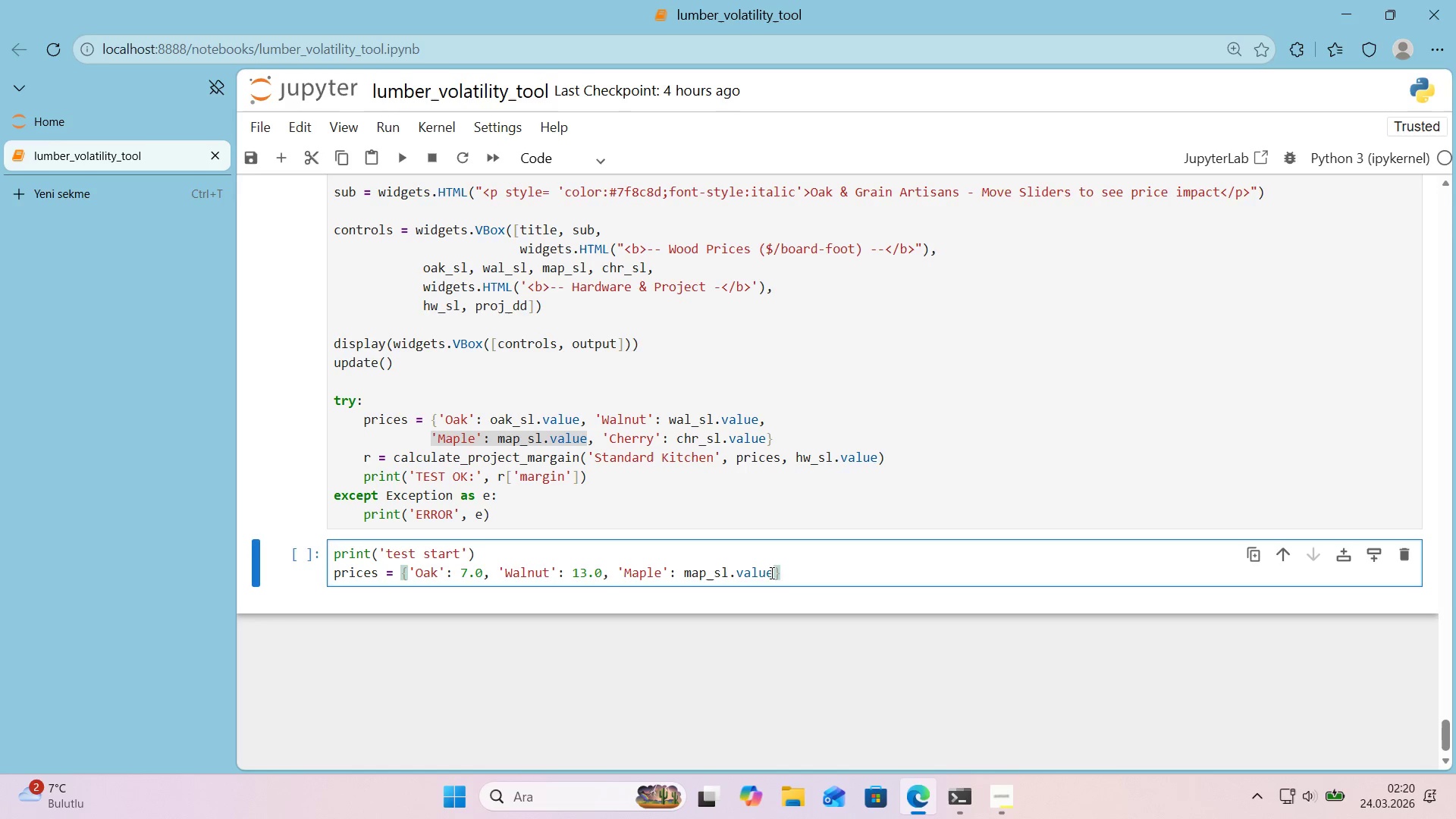 
left_click_drag(start_coordinate=[774, 572], to_coordinate=[686, 573])
 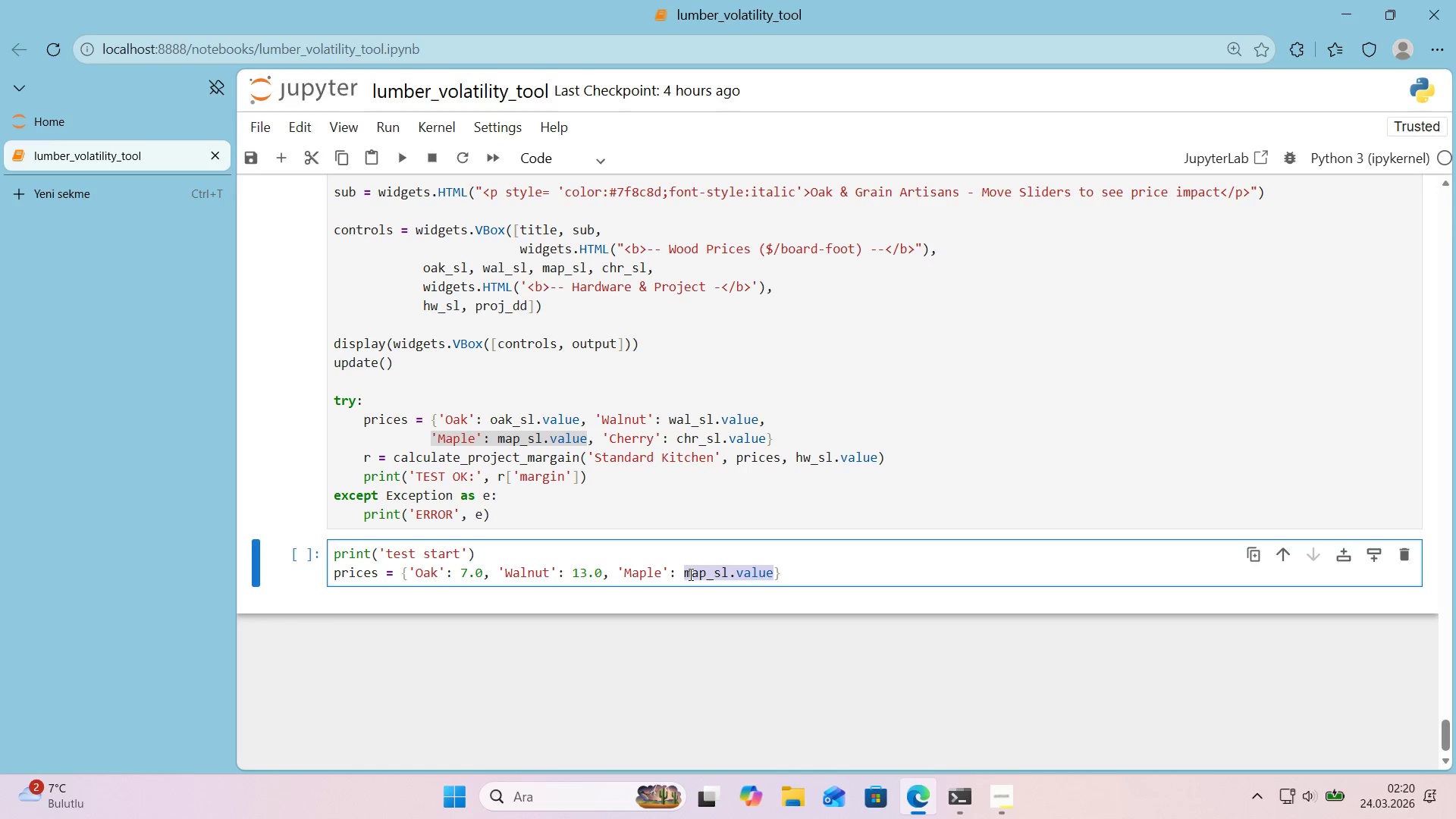 
key(Numpad6)
 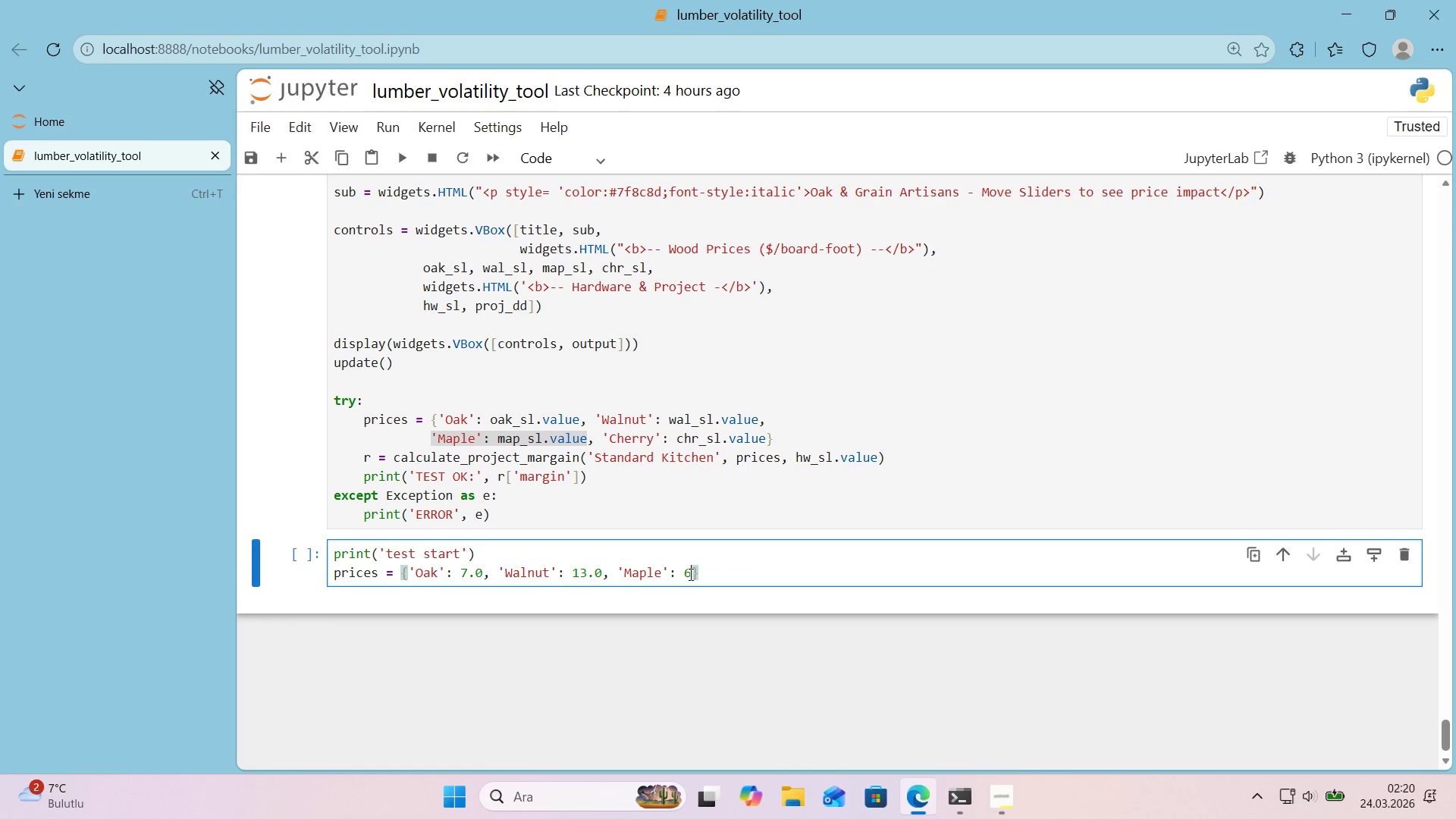 
key(Period)
 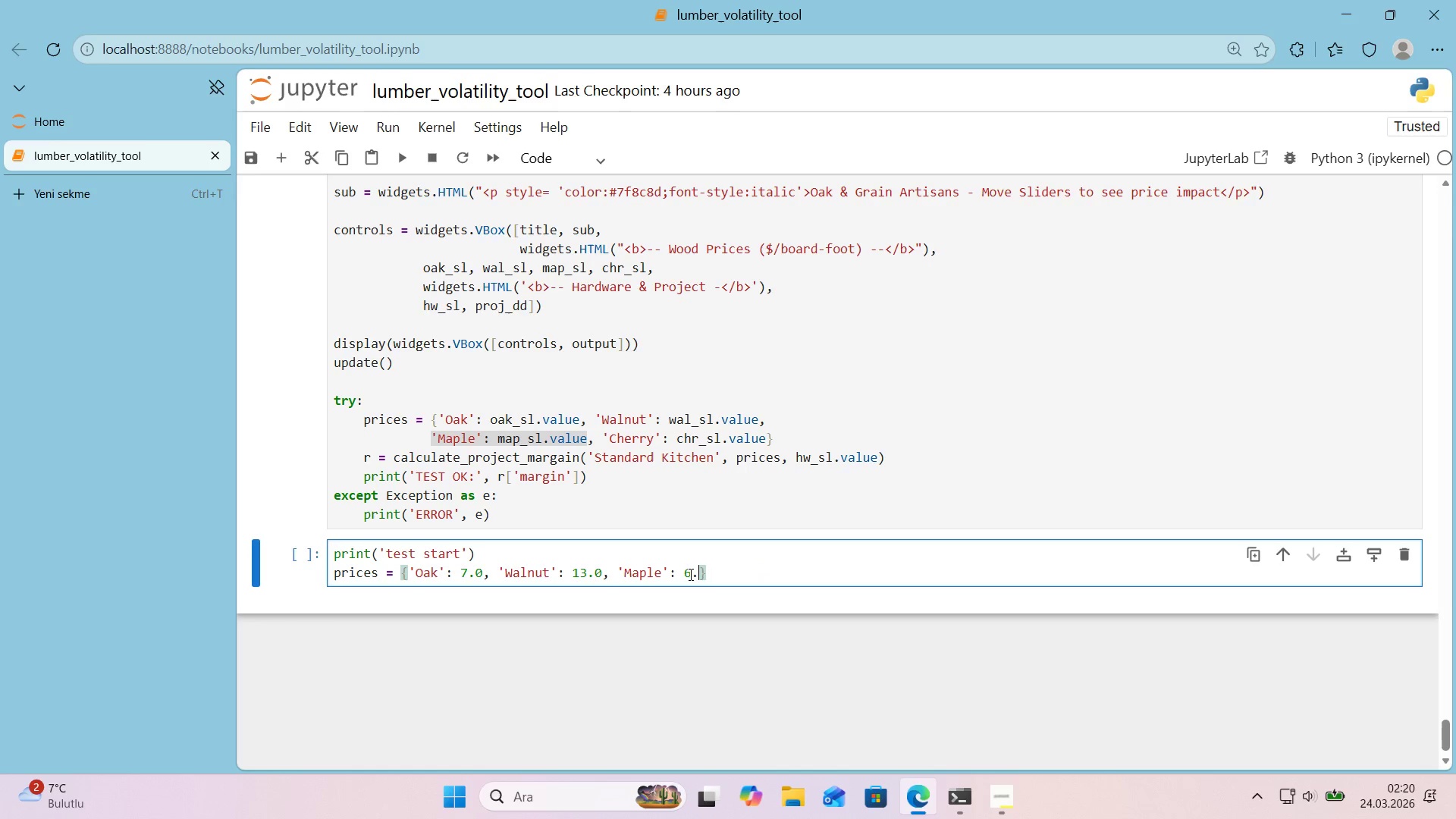 
key(Numpad0)
 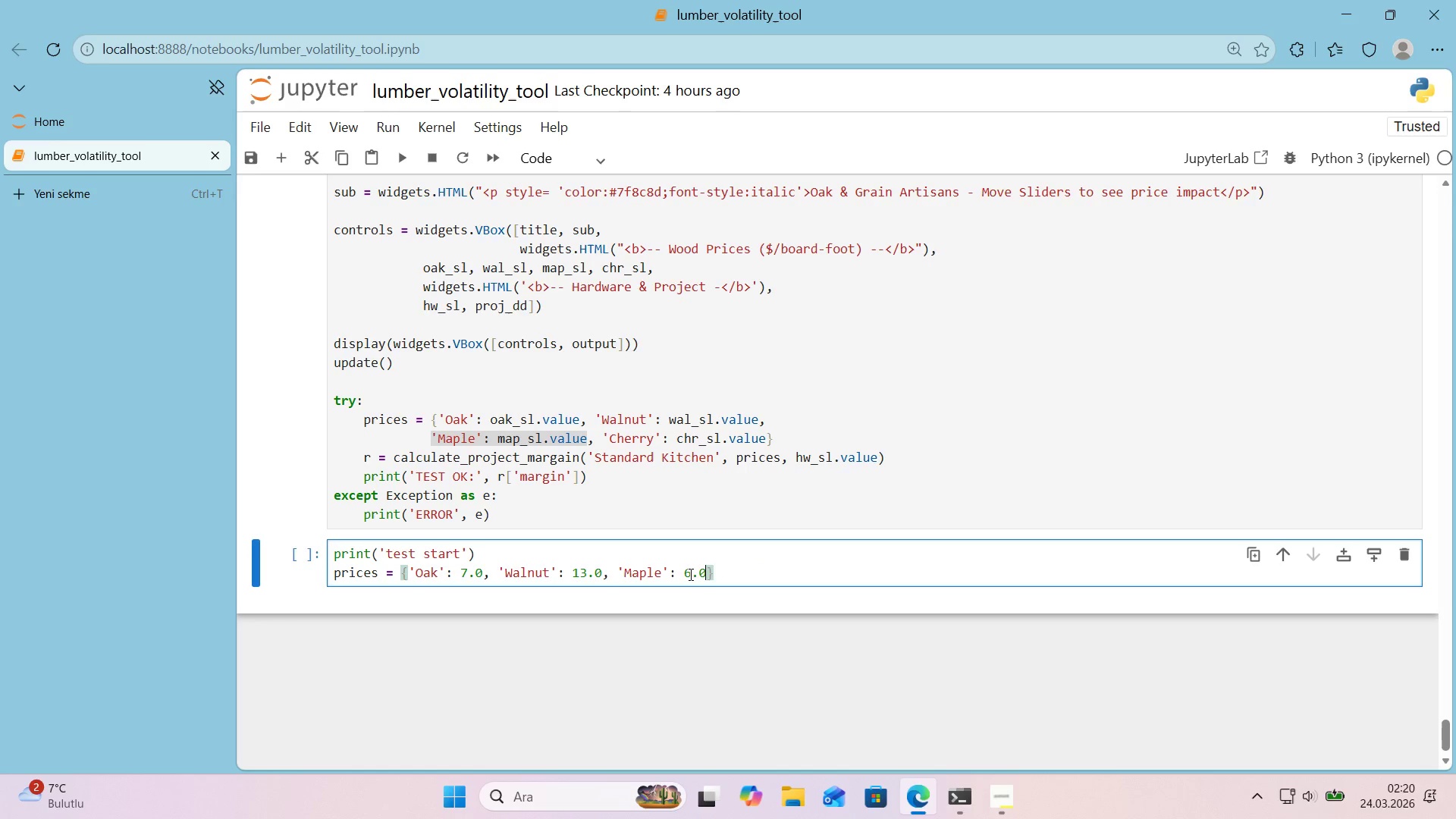 
key(Comma)
 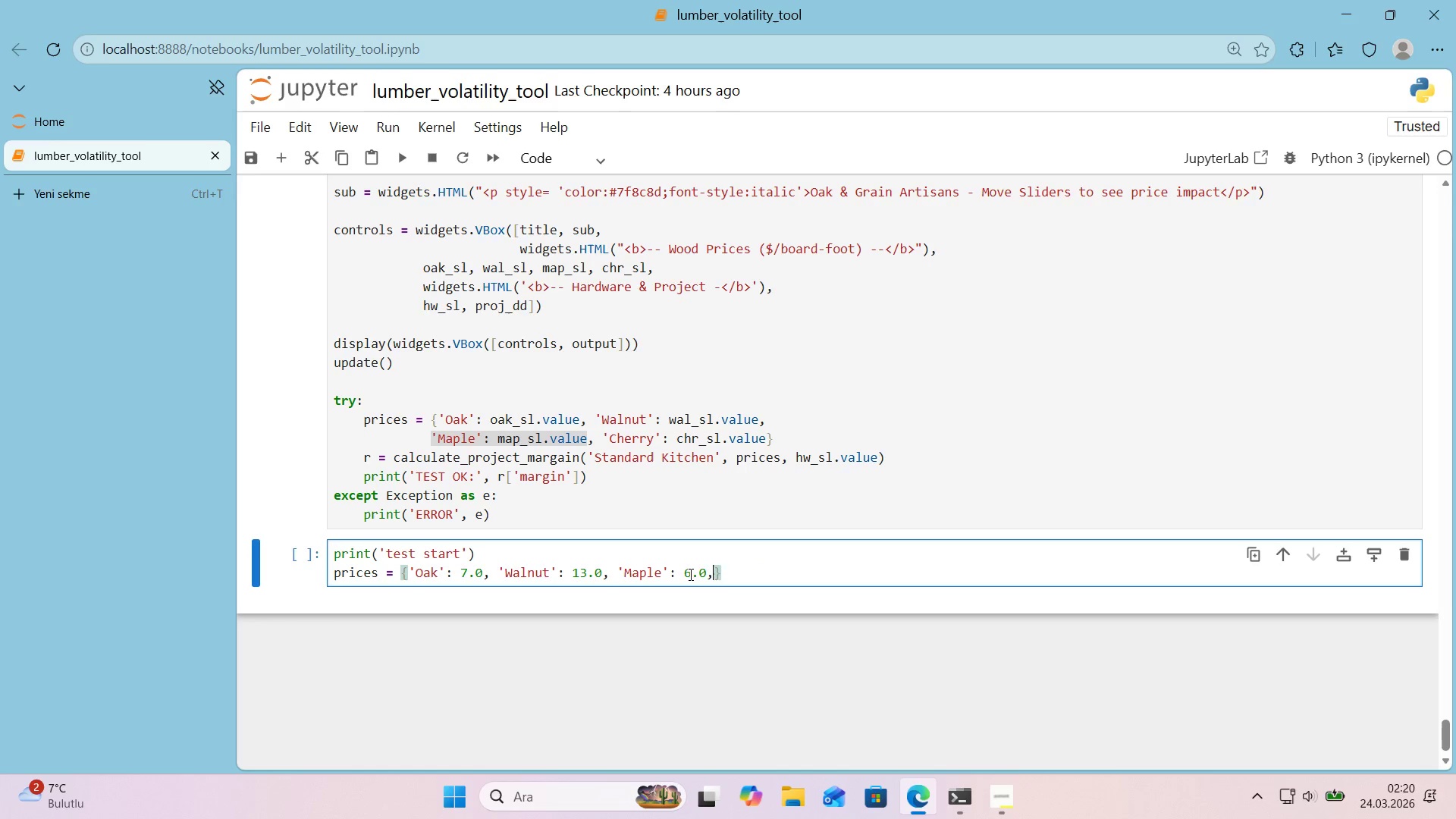 
key(Space)
 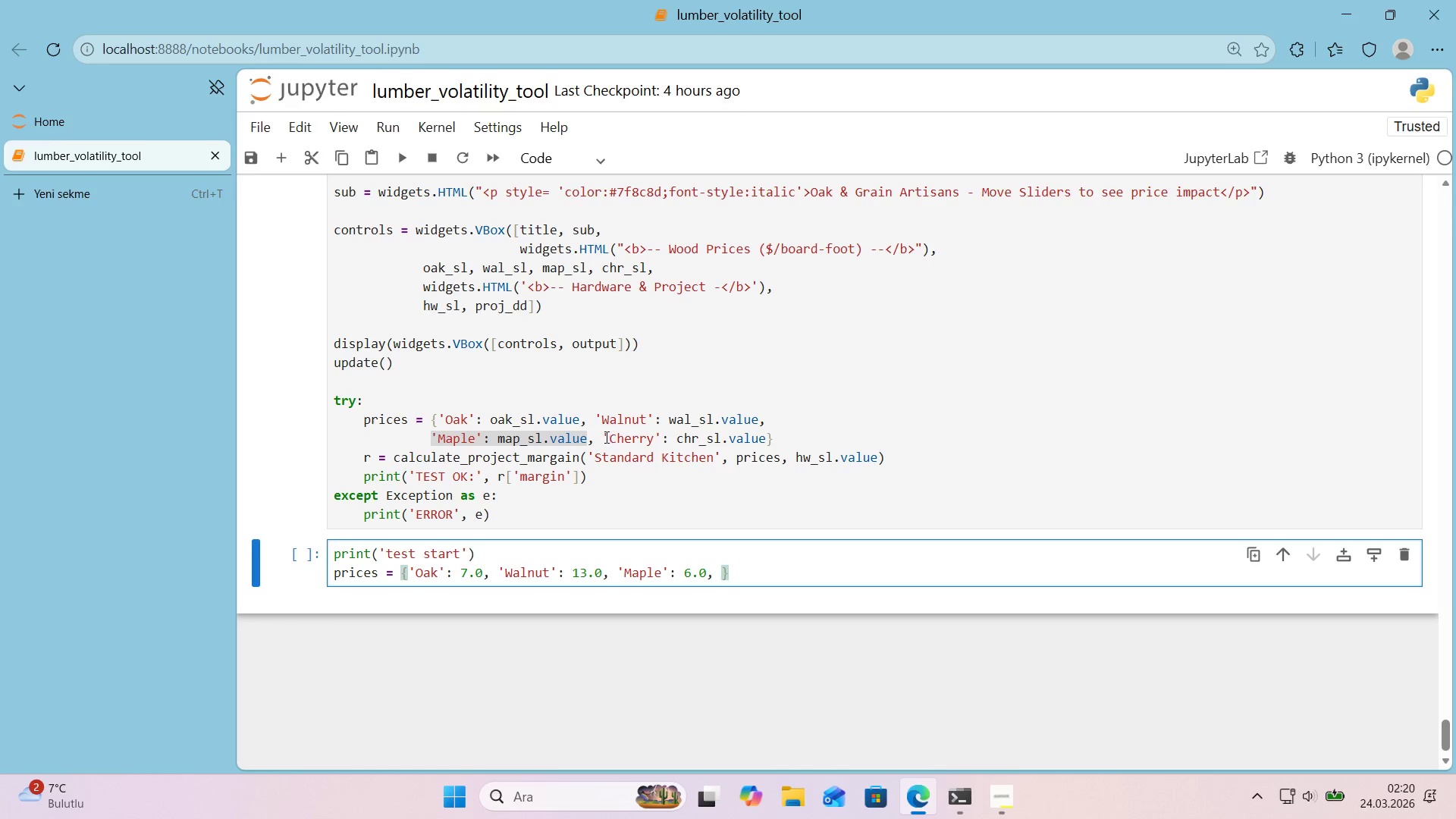 
left_click_drag(start_coordinate=[604, 438], to_coordinate=[766, 443])
 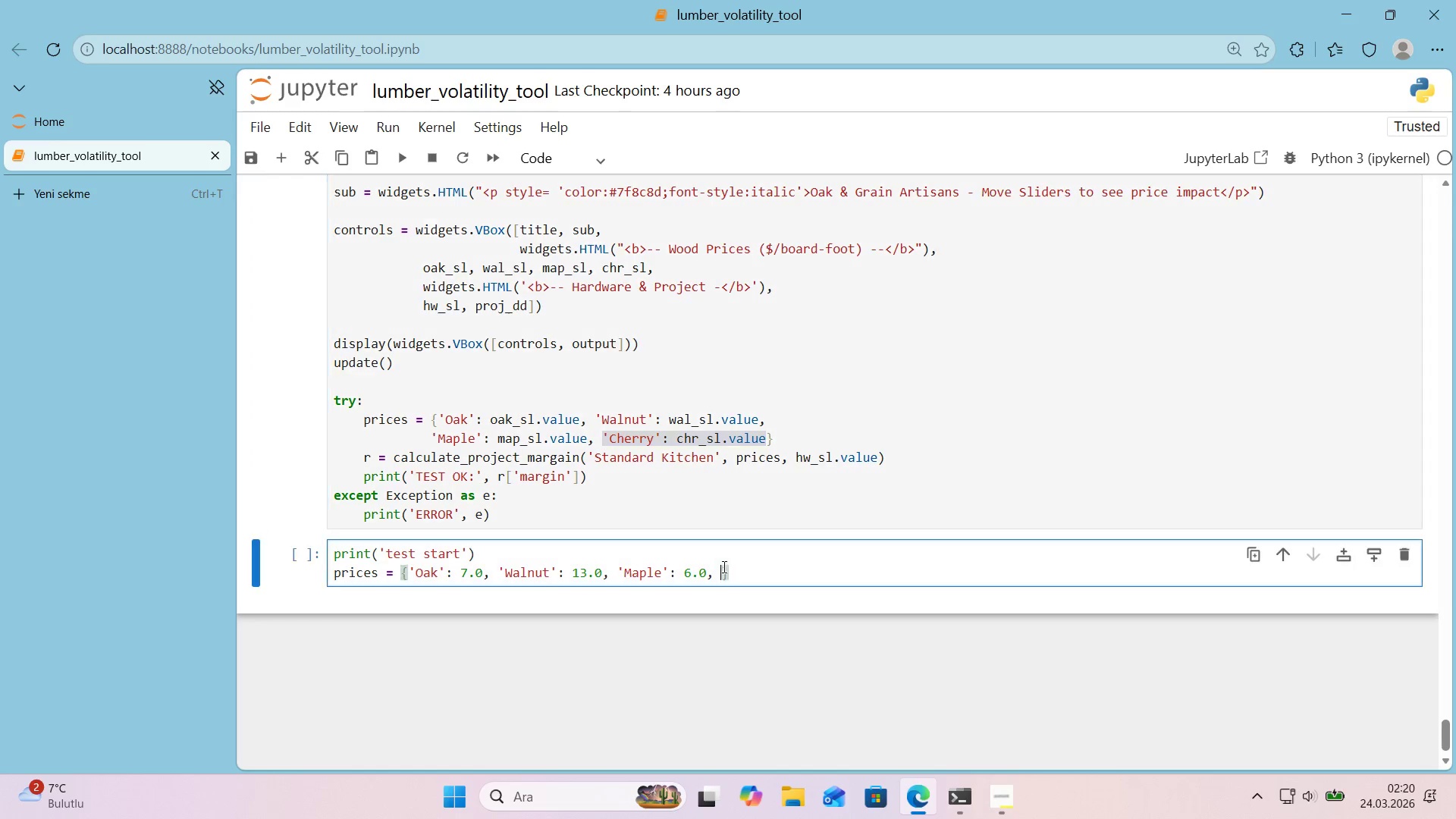 
key(Control+ControlLeft)
 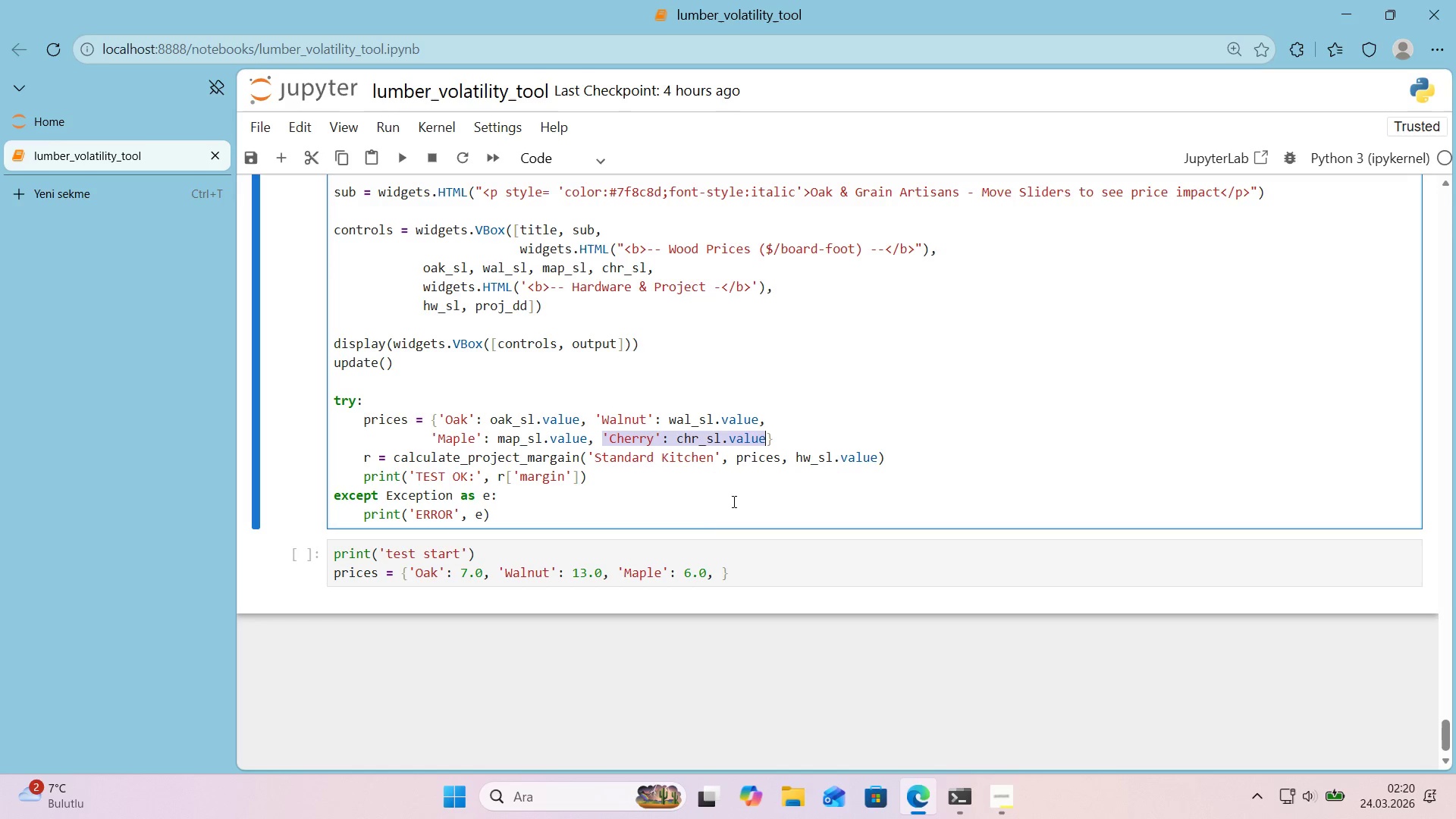 
key(Control+C)
 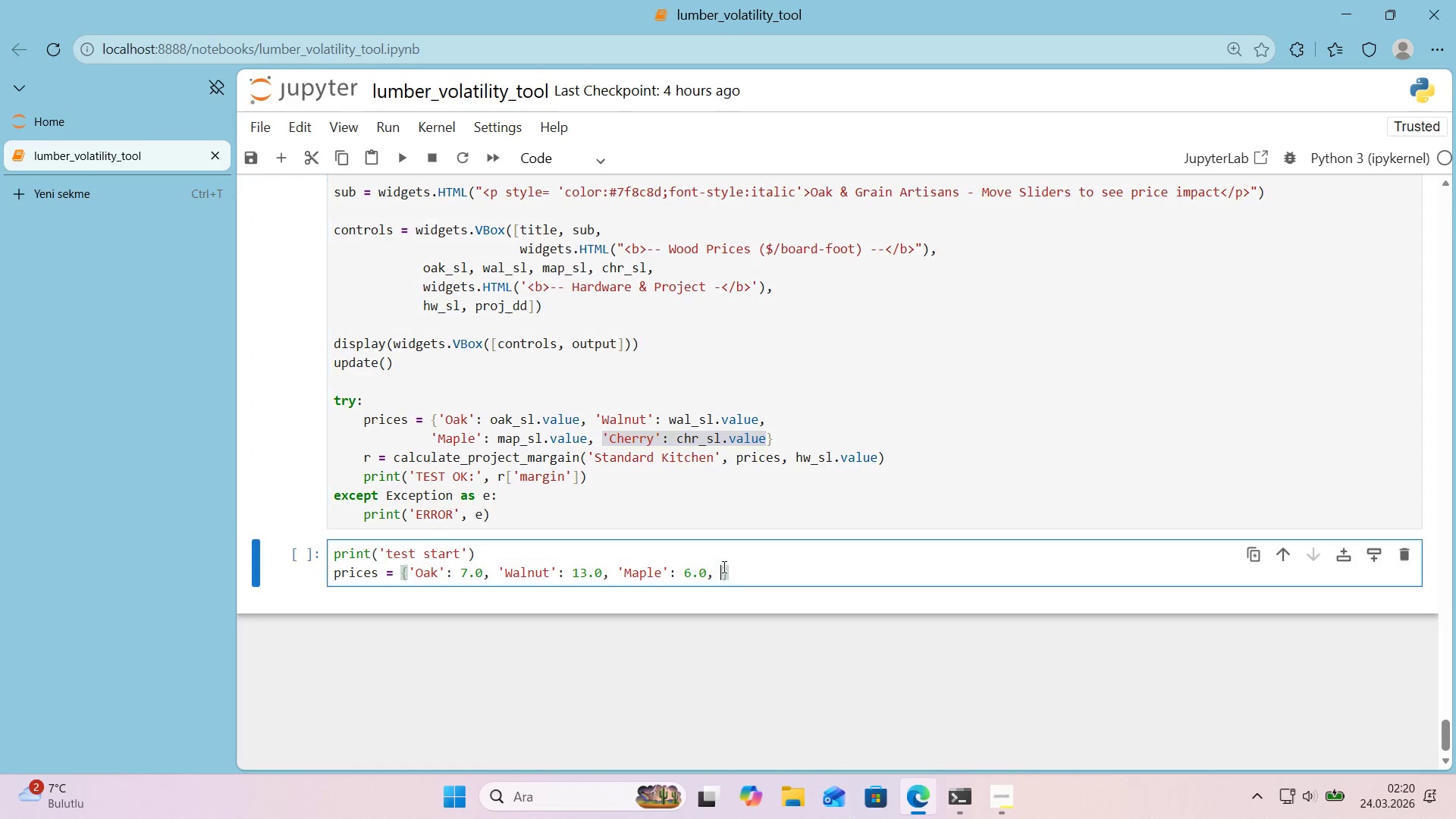 
key(Control+ControlLeft)
 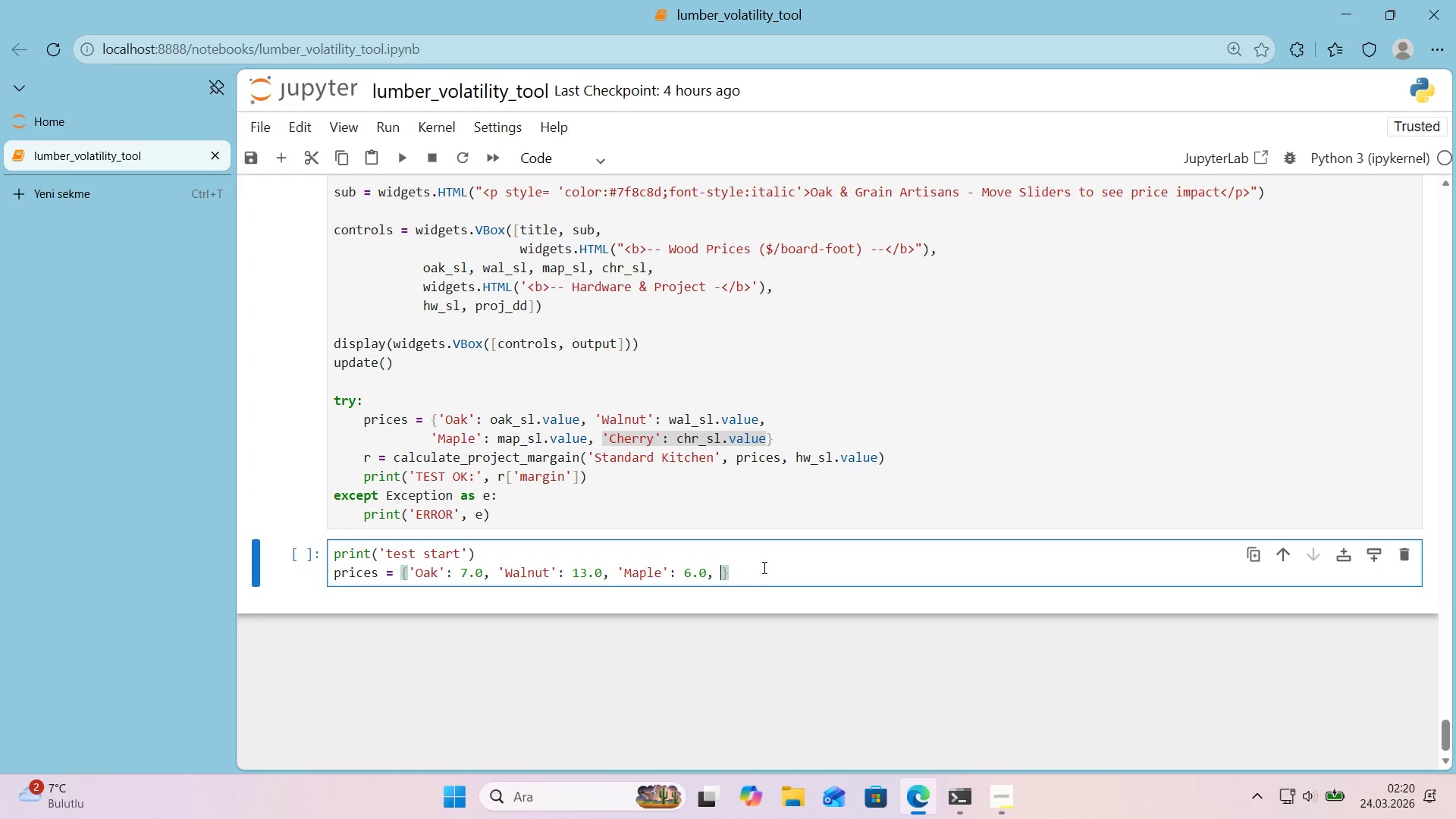 
key(Control+V)
 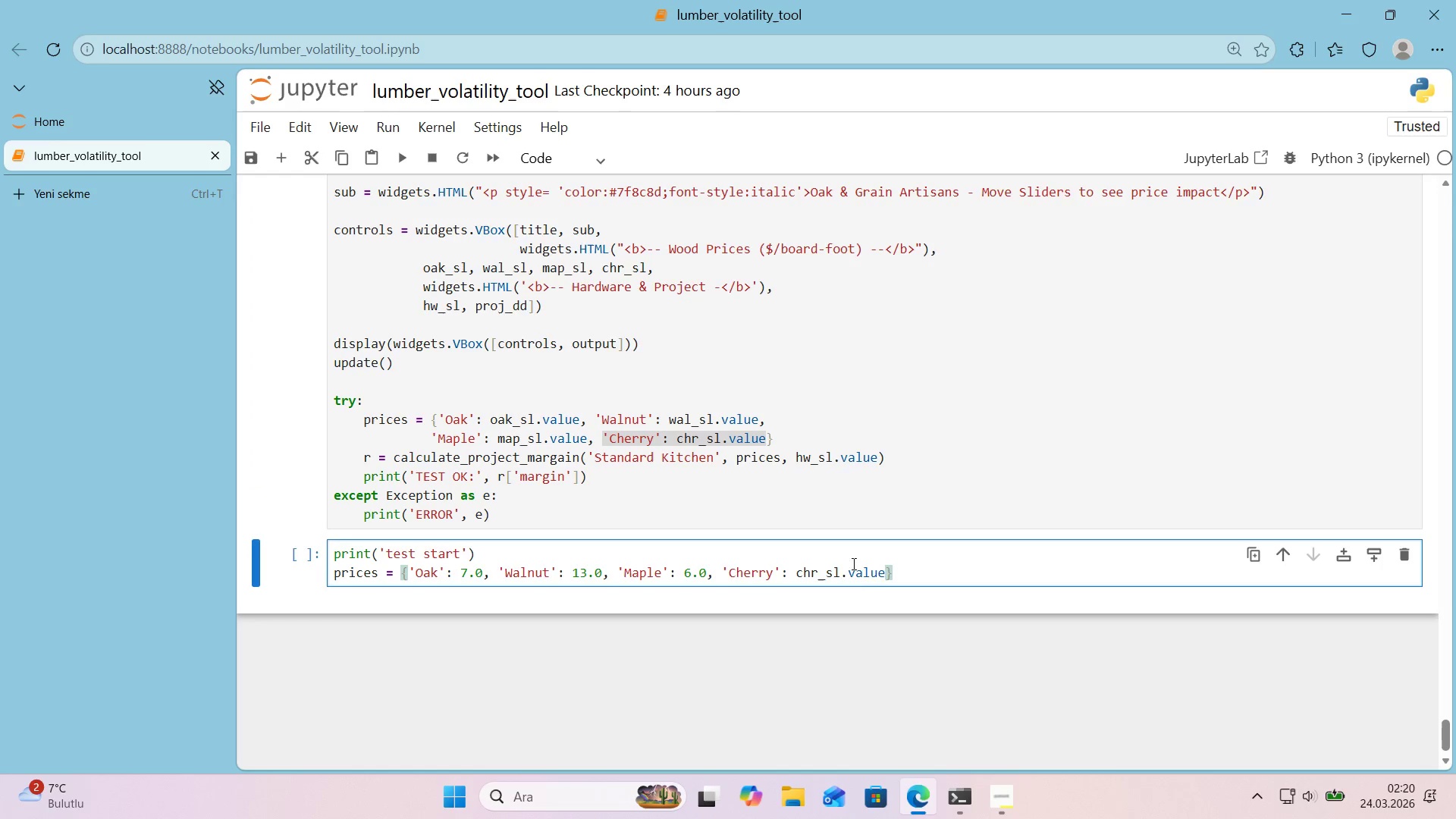 
left_click_drag(start_coordinate=[886, 573], to_coordinate=[798, 579])
 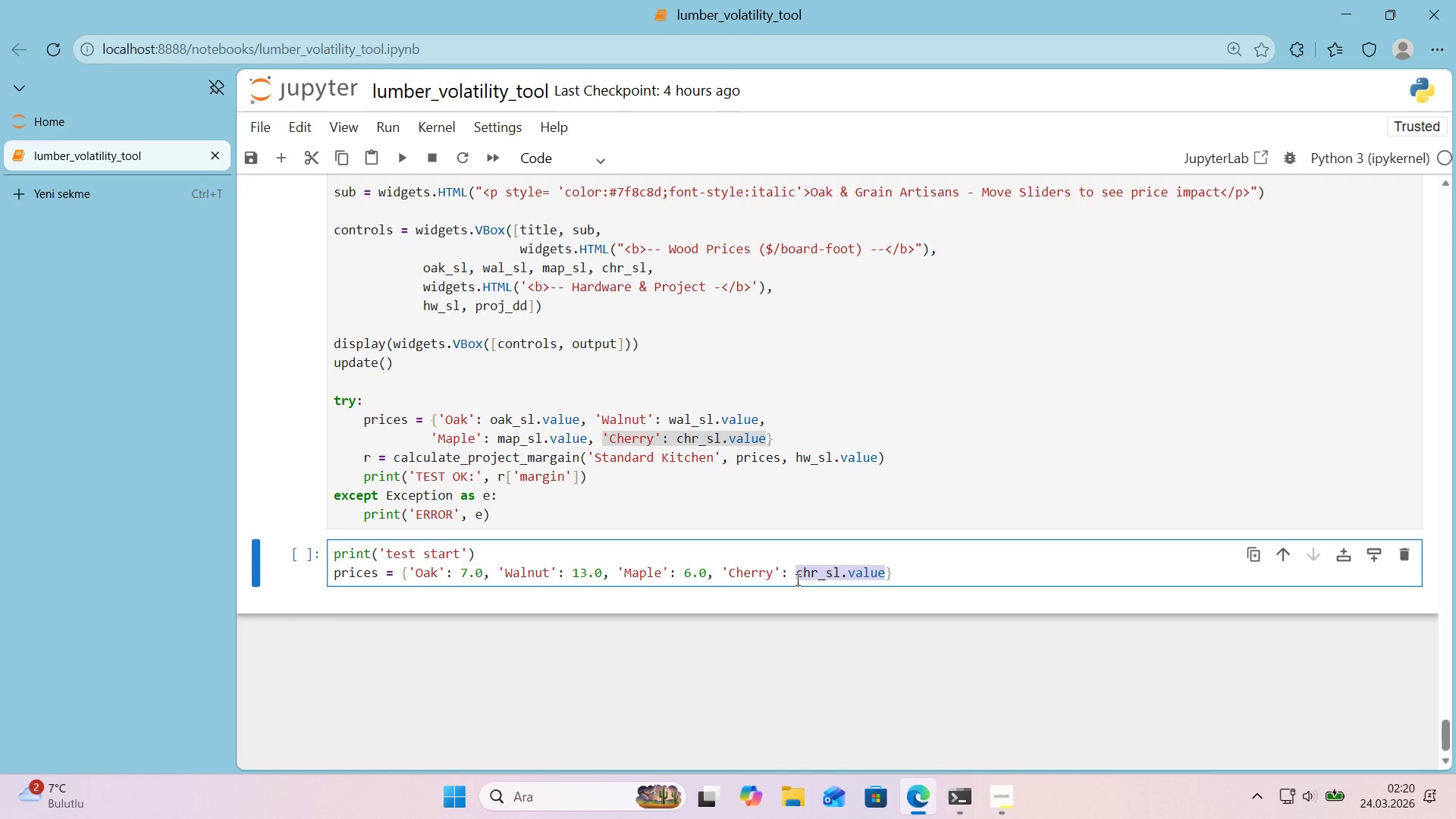 
key(Numpad8)
 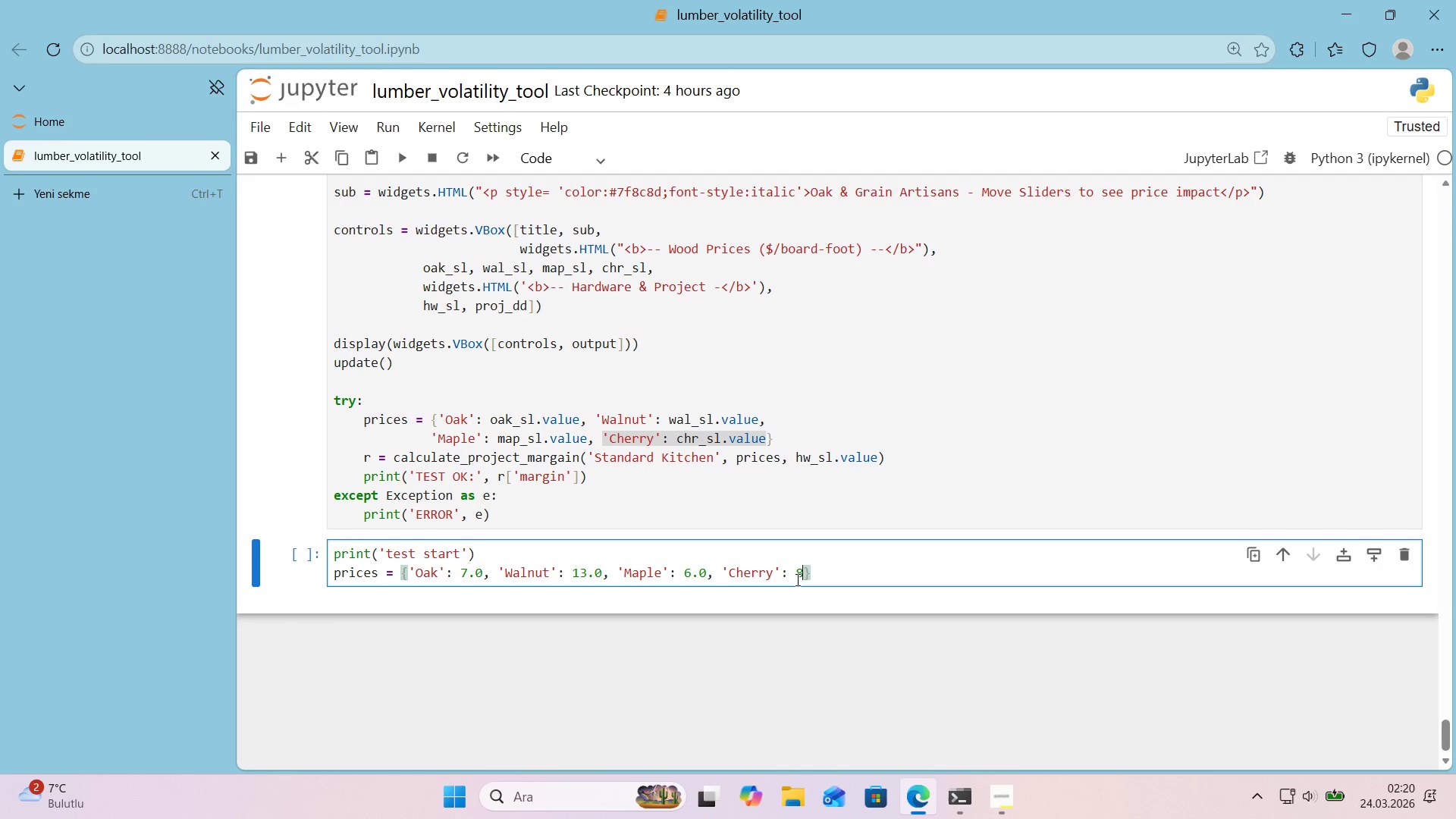 
key(Period)
 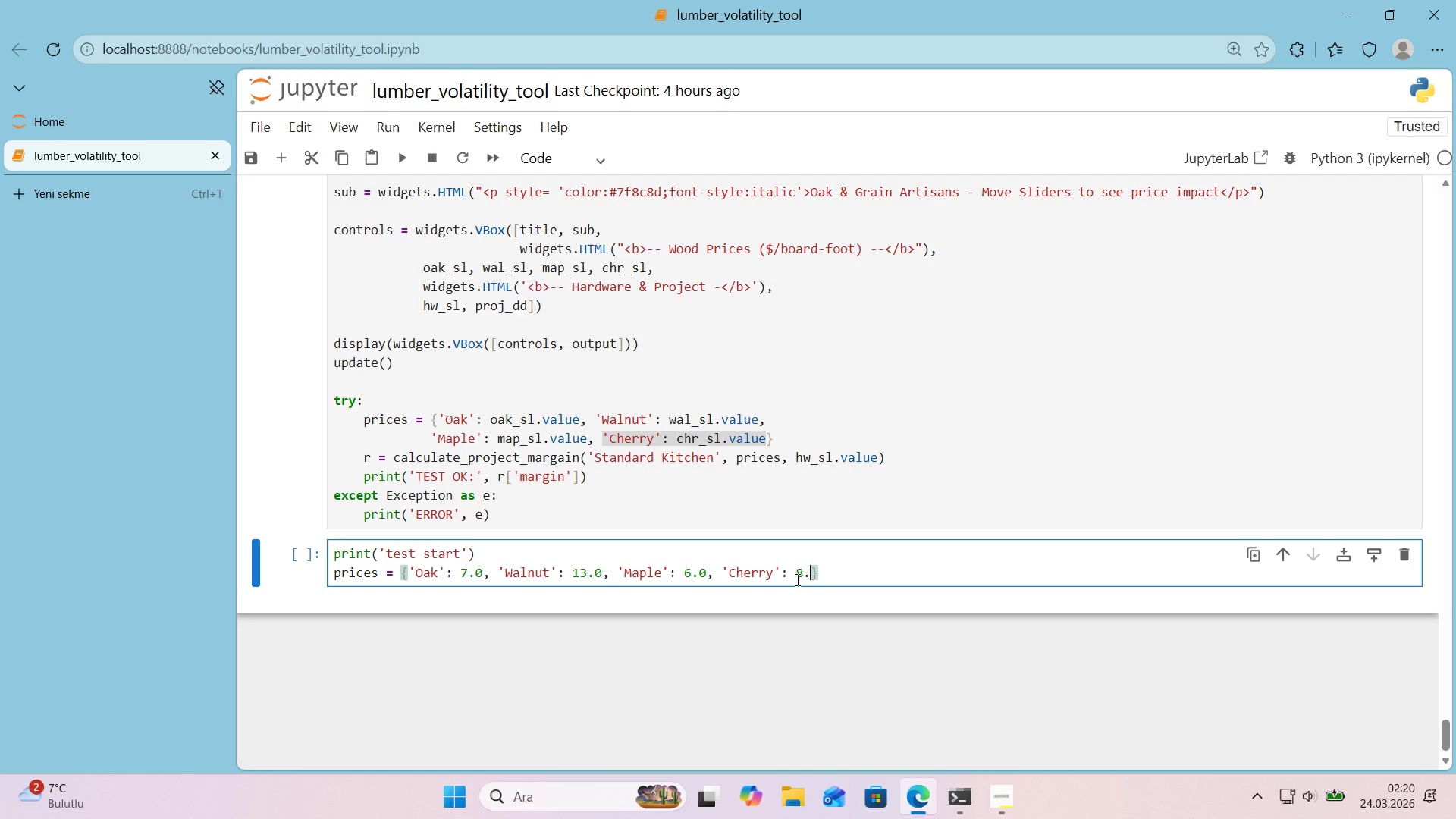 
key(Numpad0)
 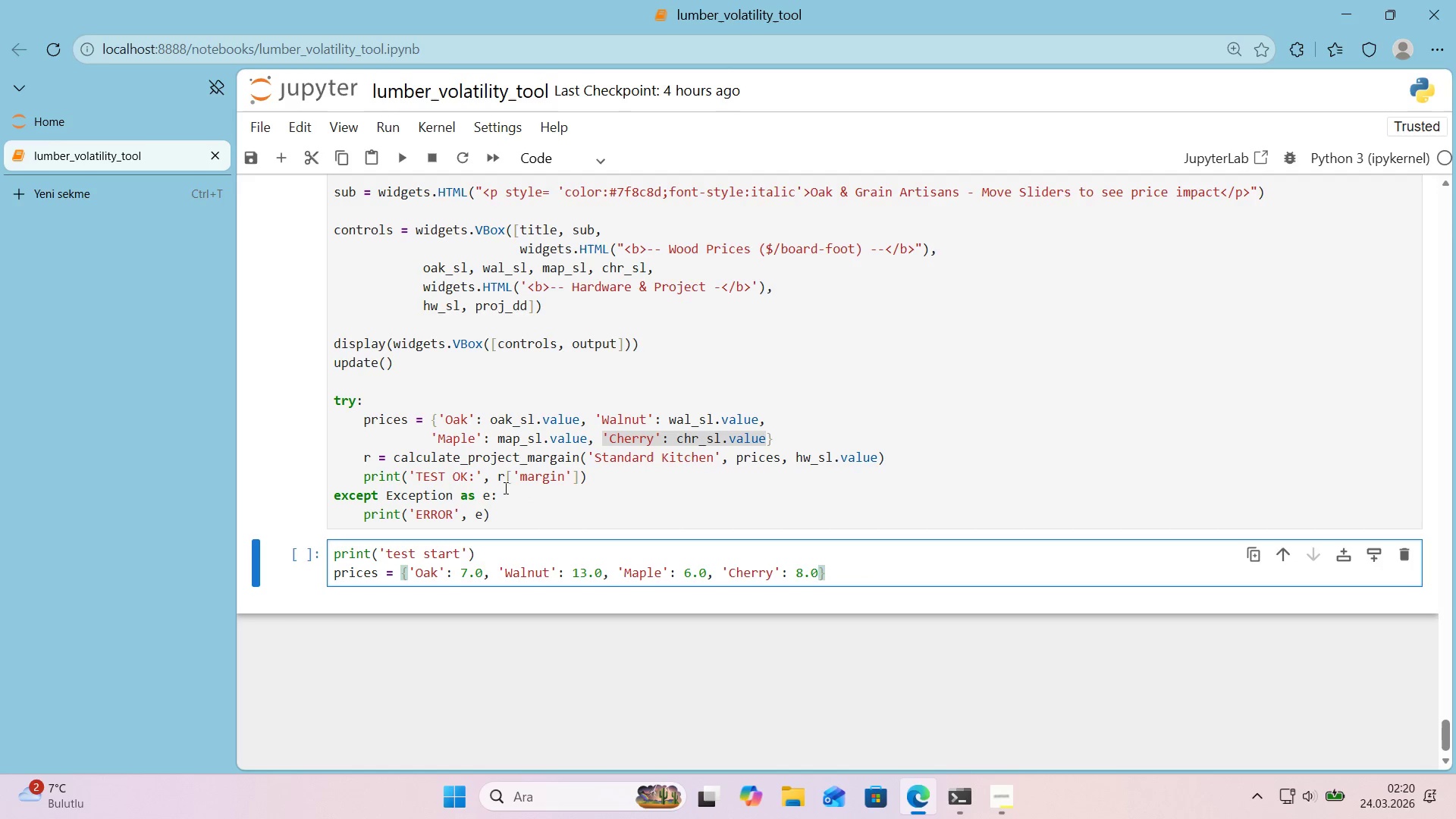 
left_click_drag(start_coordinate=[363, 460], to_coordinate=[912, 462])
 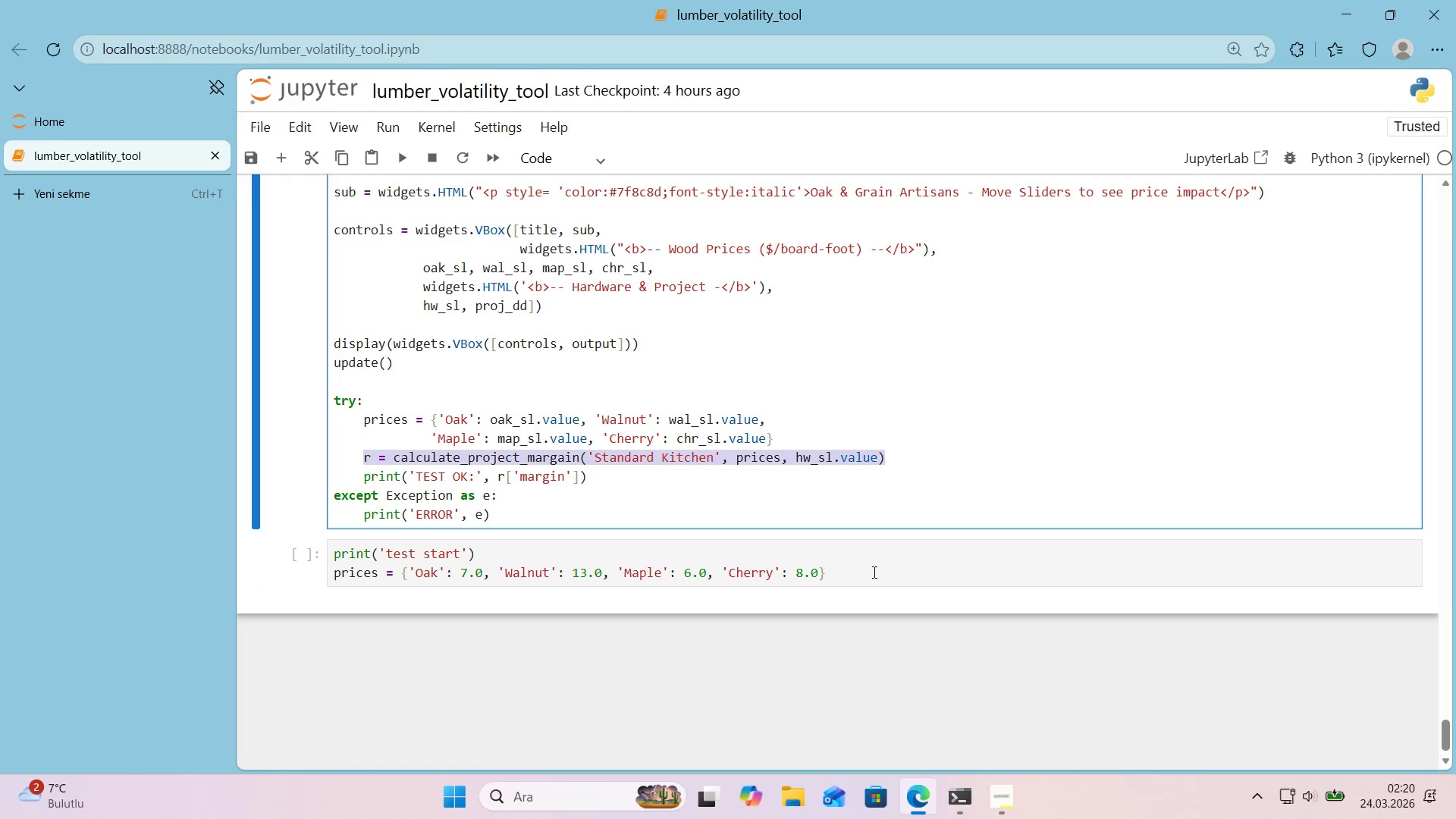 
key(Control+ControlLeft)
 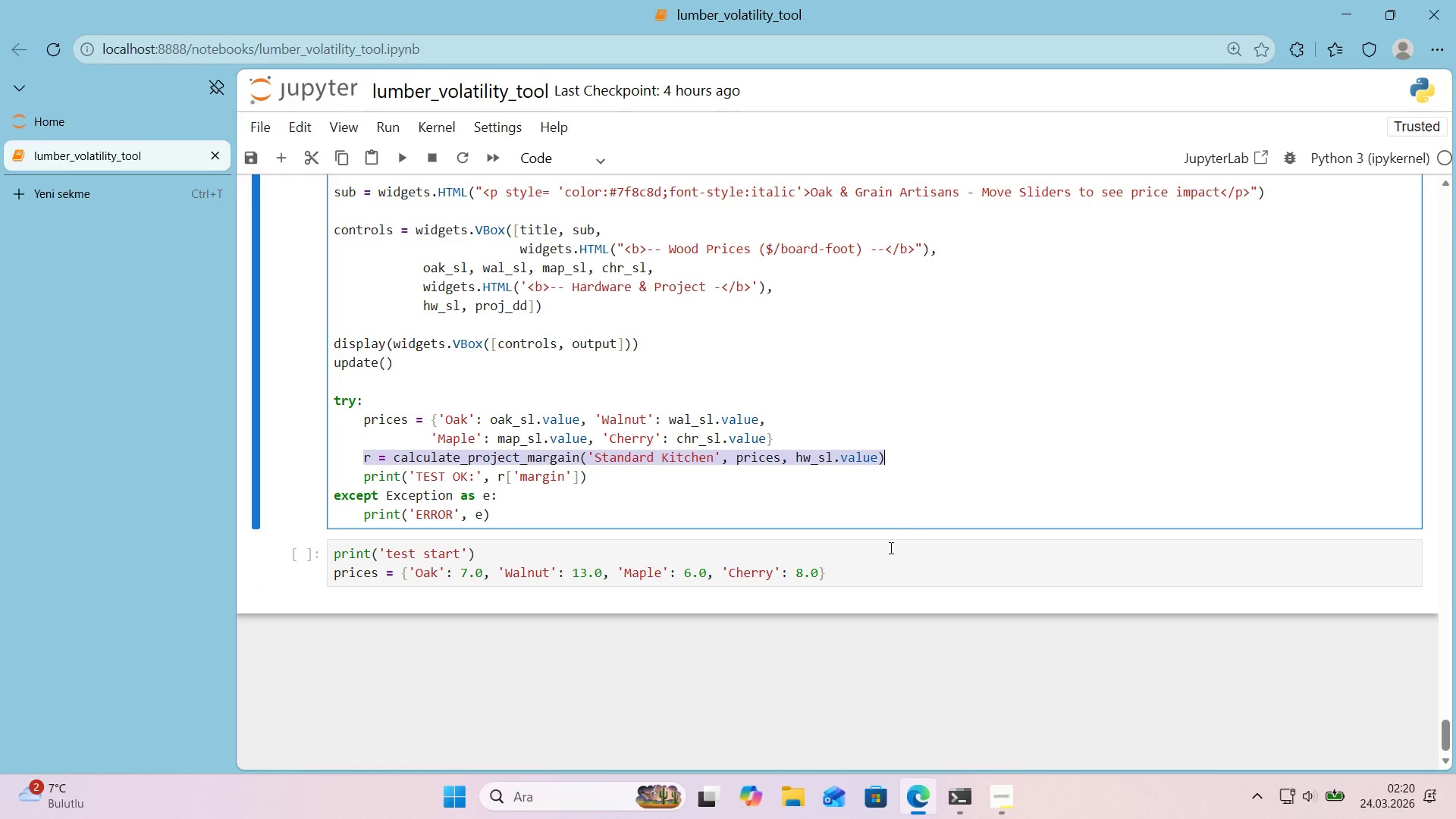 
key(Control+C)
 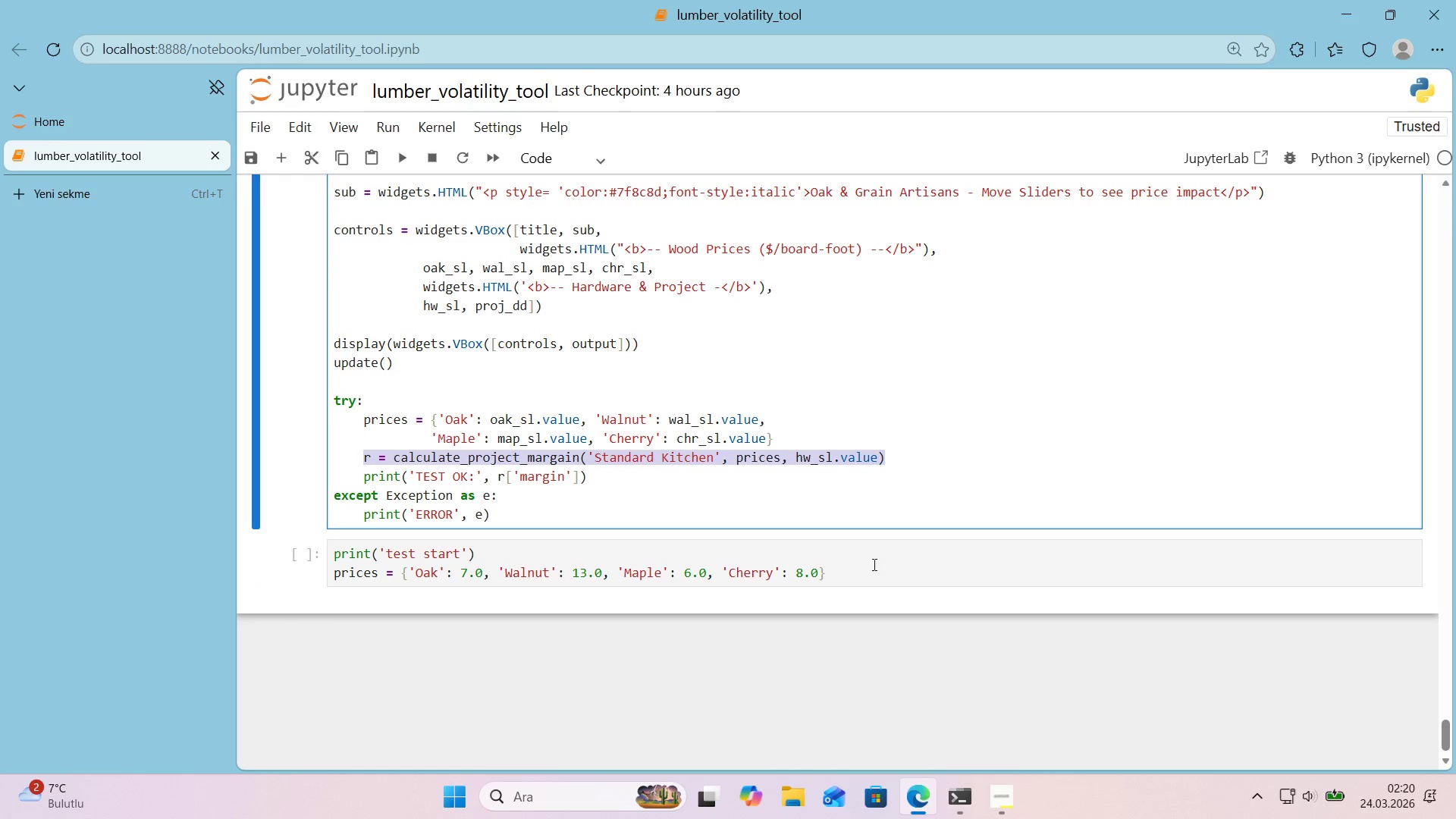 
left_click([873, 575])
 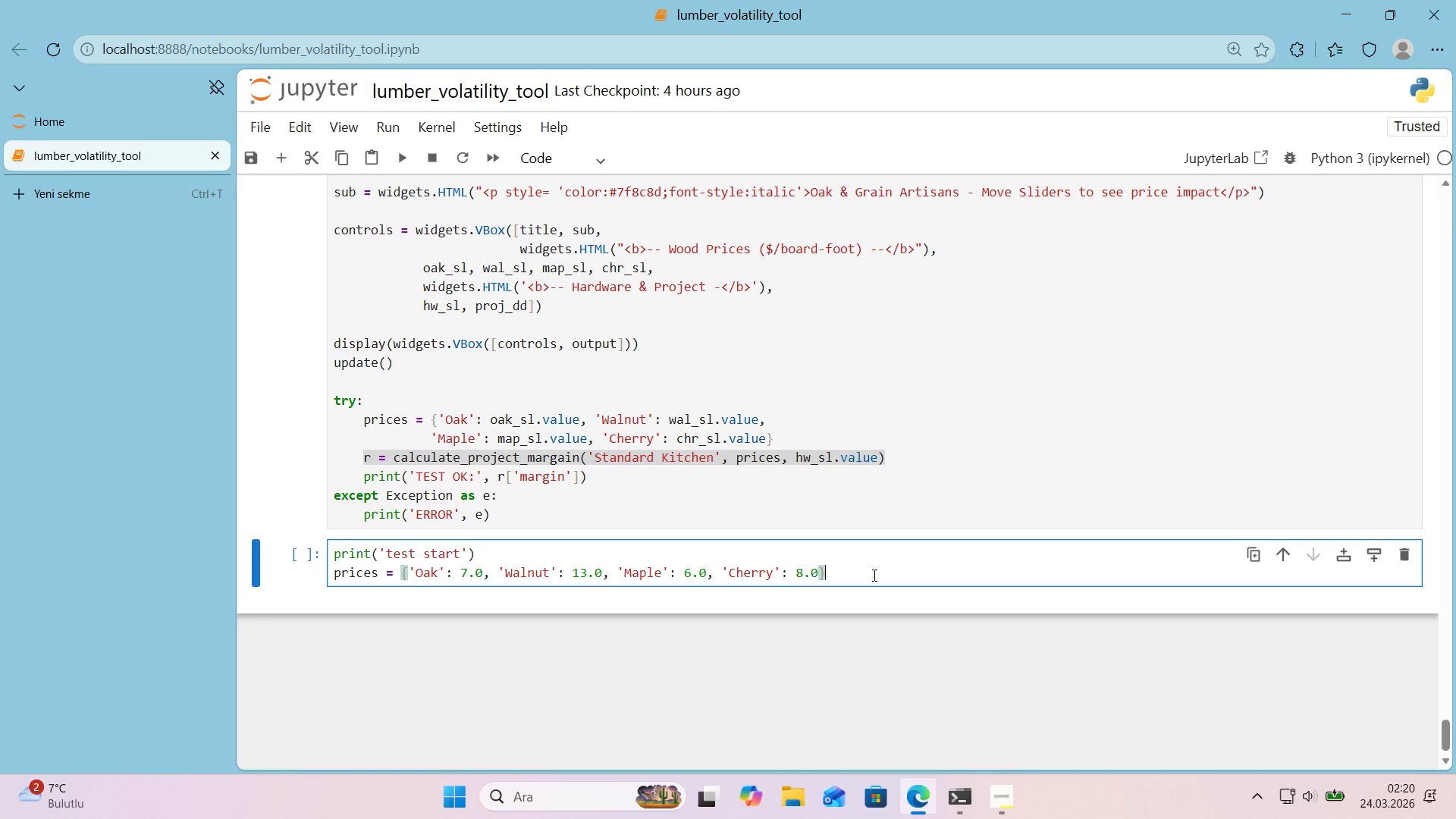 
key(Enter)
 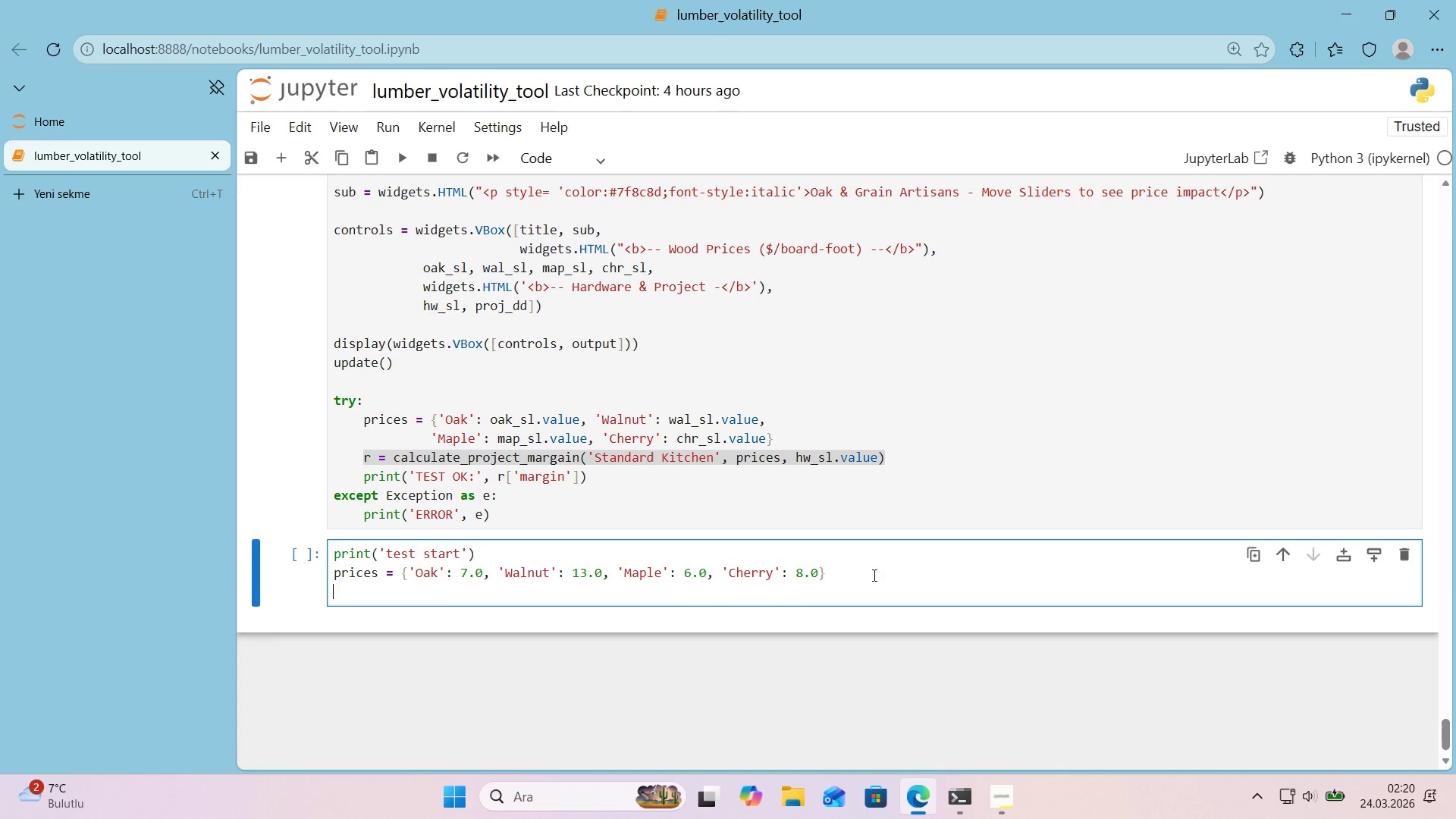 
key(Control+ControlLeft)
 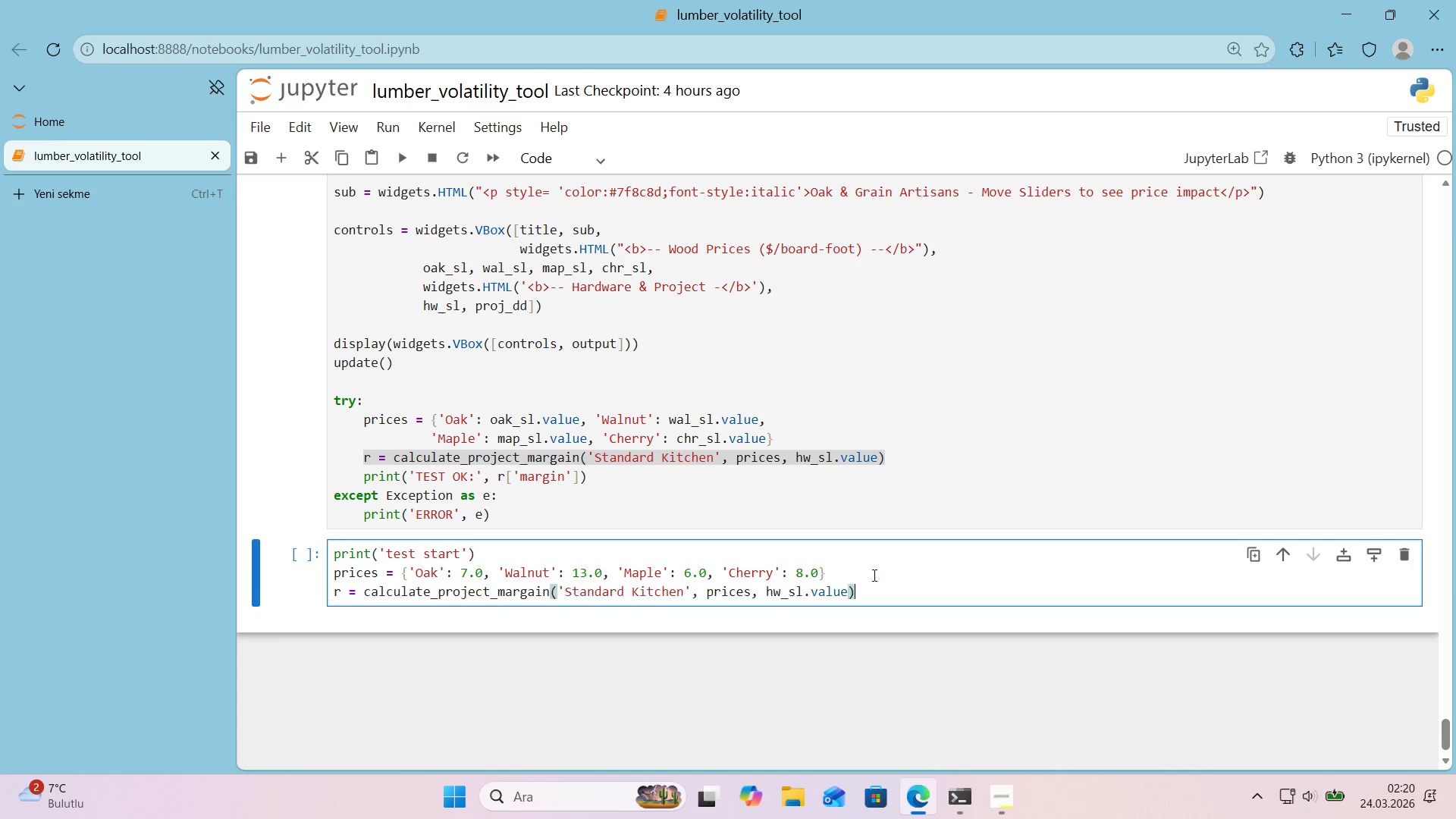 
key(Control+V)
 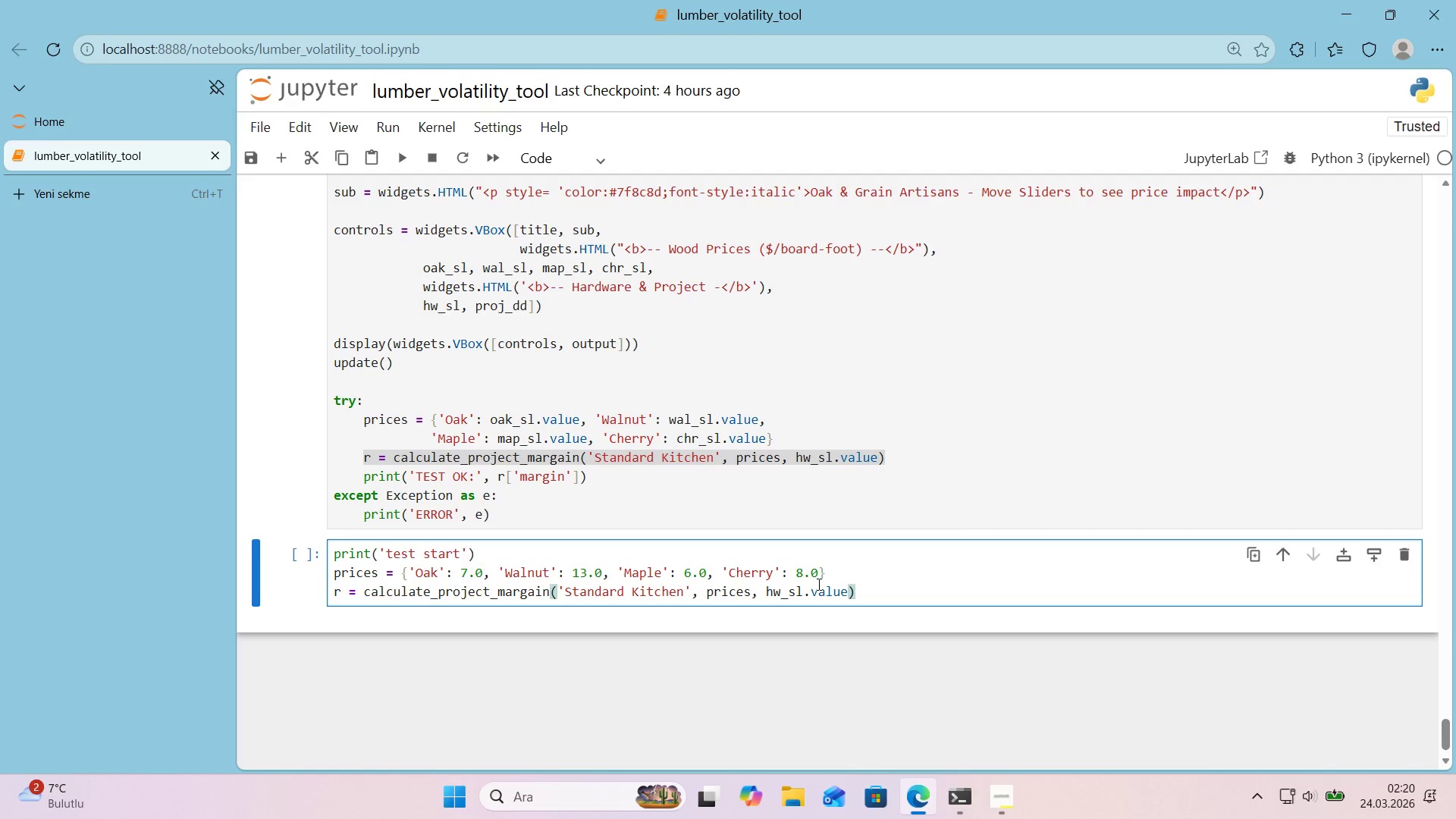 
wait(5.48)
 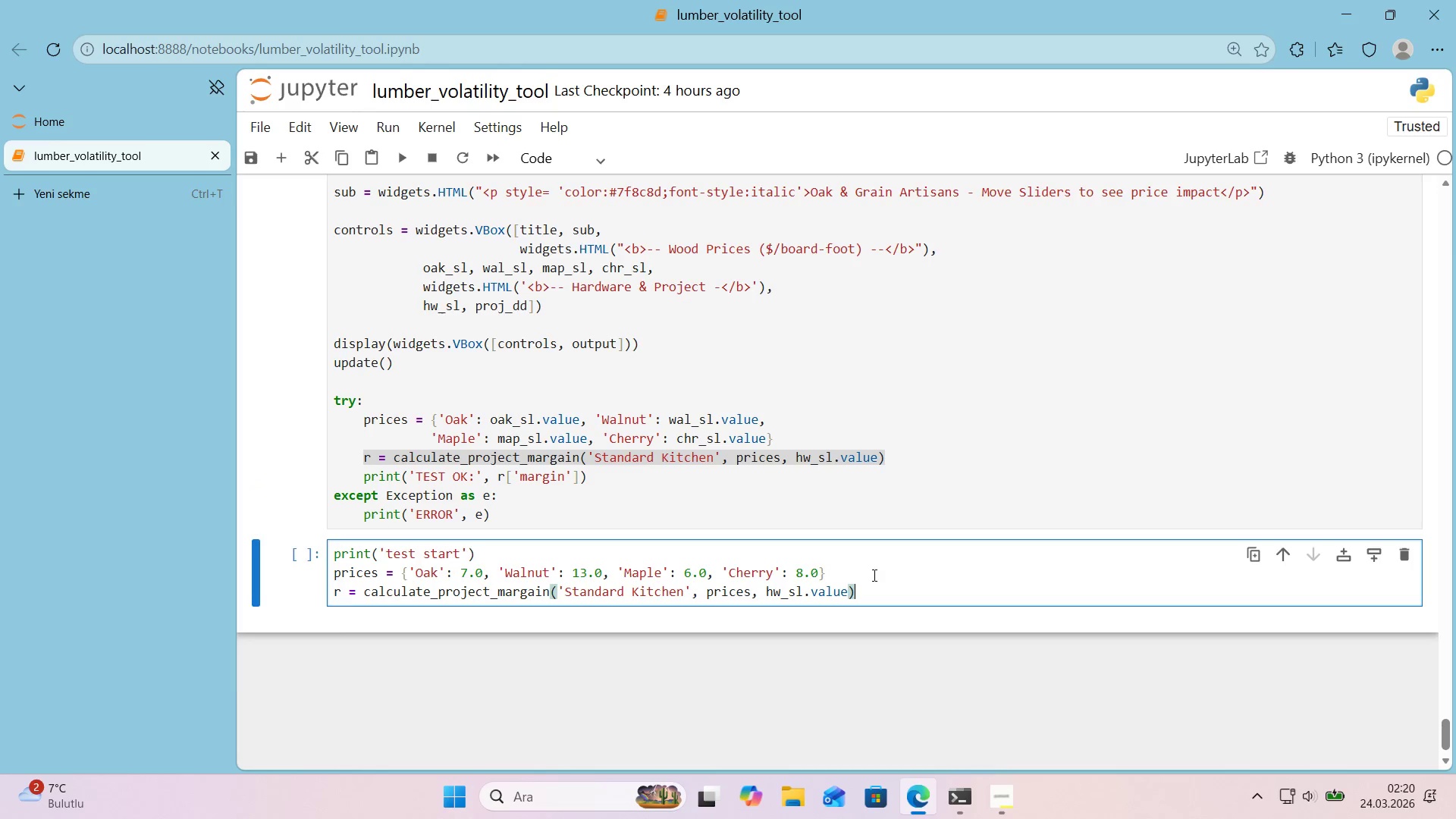 
left_click_drag(start_coordinate=[846, 591], to_coordinate=[764, 593])
 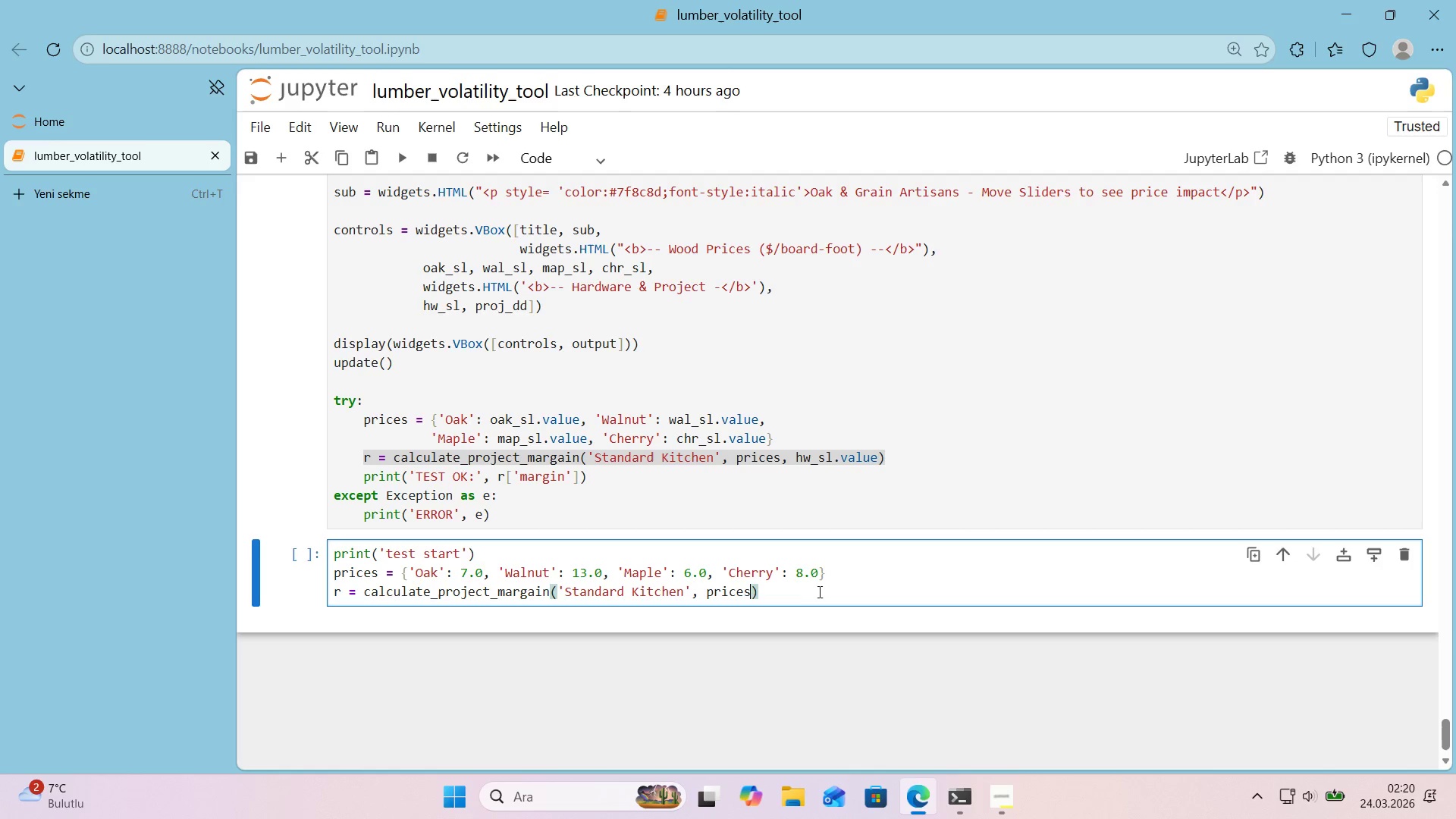 
key(Backspace)
 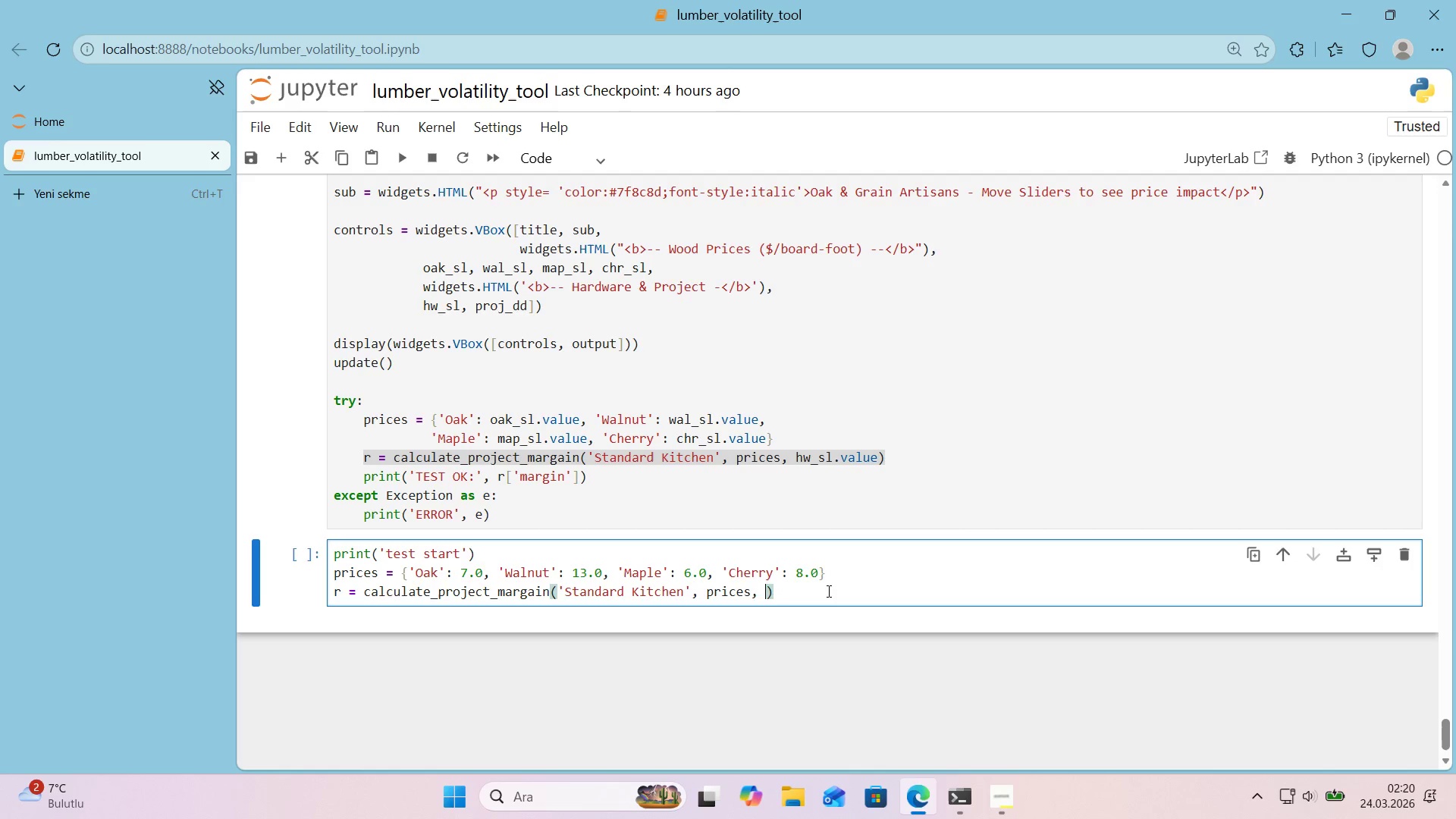 
key(Backspace)
 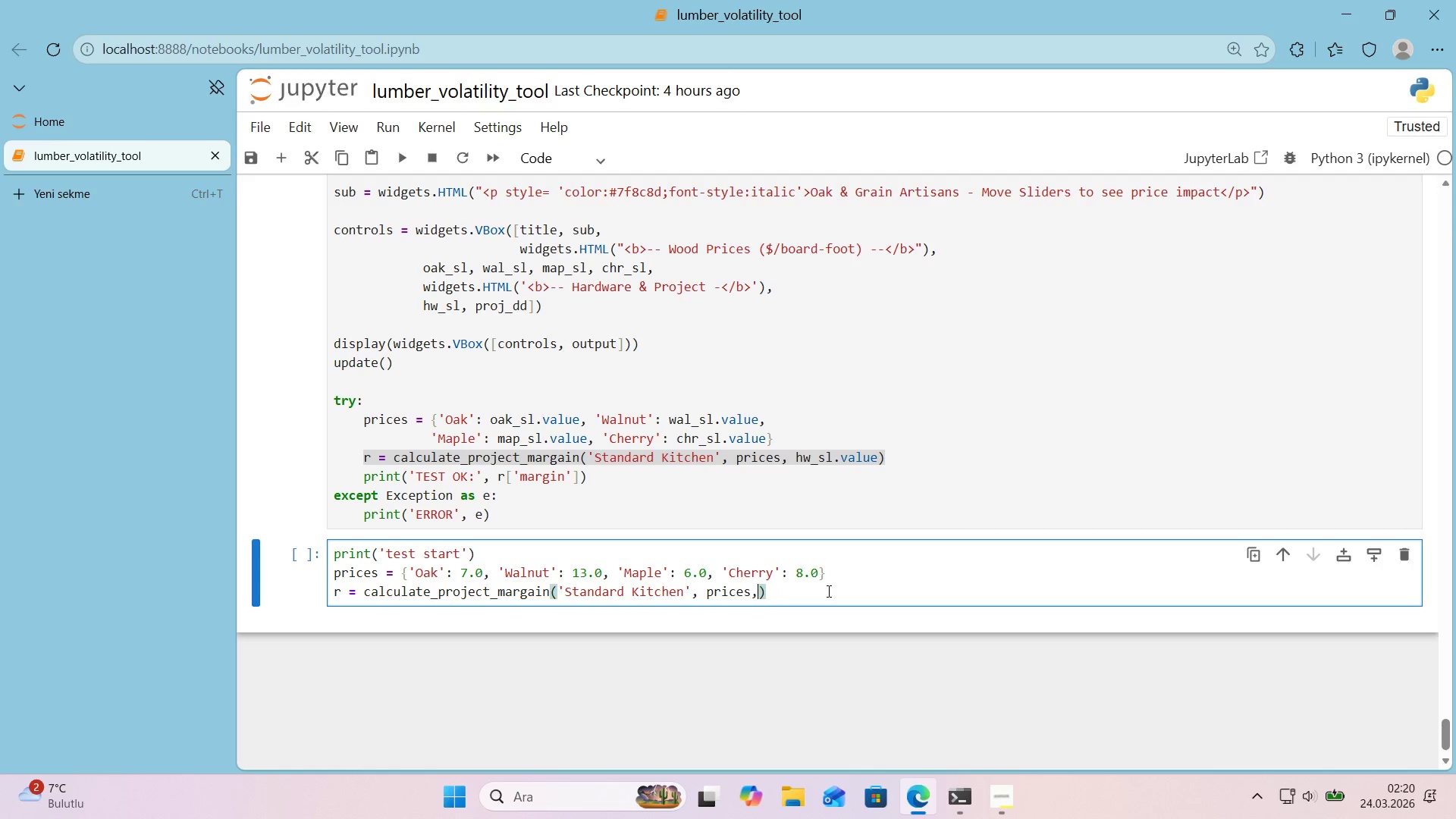 
key(Backspace)
 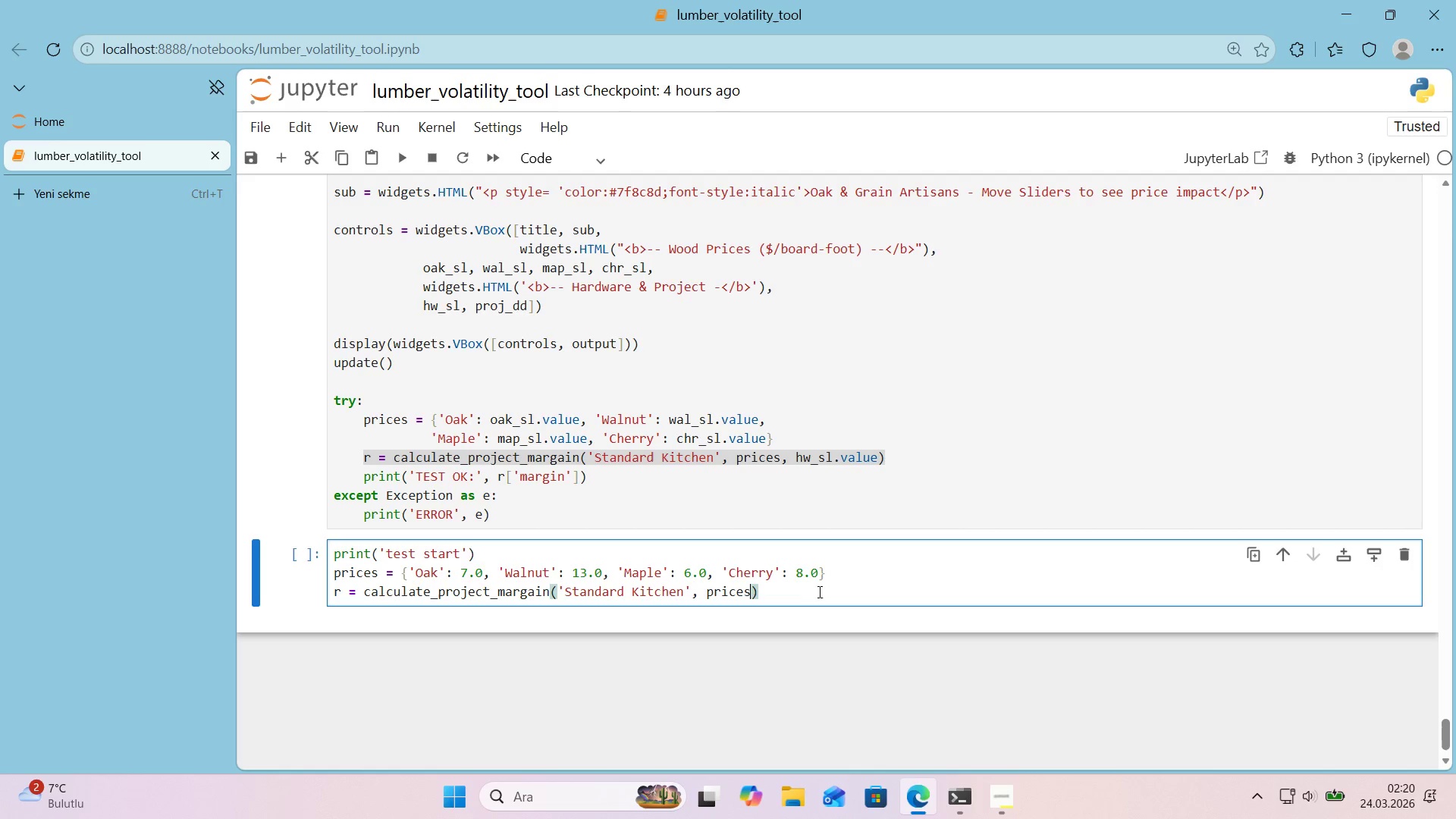 
left_click([808, 592])
 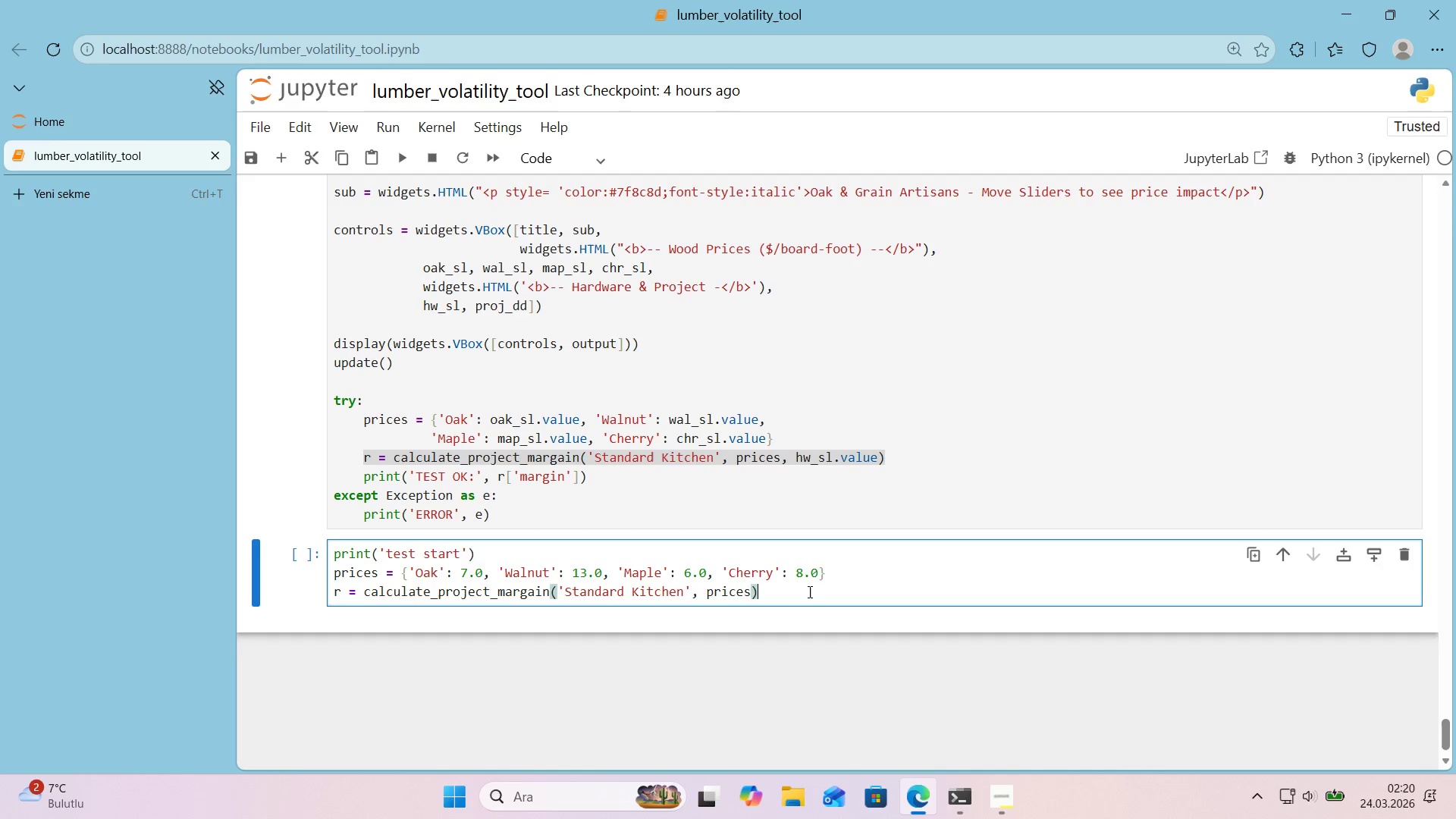 
key(Enter)
 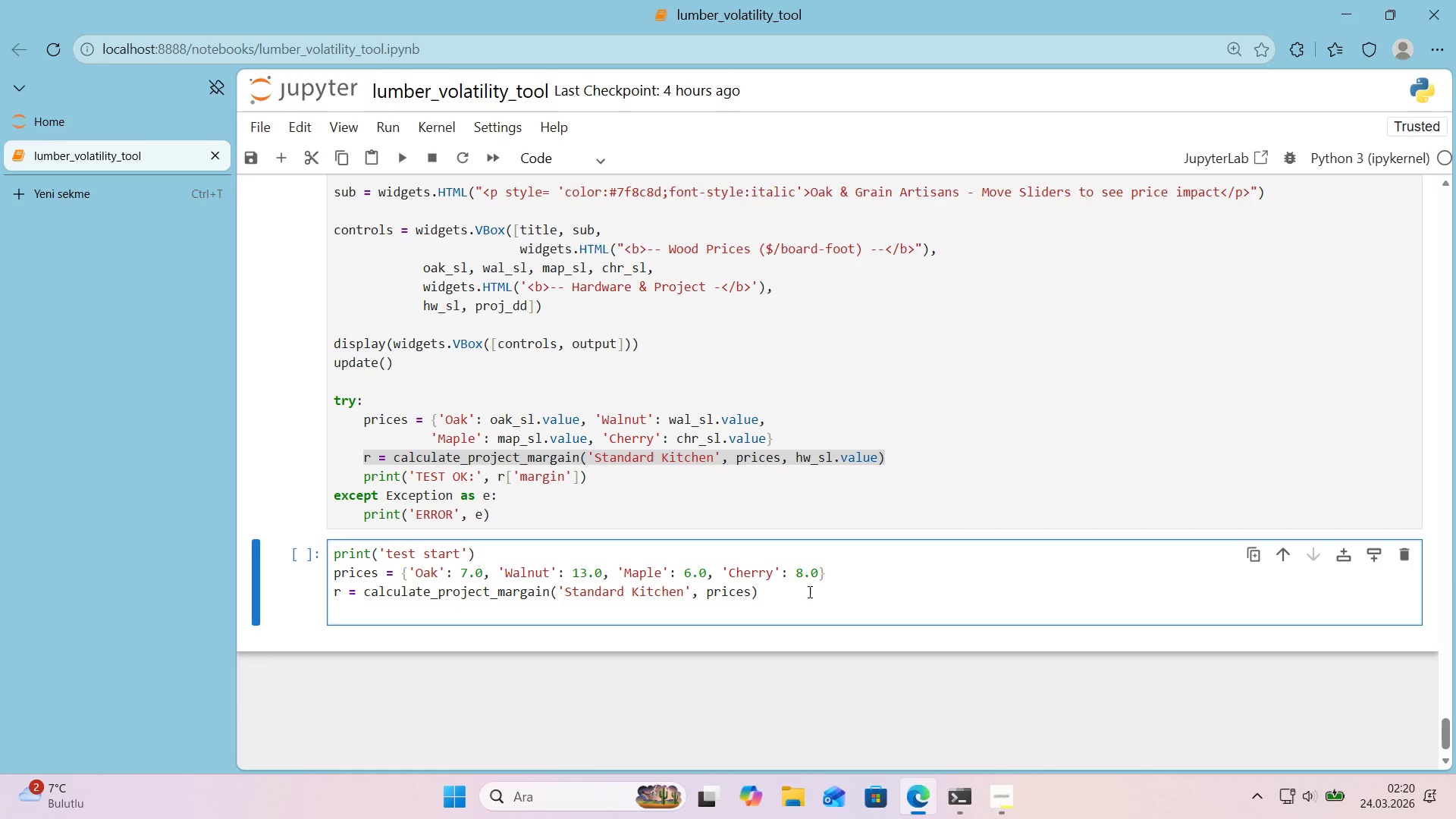 
type(pr'nt*()
 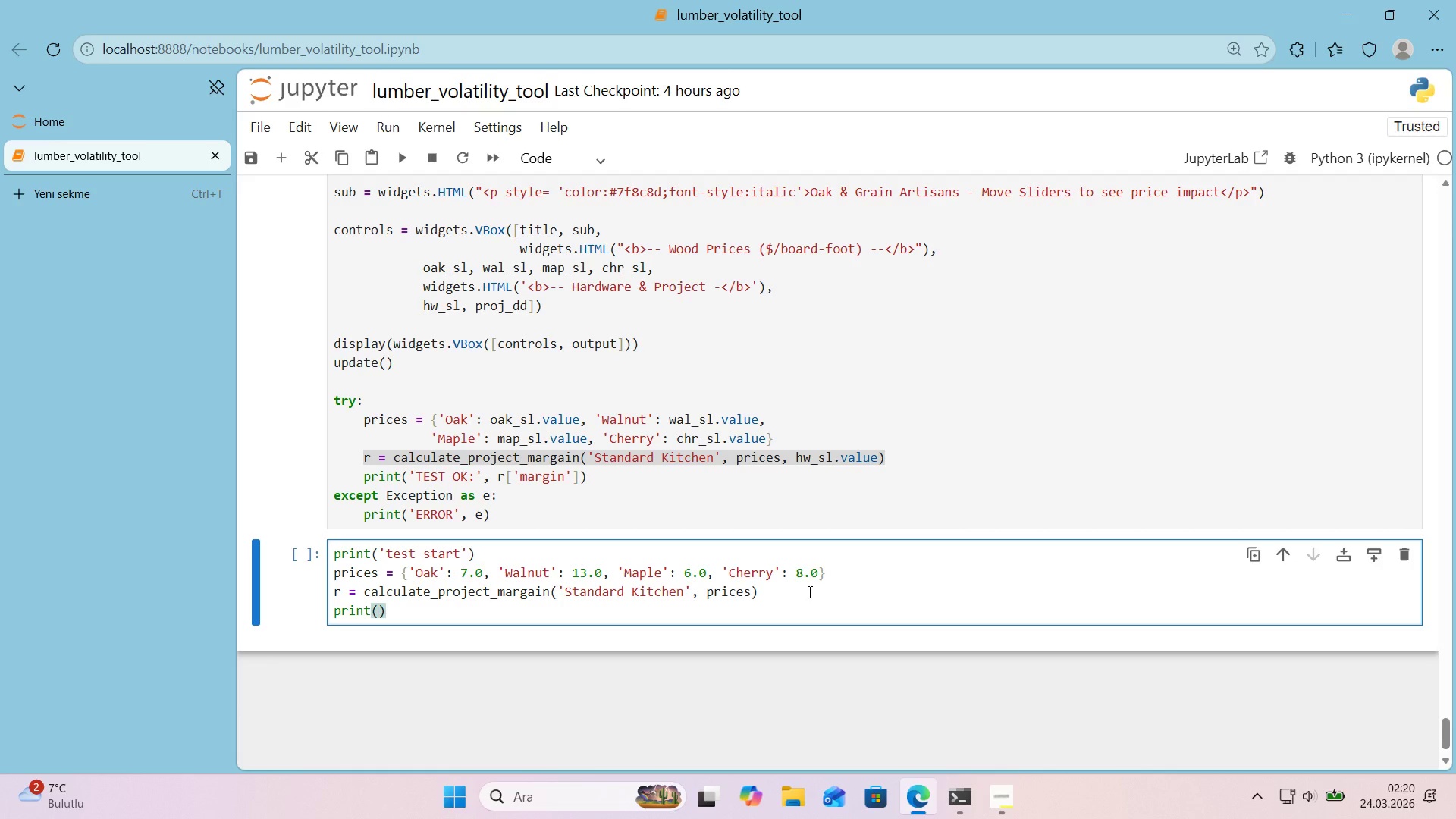 
 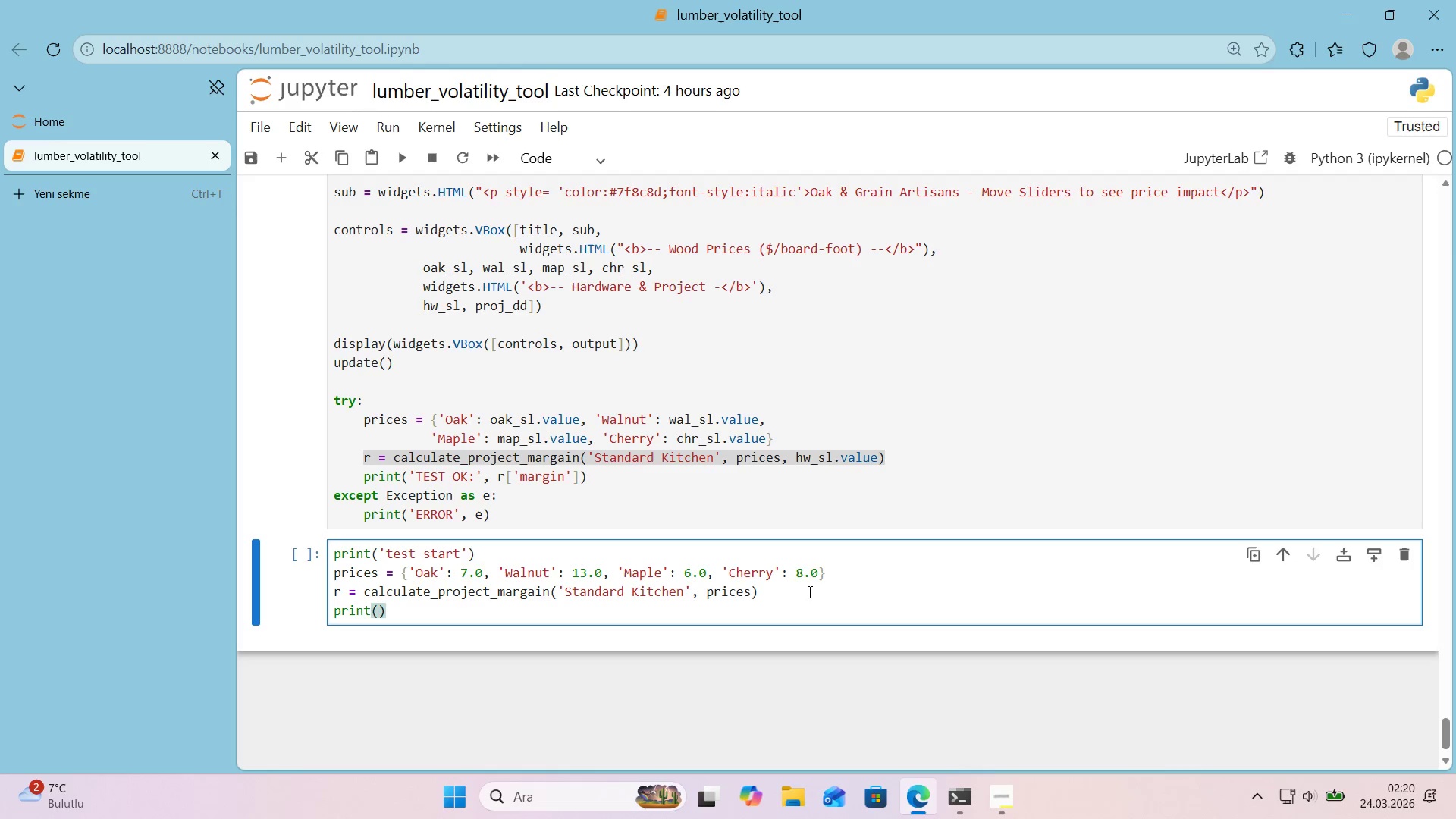 
key(ArrowLeft)
 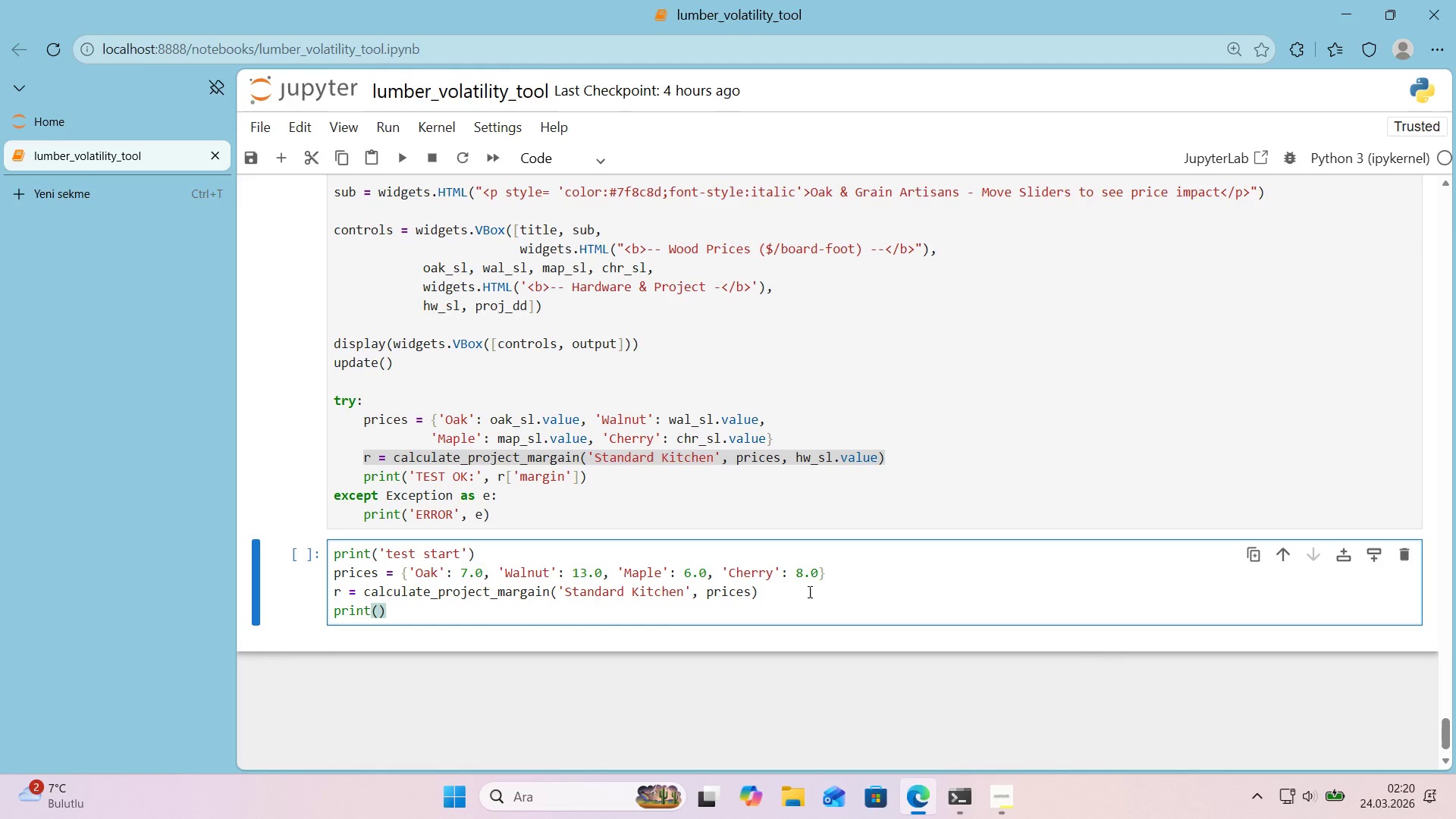 
key(R)
 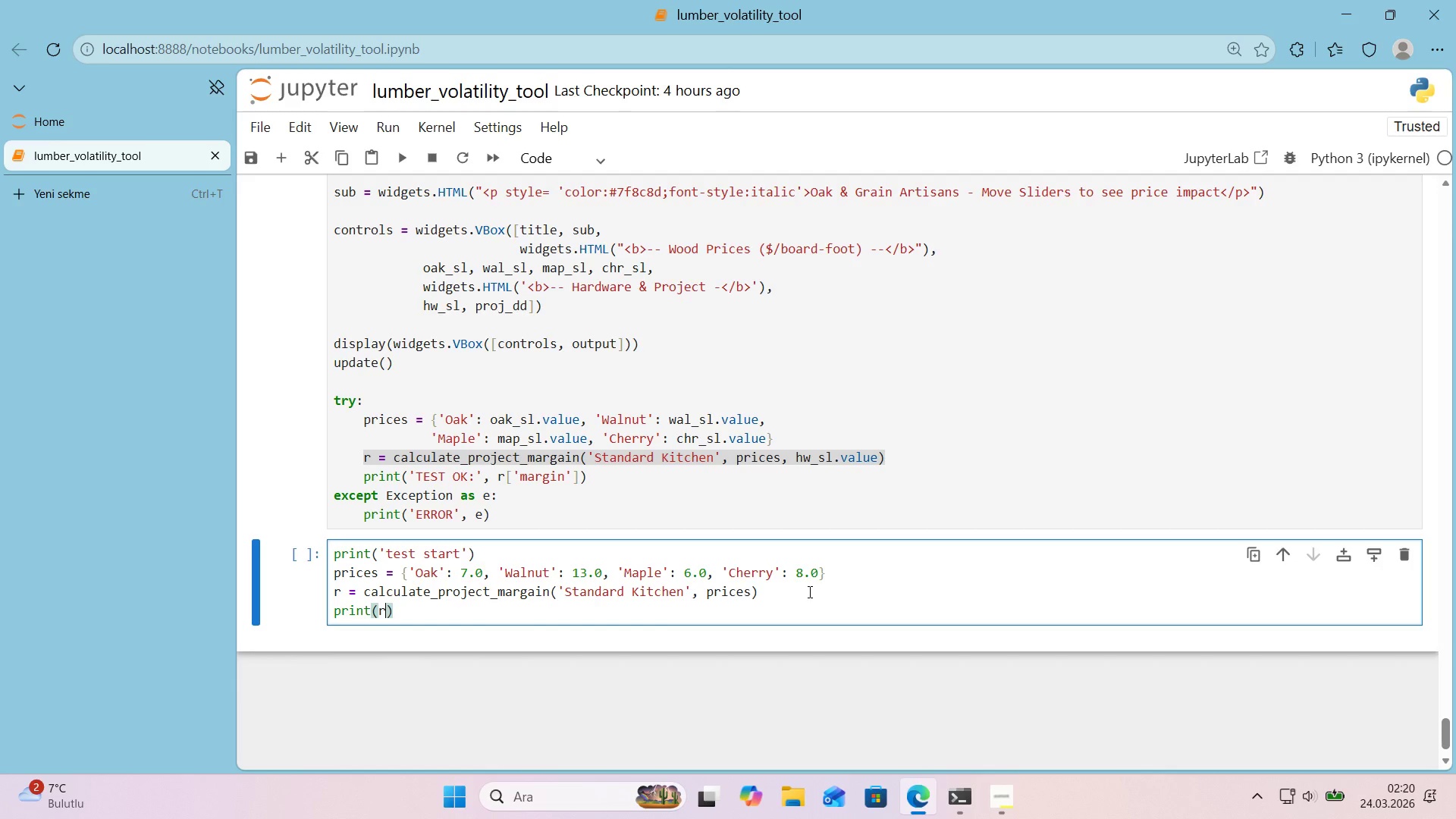 
key(Alt+Control+8)
 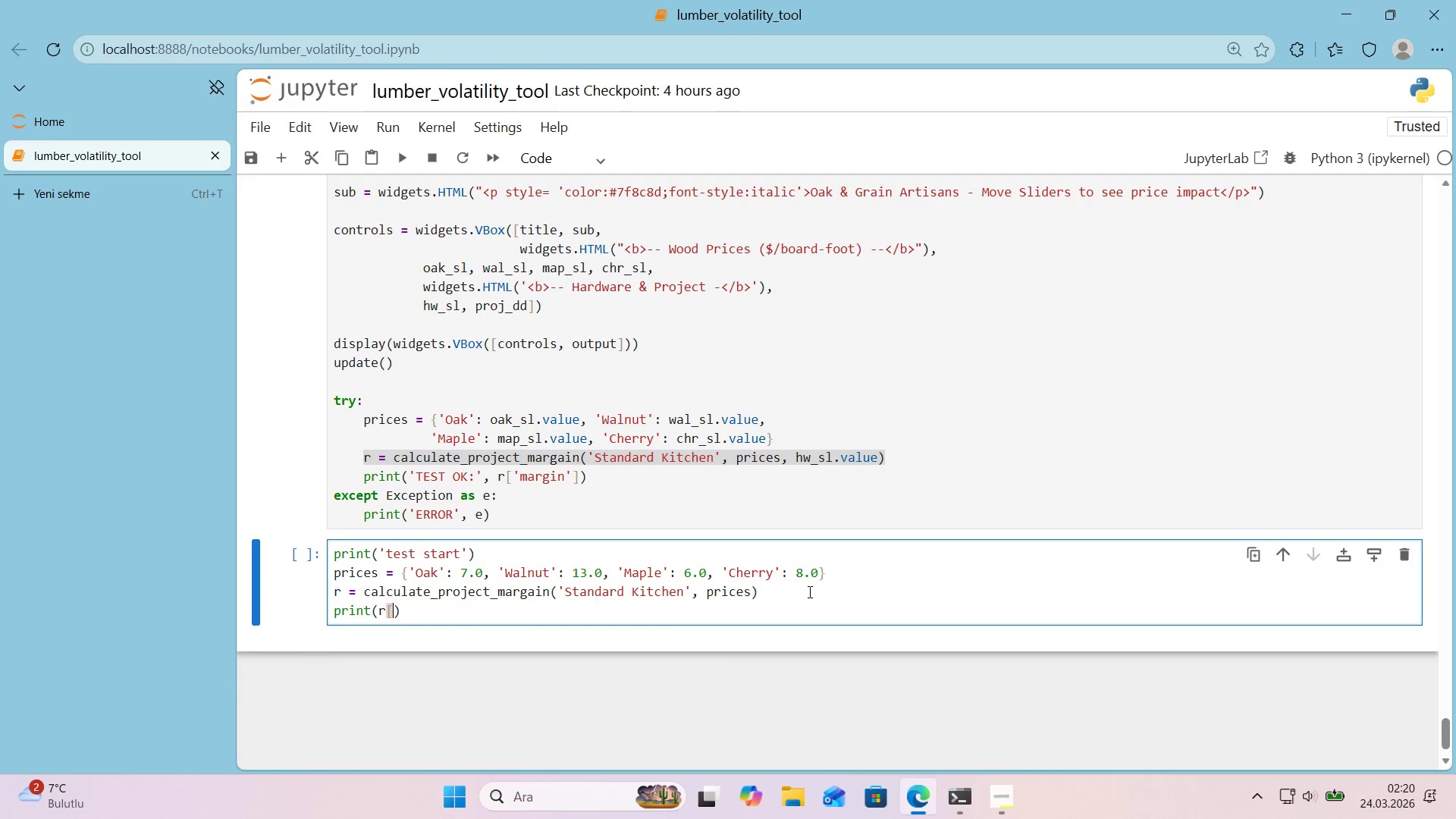 
key(Alt+Control+9)
 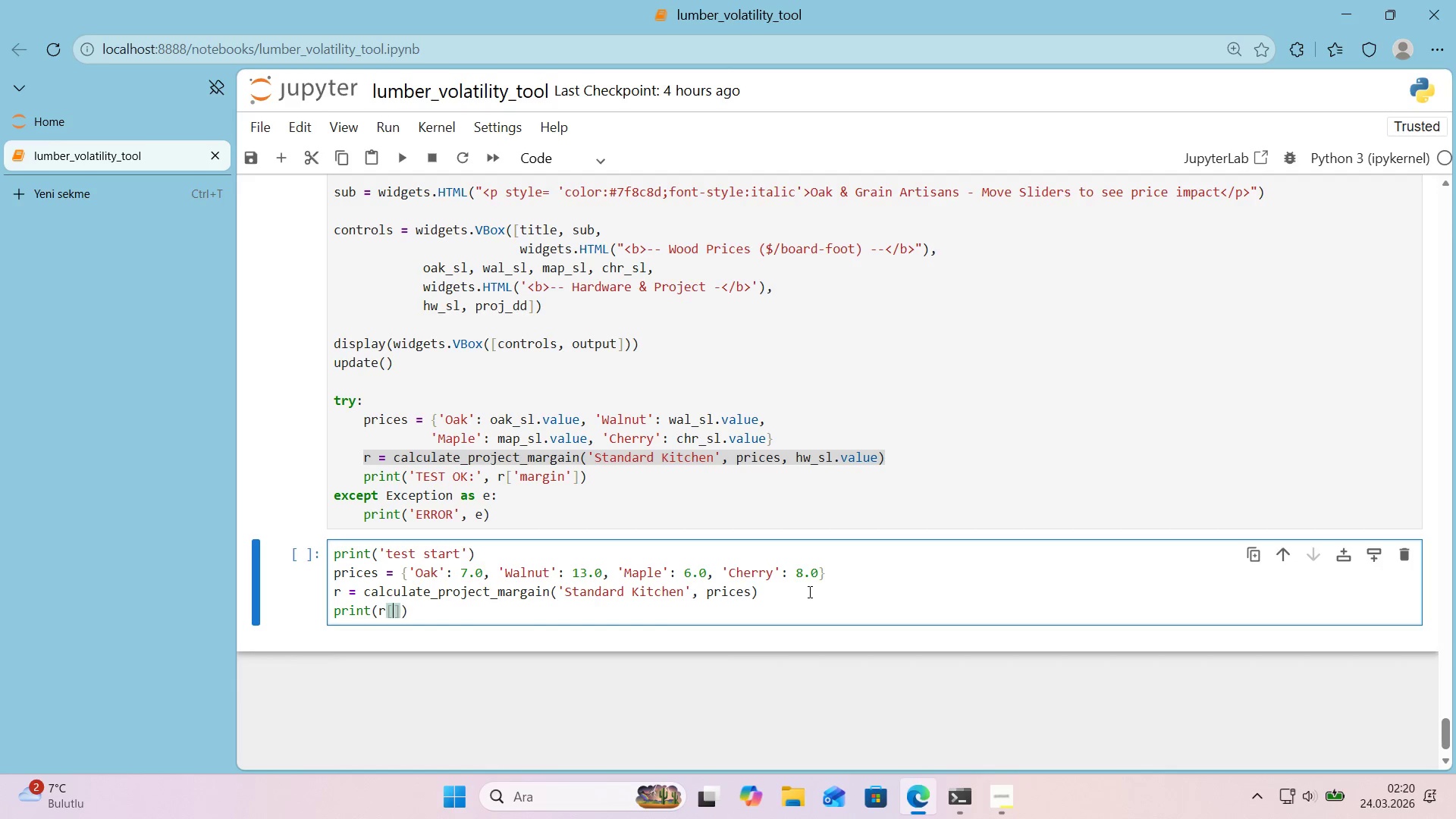 
key(ArrowLeft)
 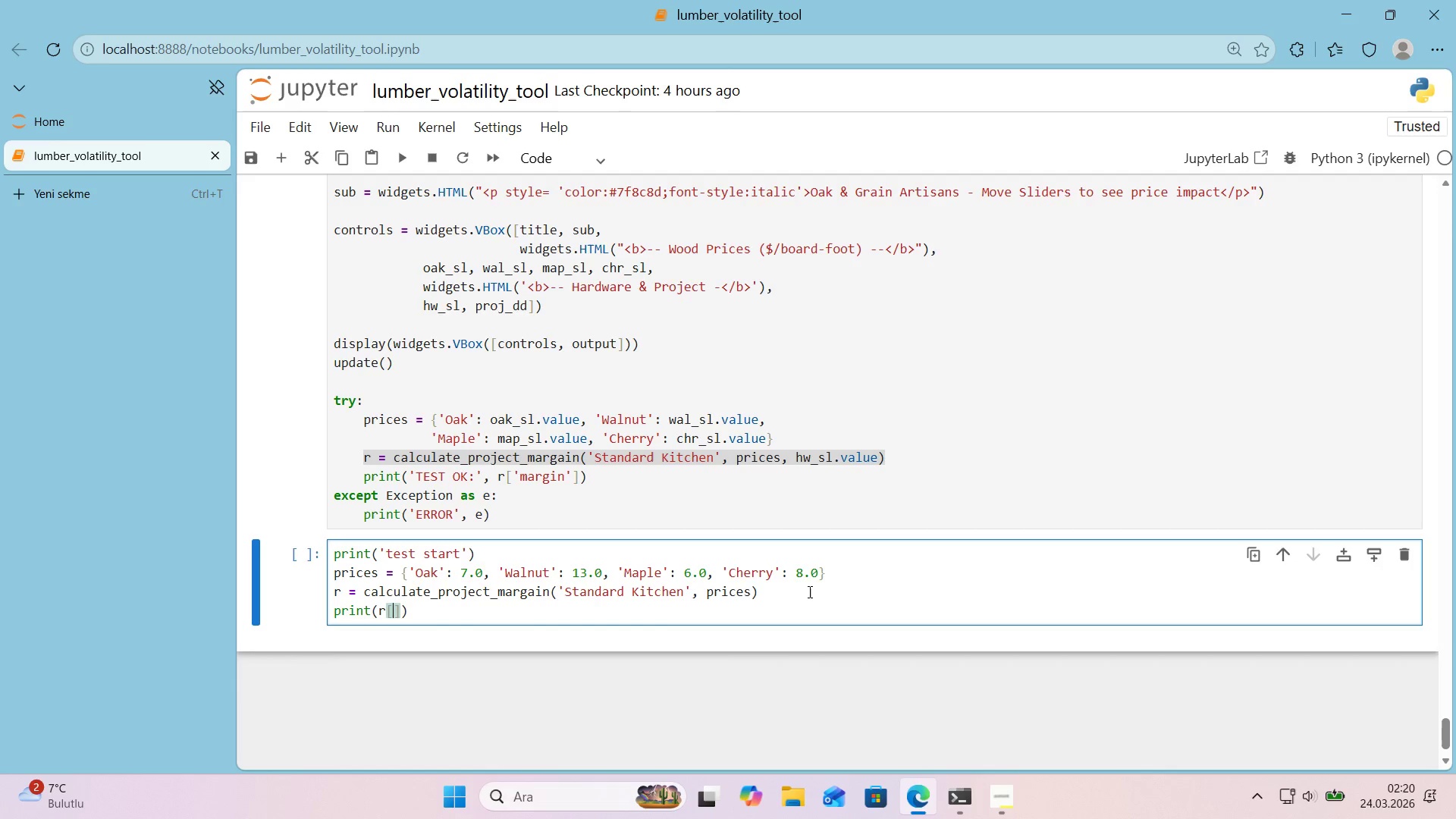 
type(@@)
 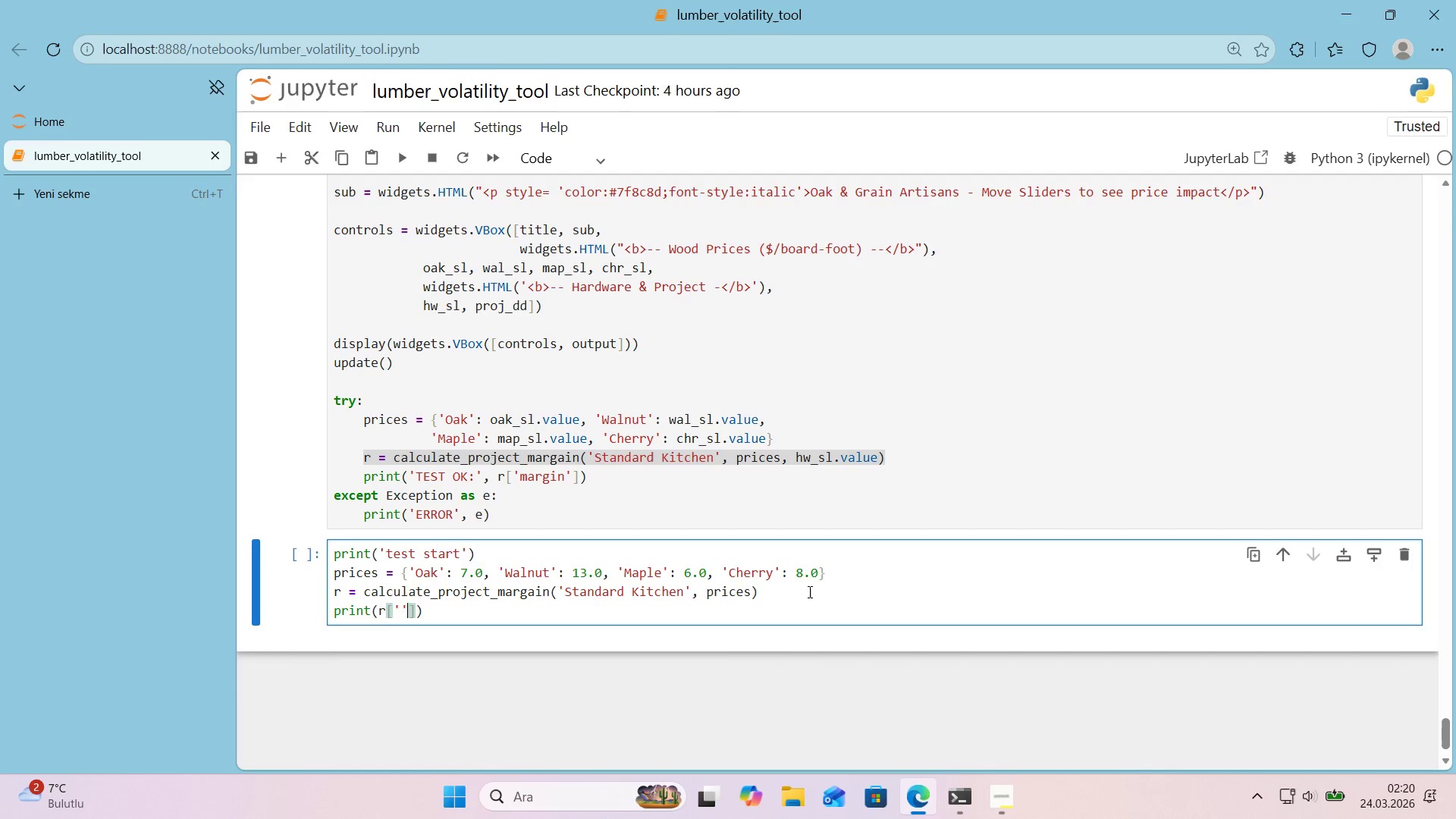 
key(ArrowLeft)
 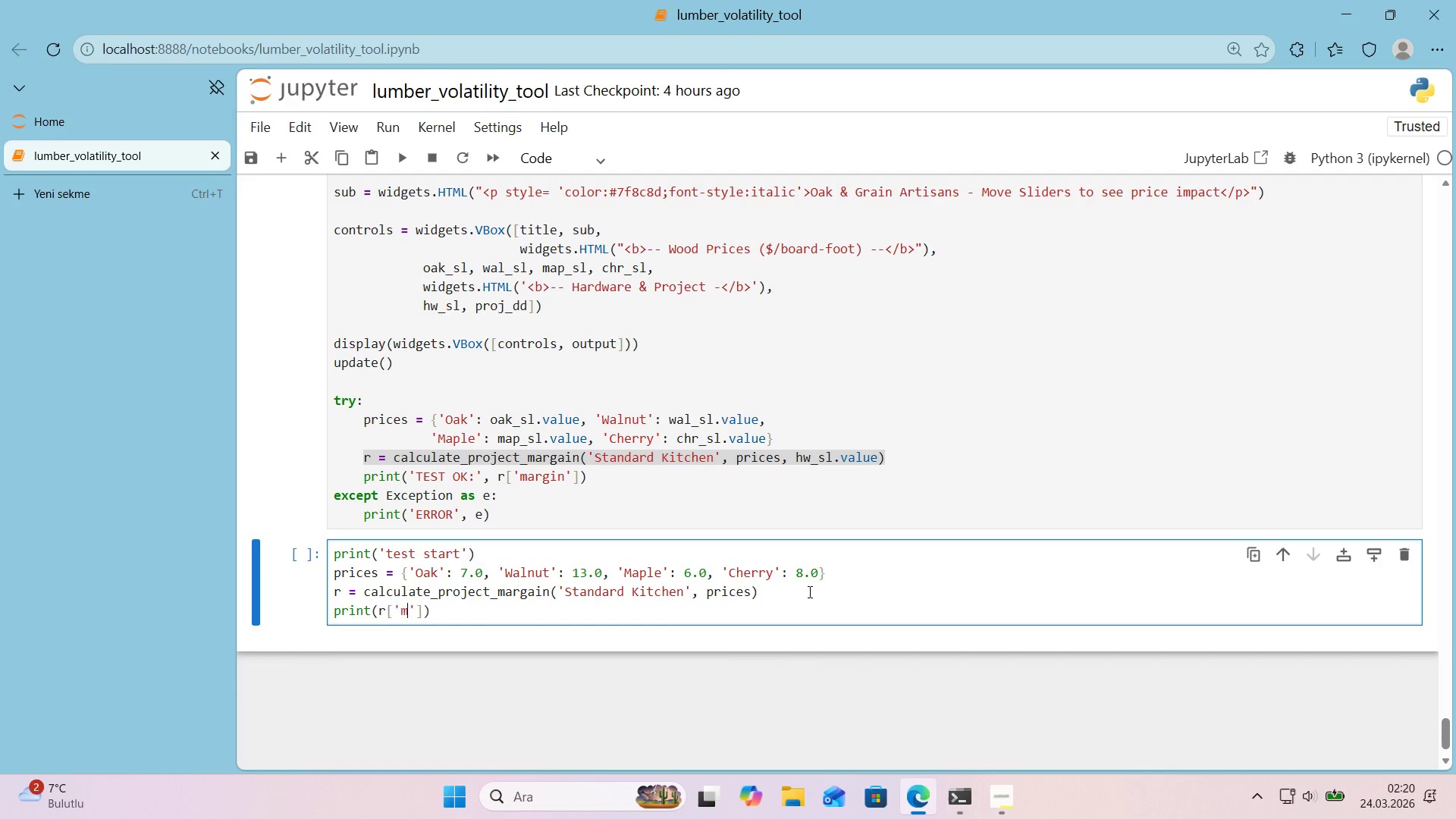 
type(marga)
key(Backspace)
type('n)
 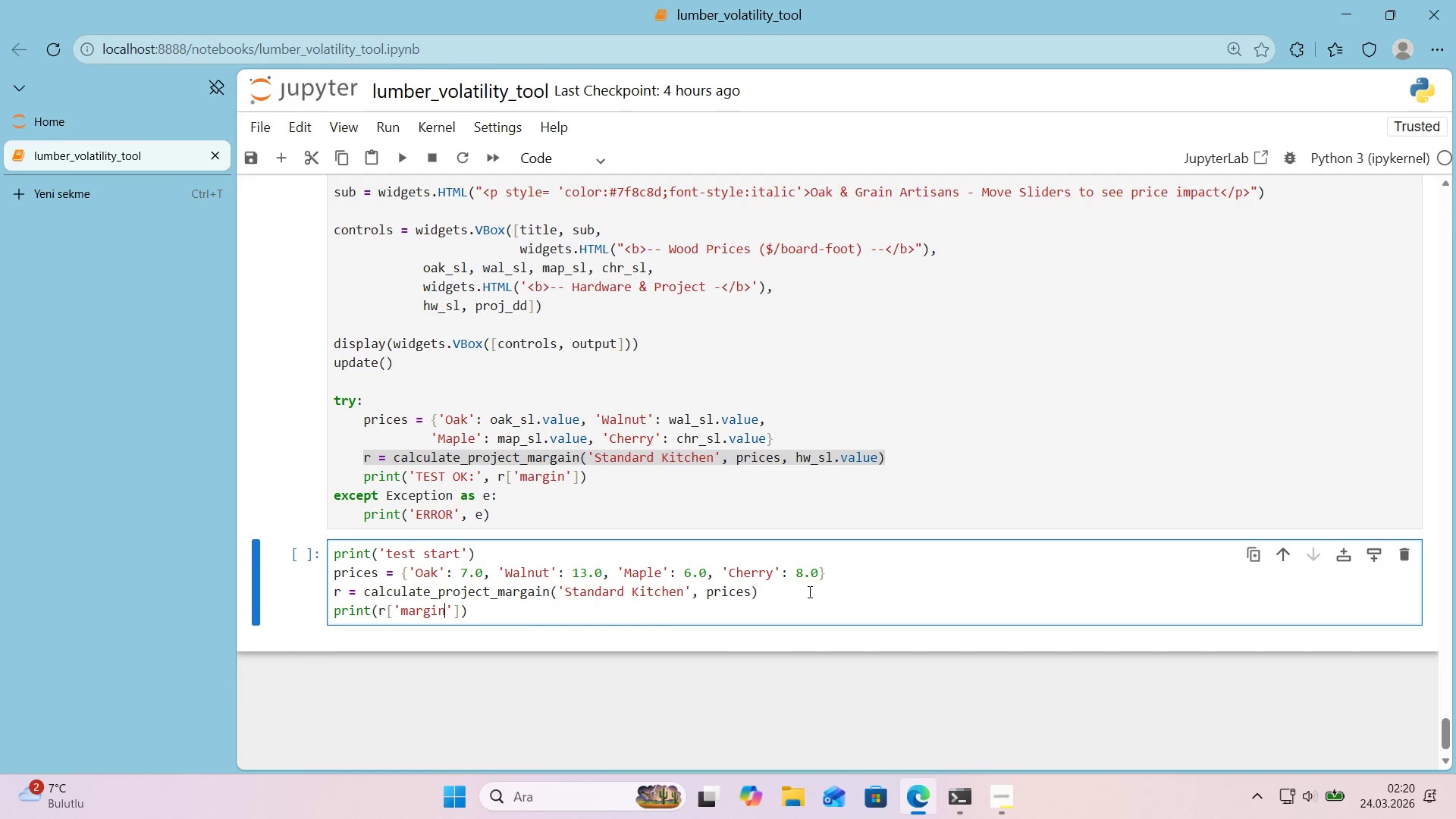 
key(ArrowRight)
 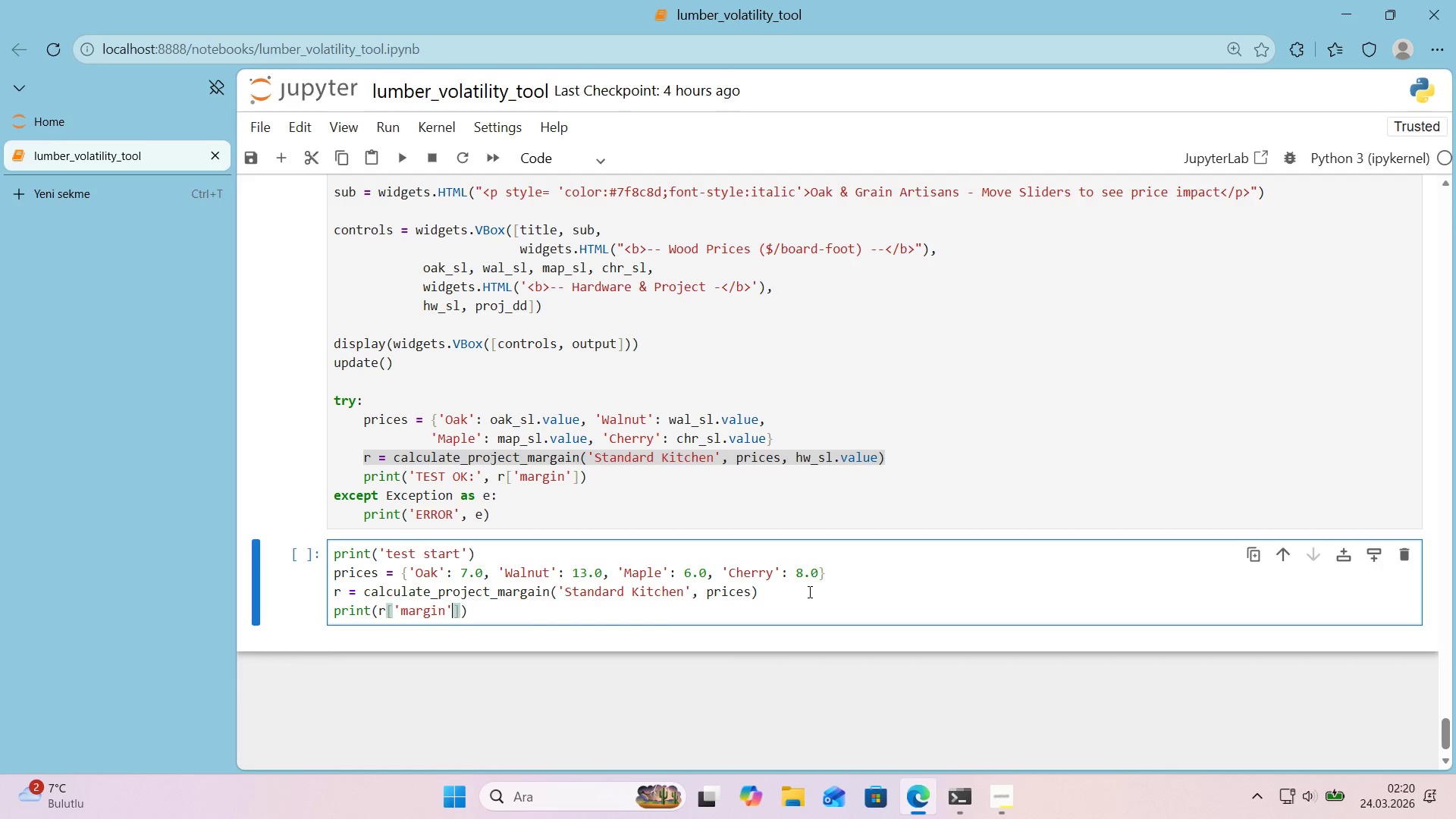 
key(ArrowRight)
 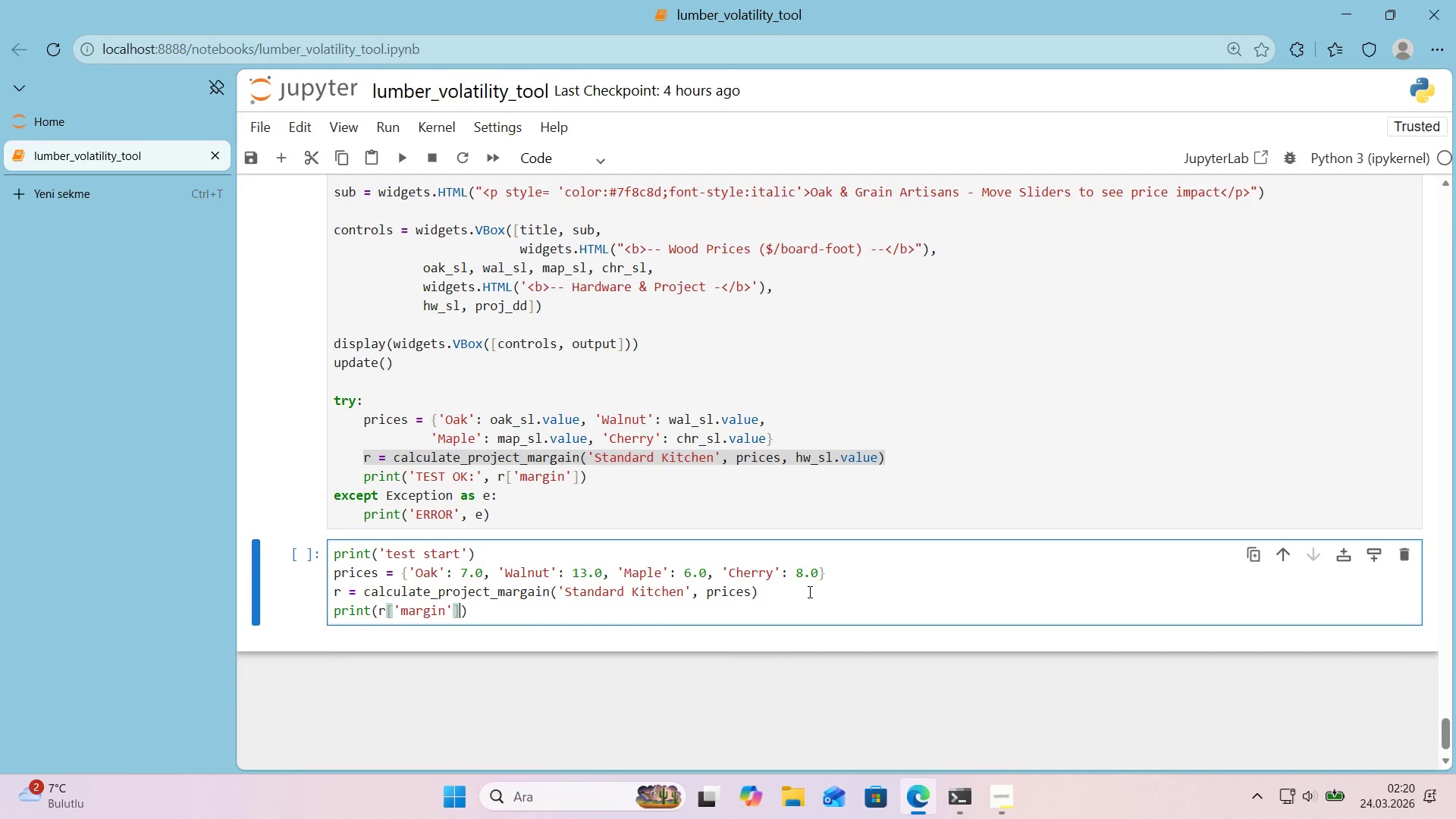 
key(ArrowRight)
 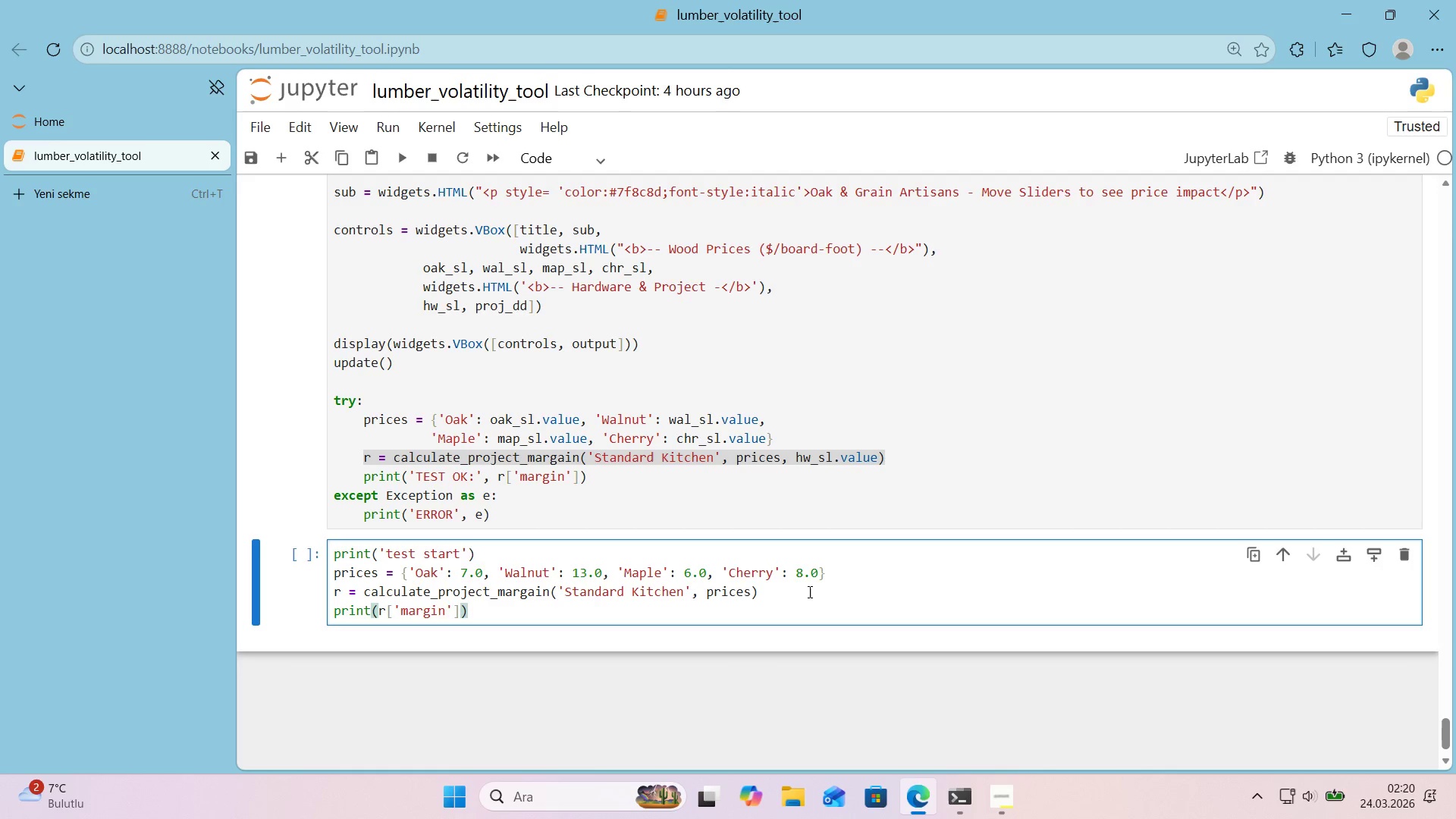 
key(Enter)
 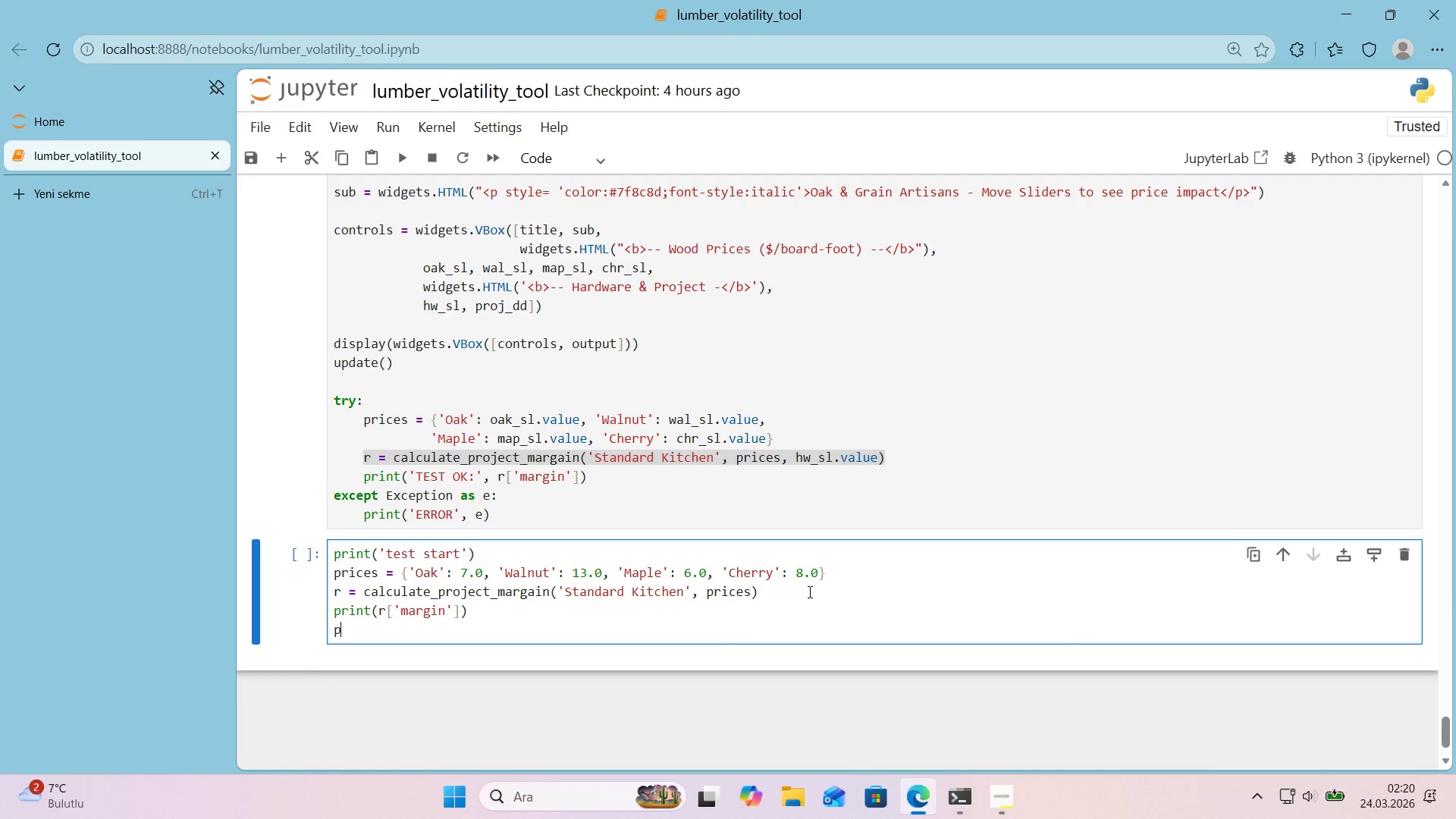 
type(pr'nt*()
 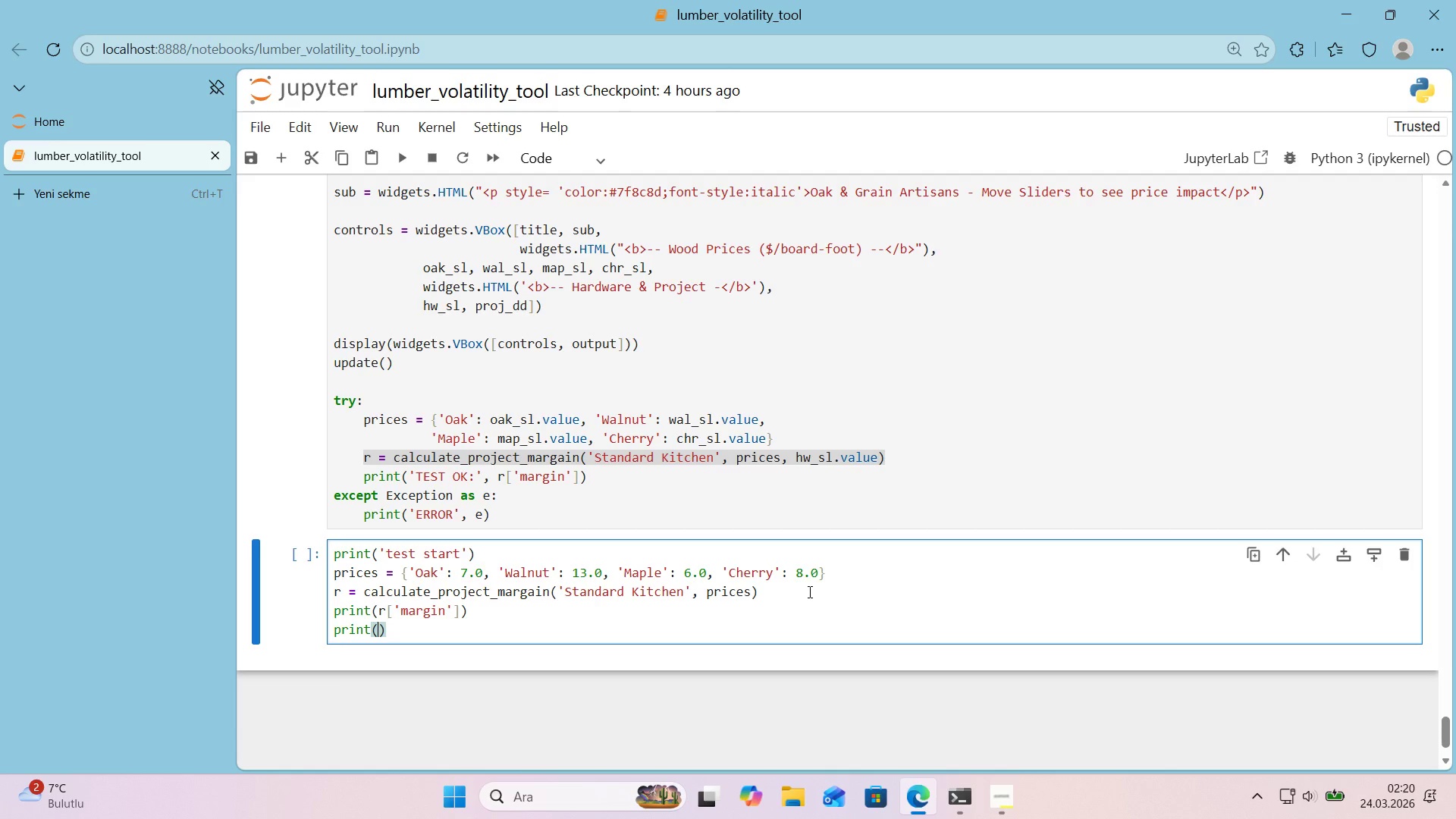 
 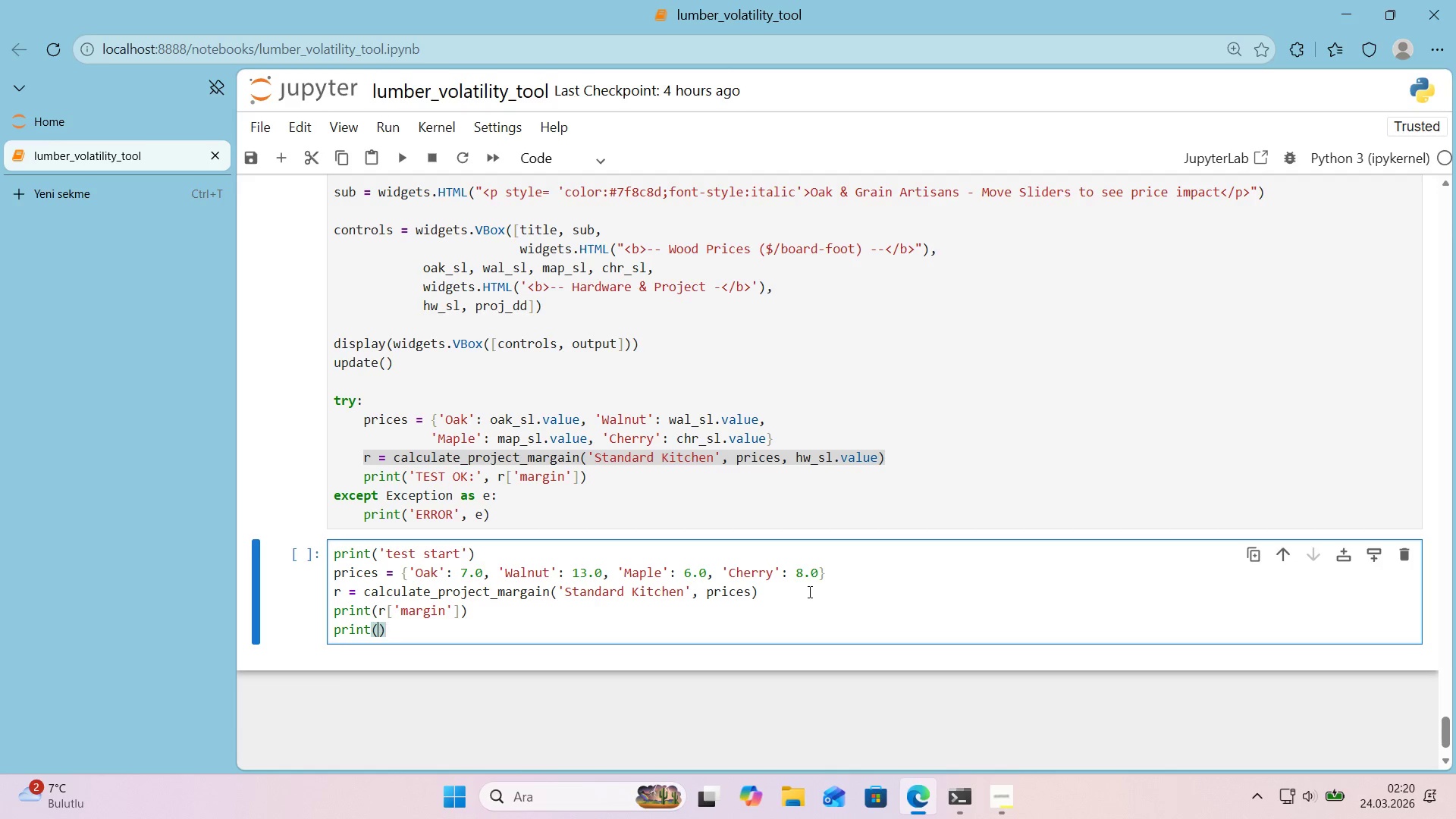 
key(ArrowLeft)
 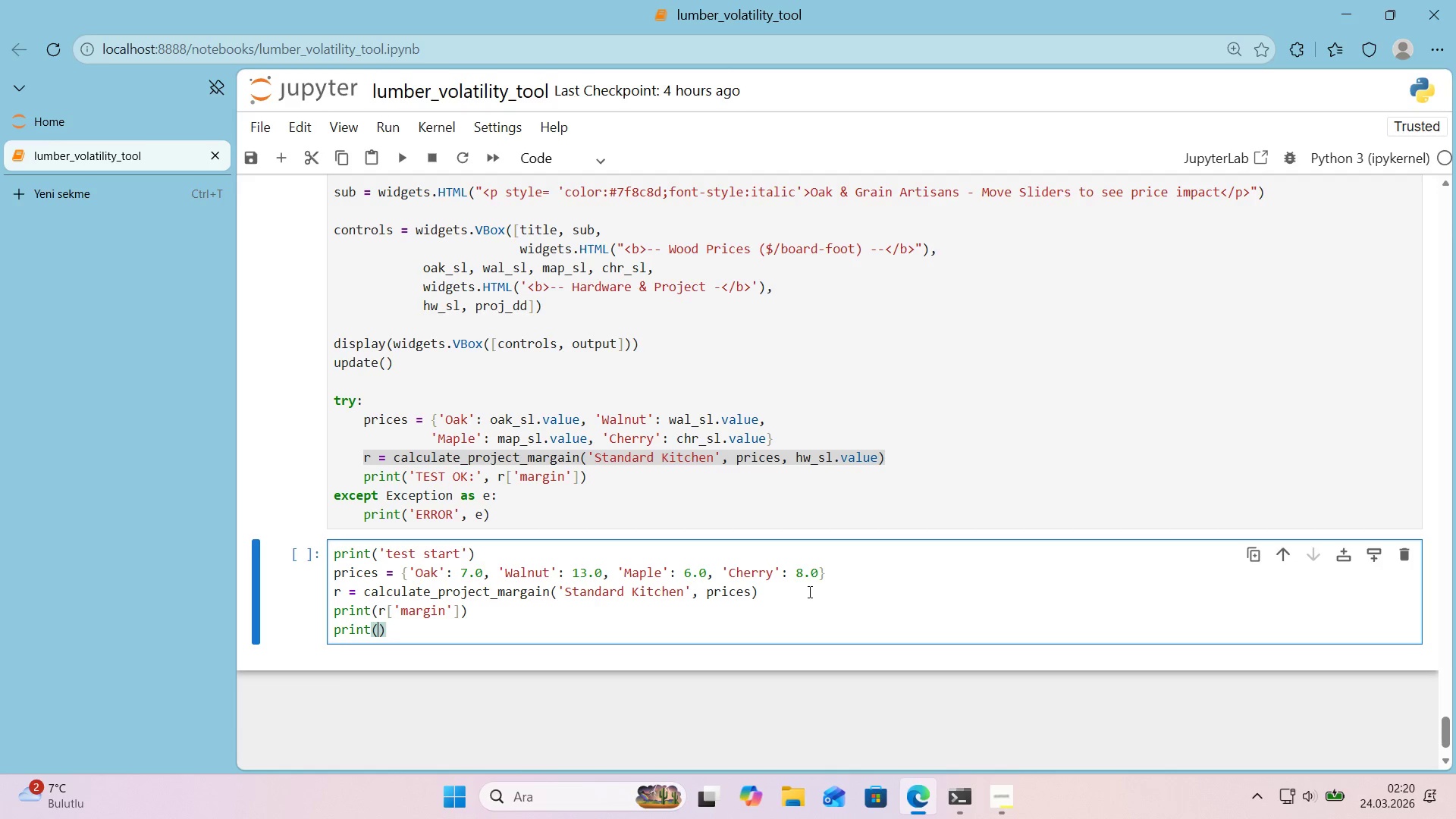 
type(@@)
 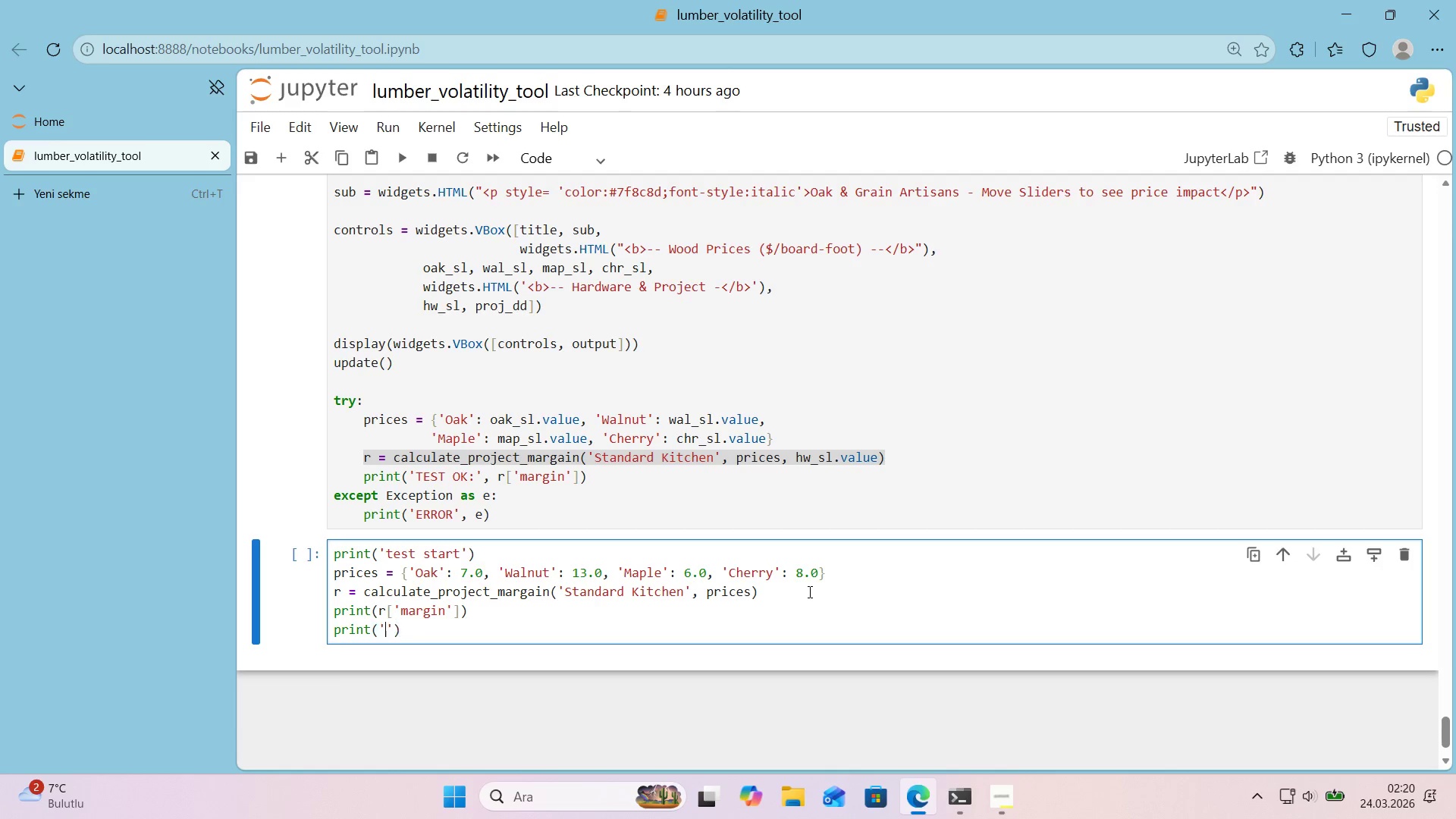 
key(ArrowLeft)
 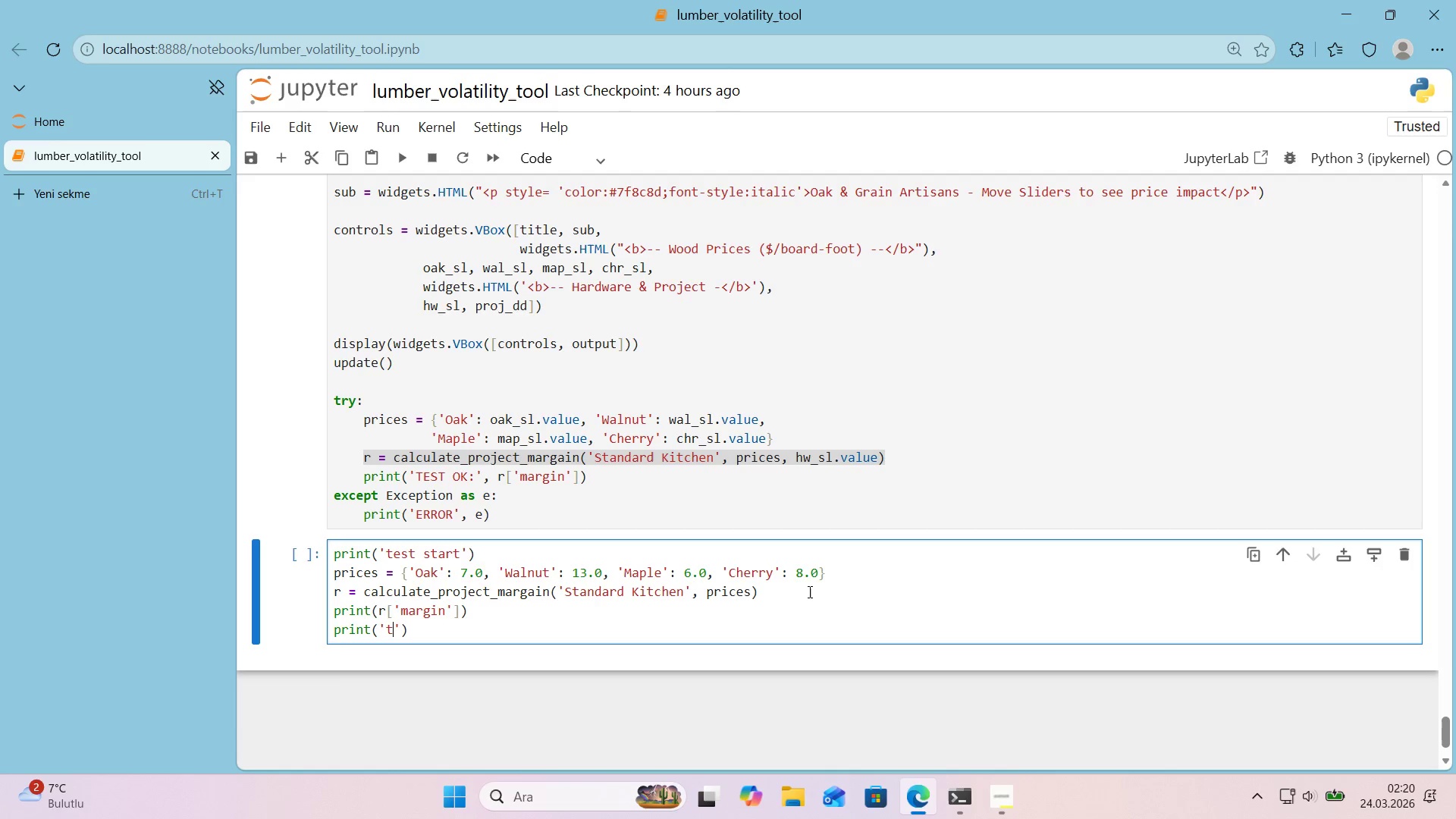 
type(test emd)
key(Backspace)
key(Backspace)
type(nd)
 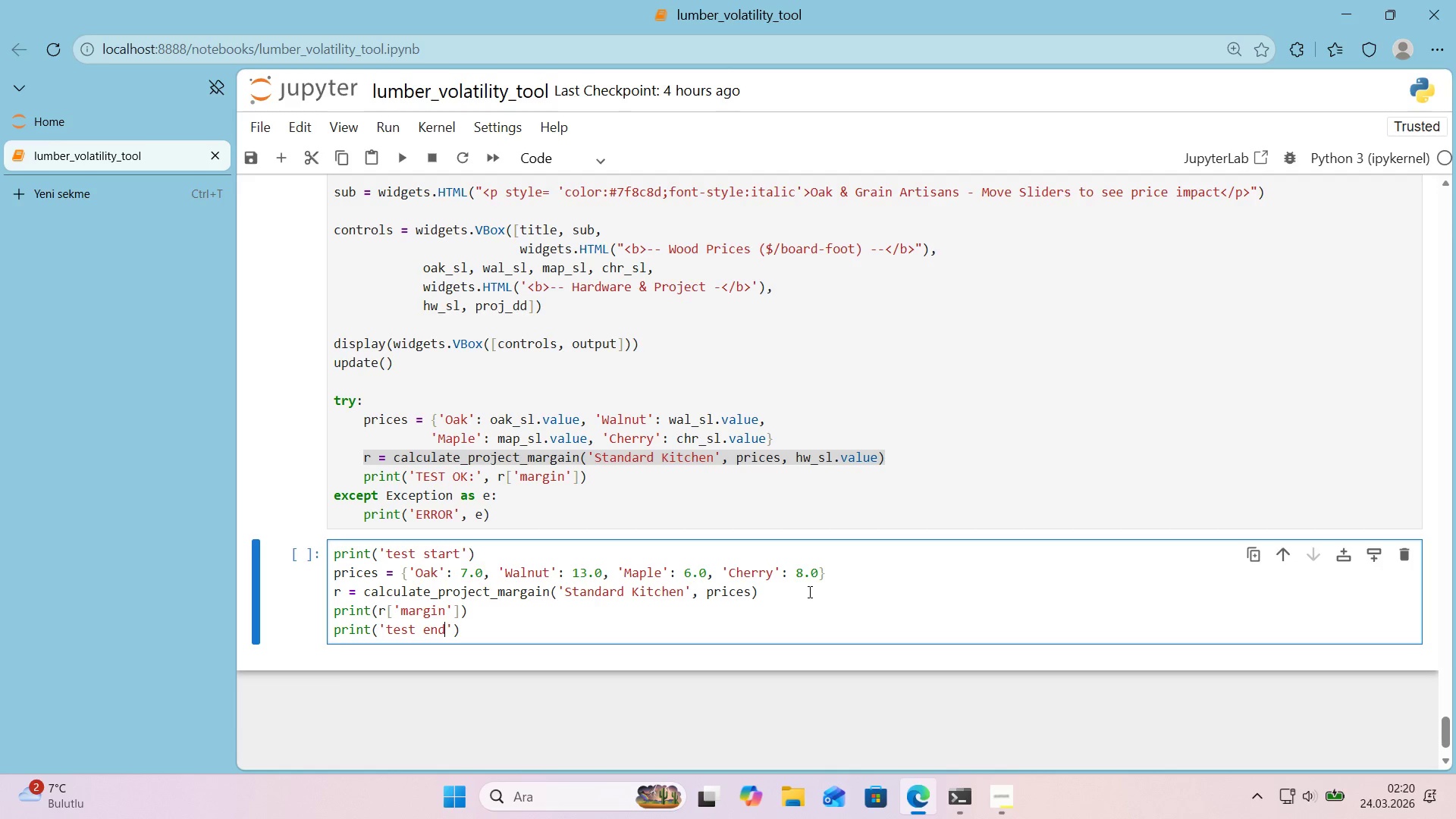 
key(ArrowRight)
 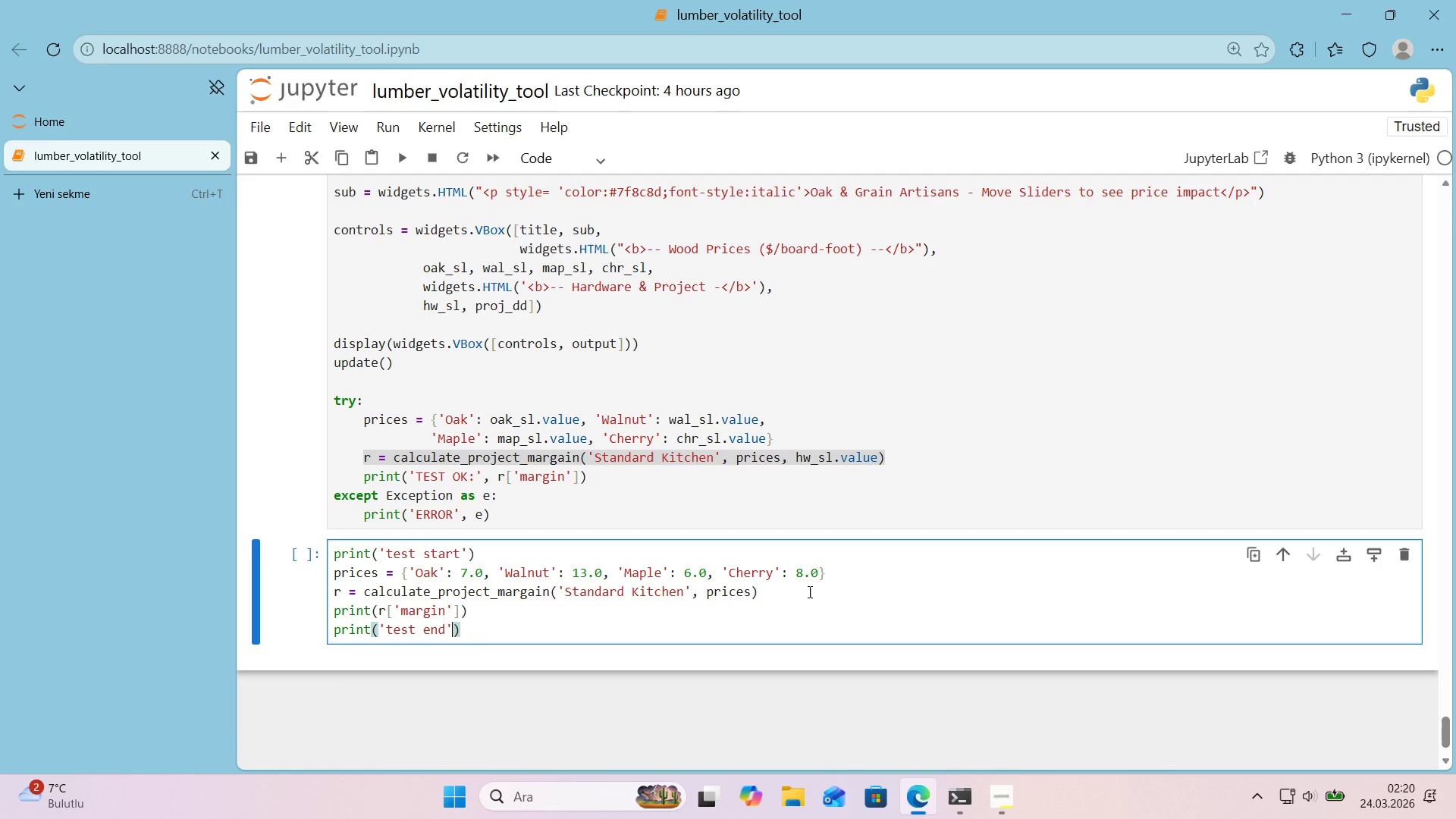 
key(ArrowRight)
 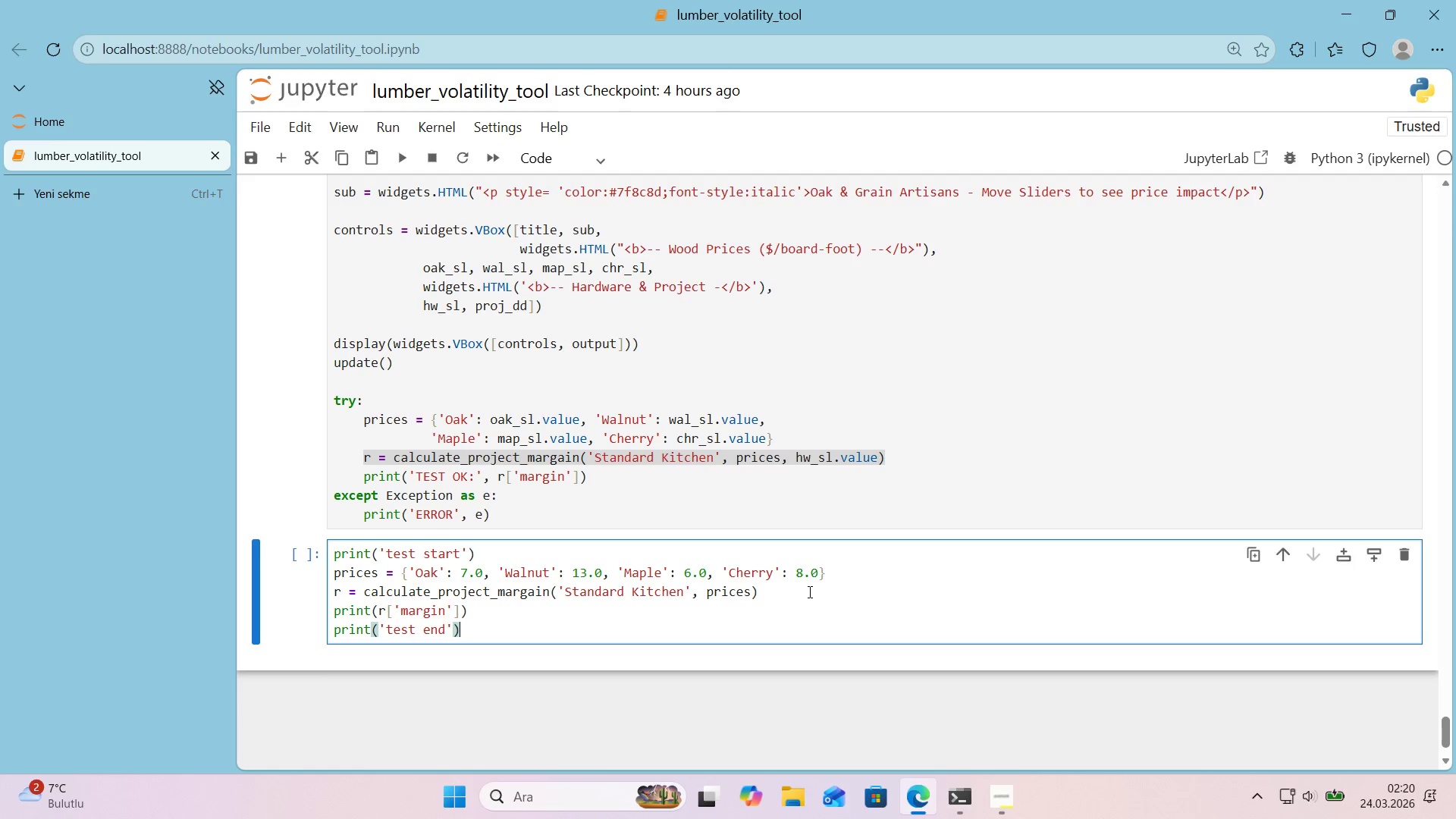 
key(Shift+Enter)
 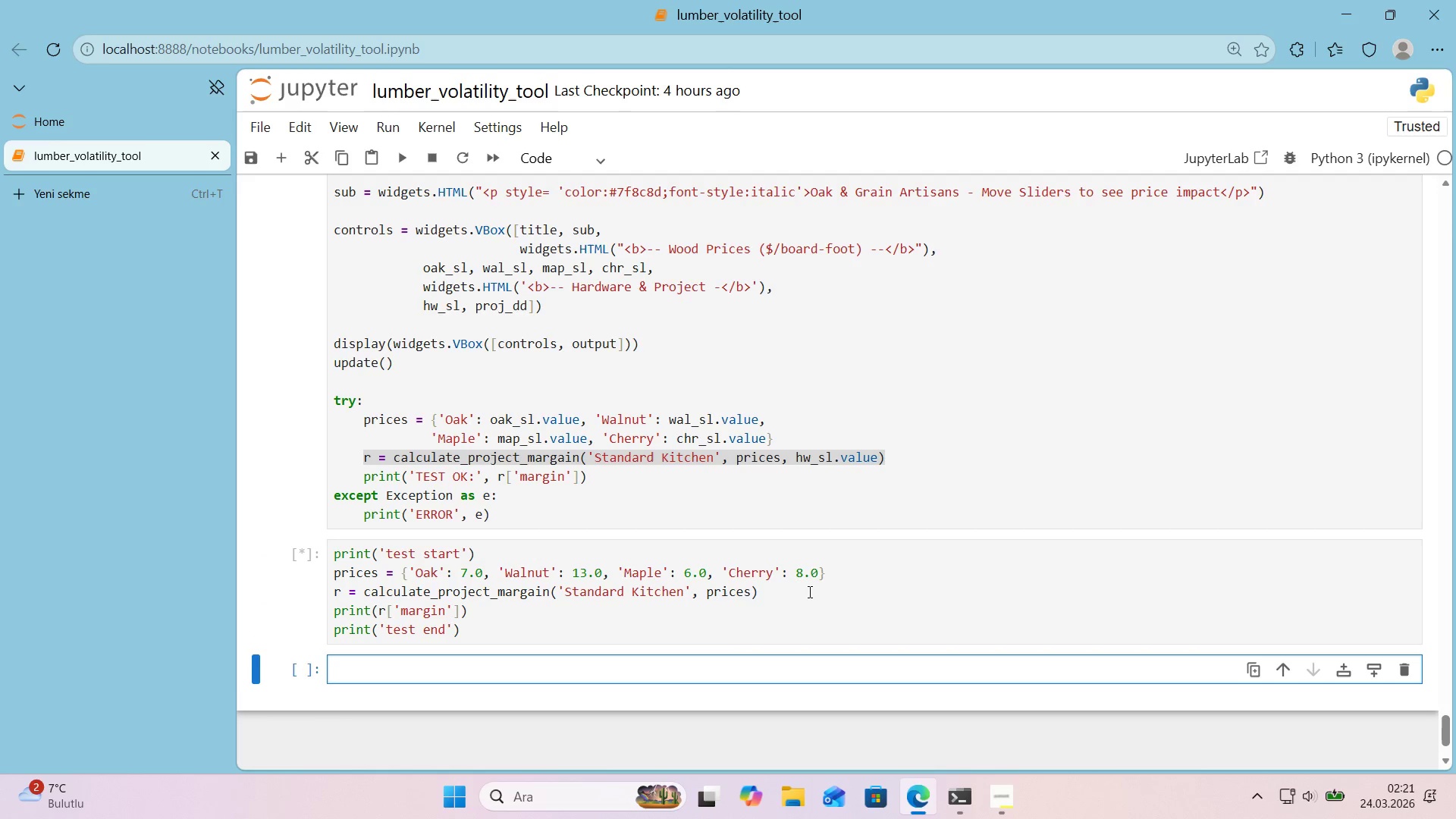 
left_click([786, 625])
 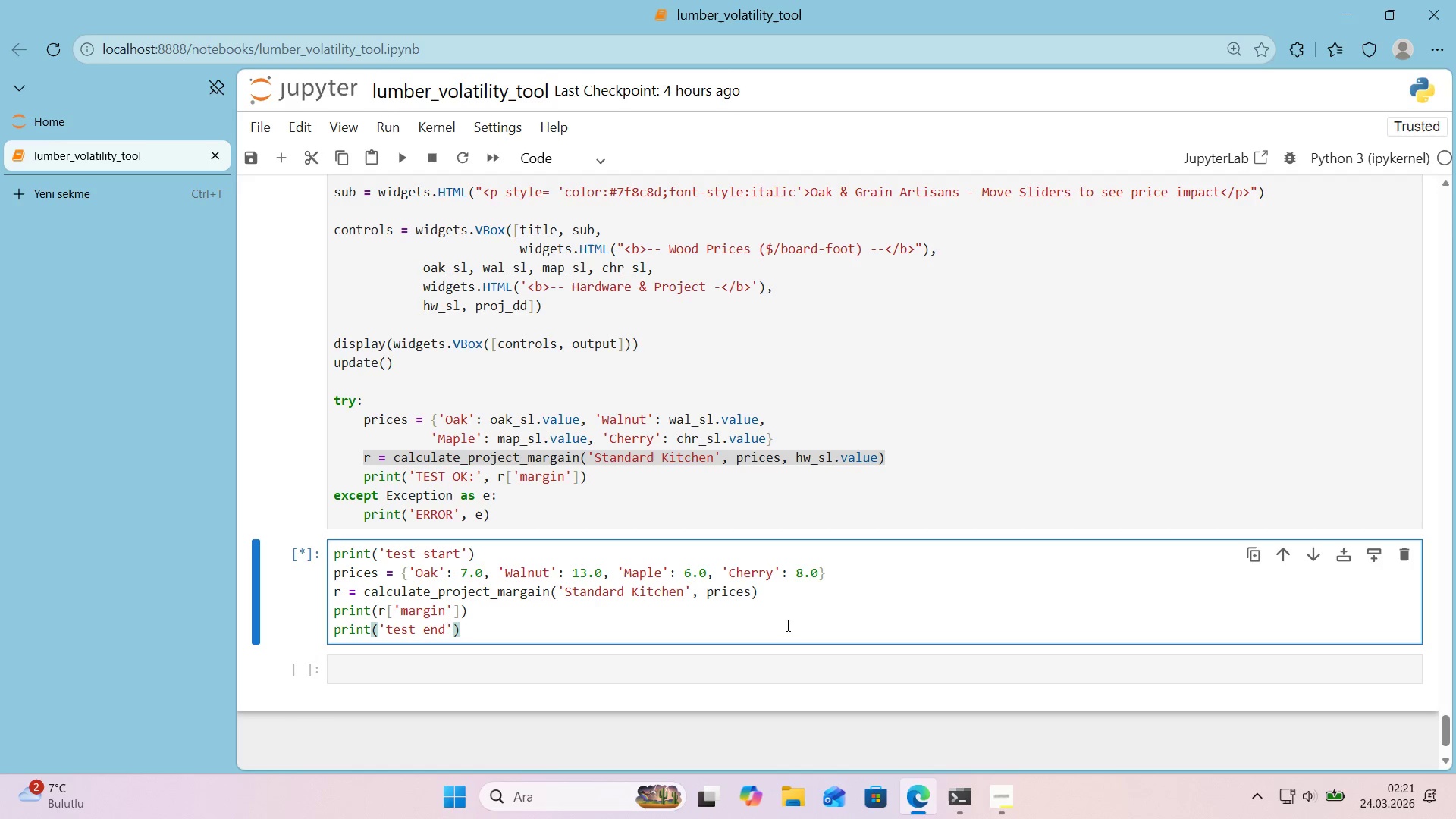 
wait(24.64)
 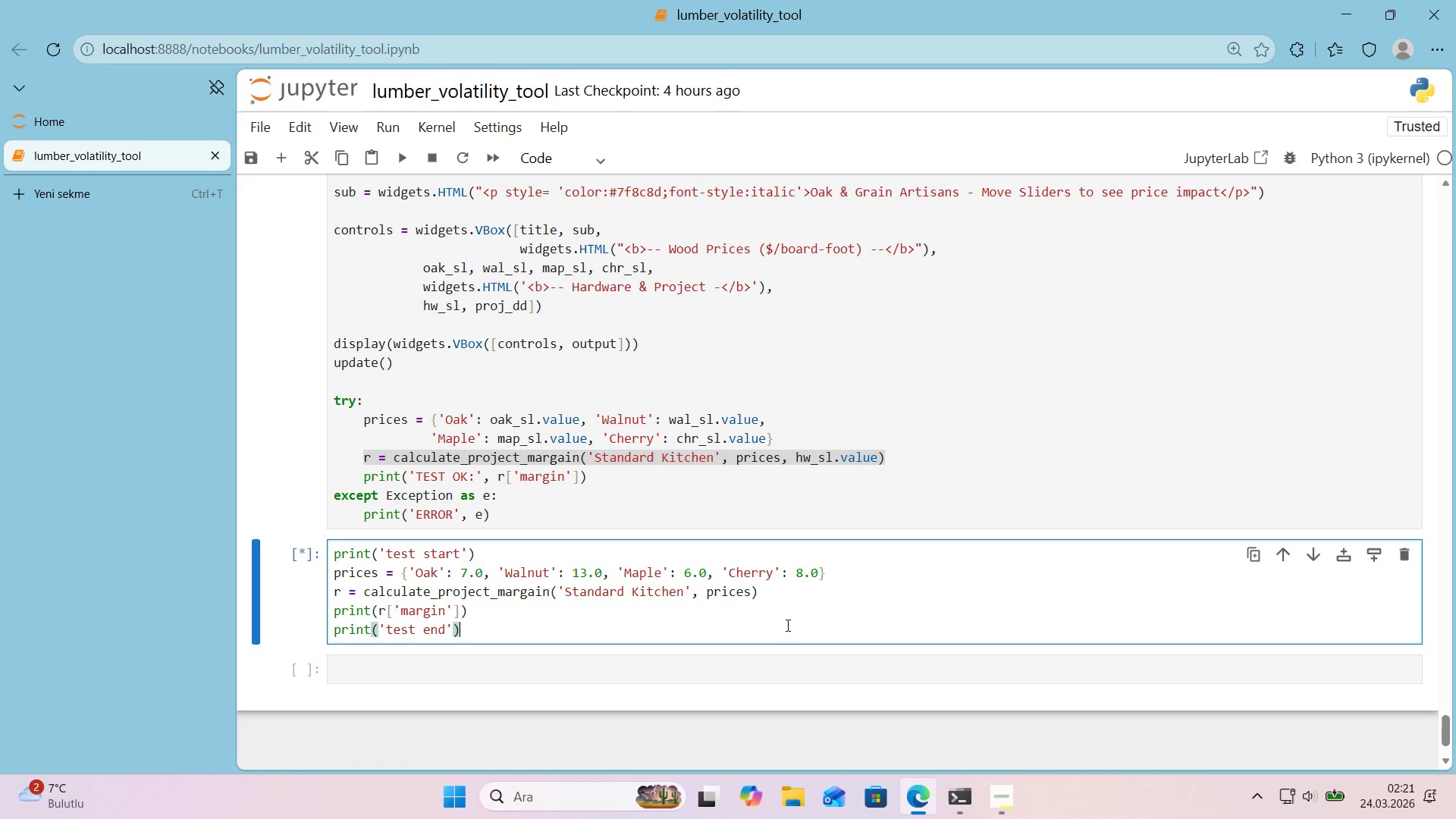 
left_click([698, 620])
 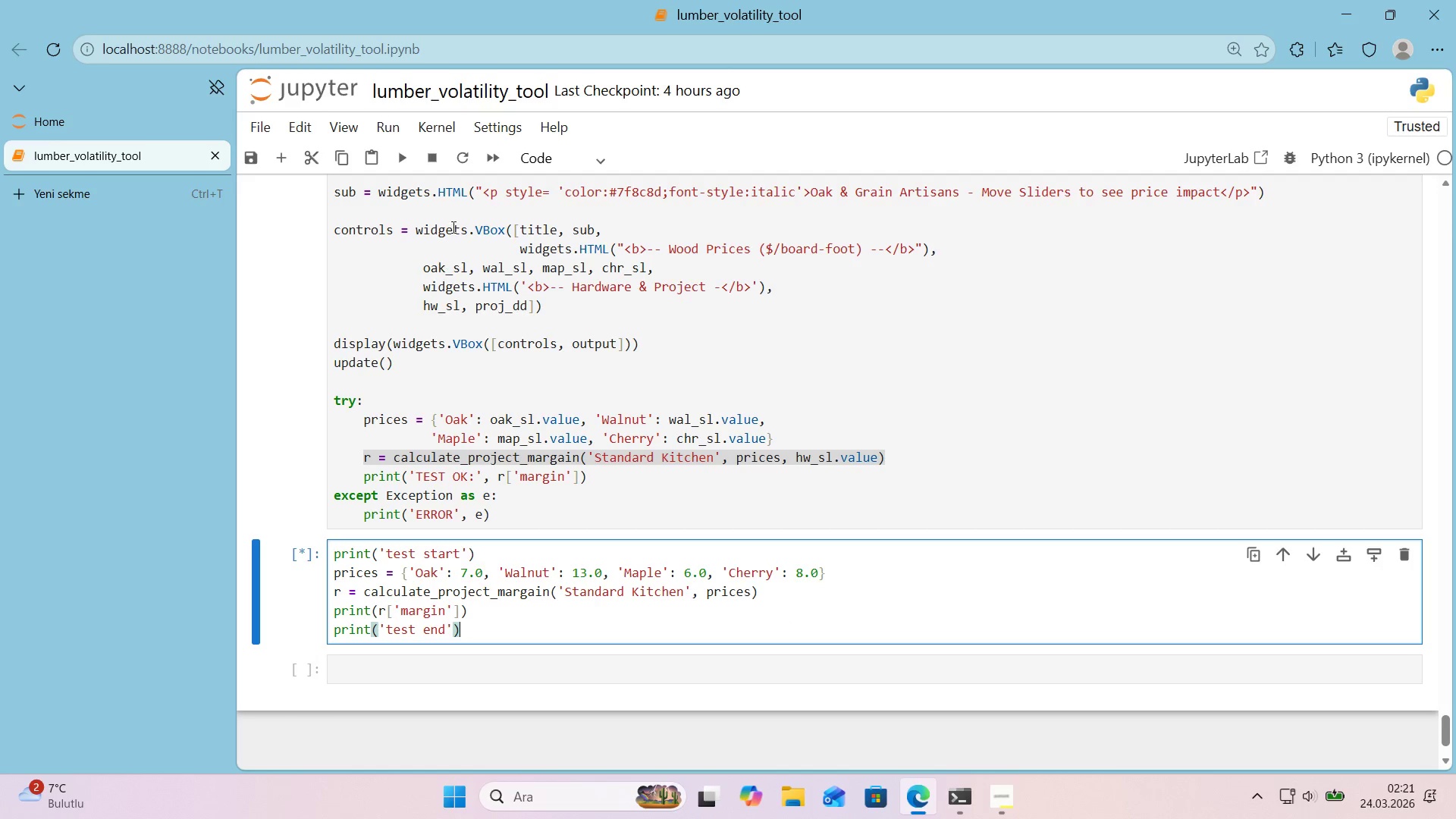 
mouse_move([410, 165])
 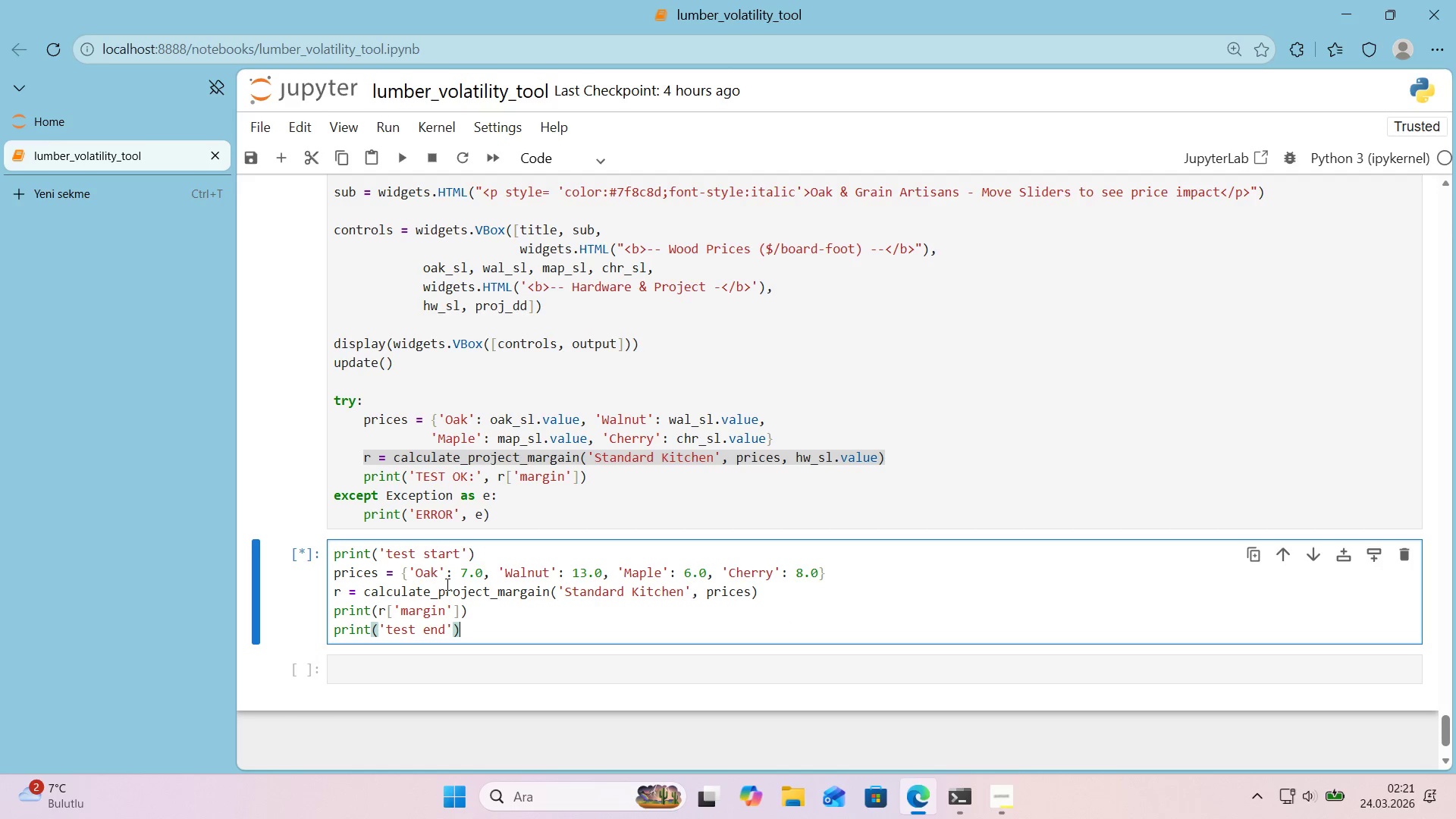 
left_click([498, 618])
 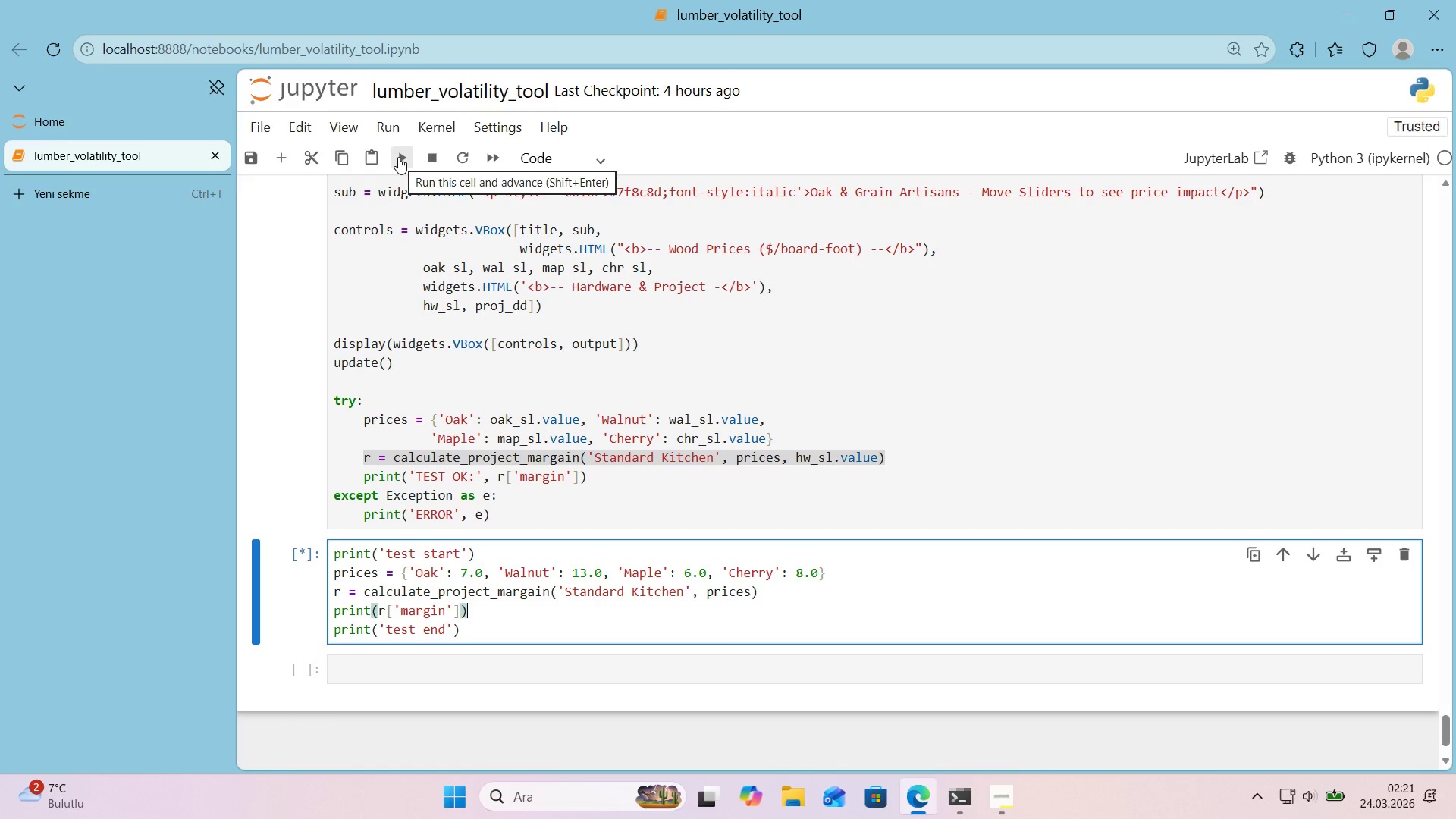 
left_click([398, 157])
 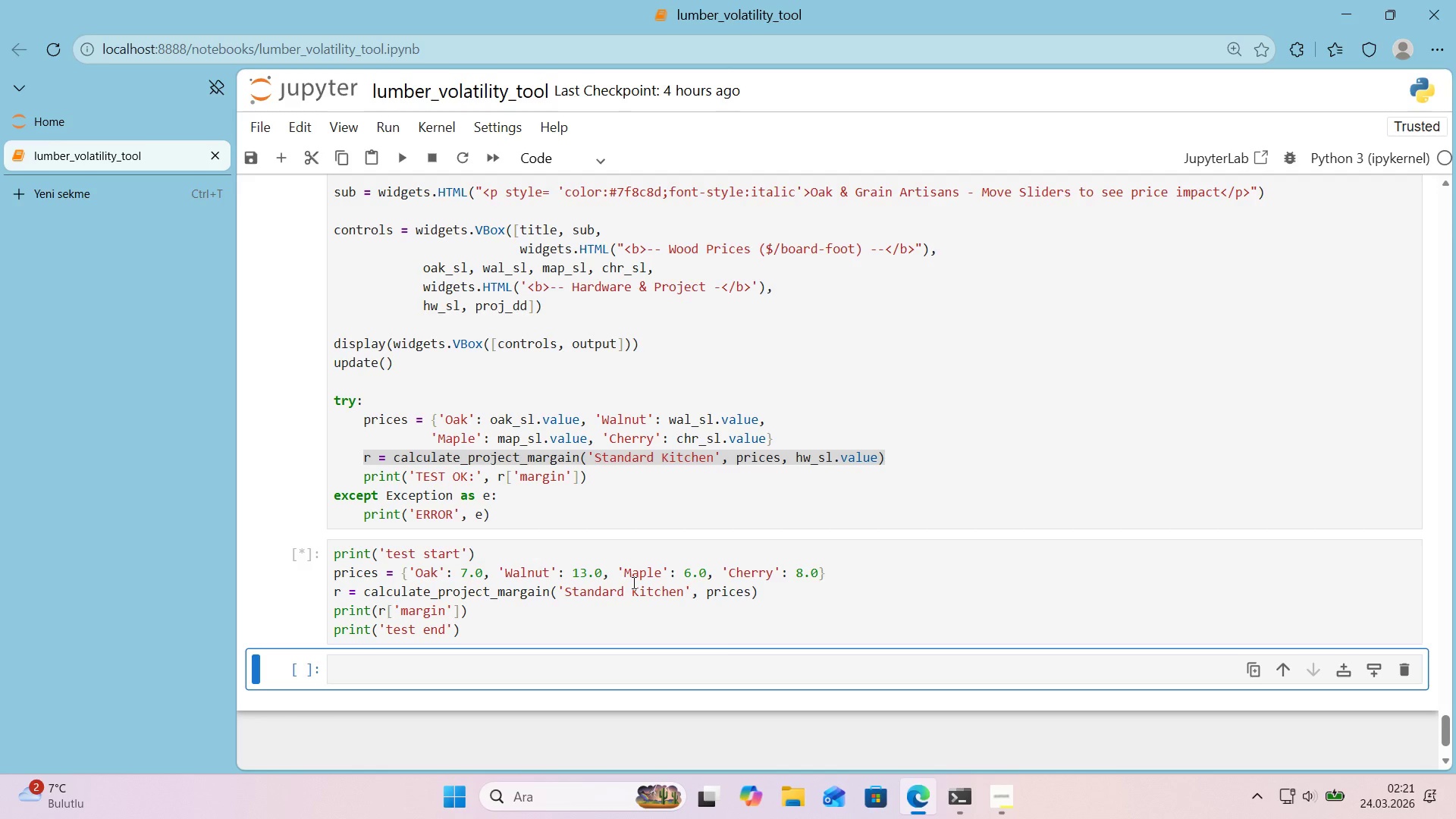 
wait(13.03)
 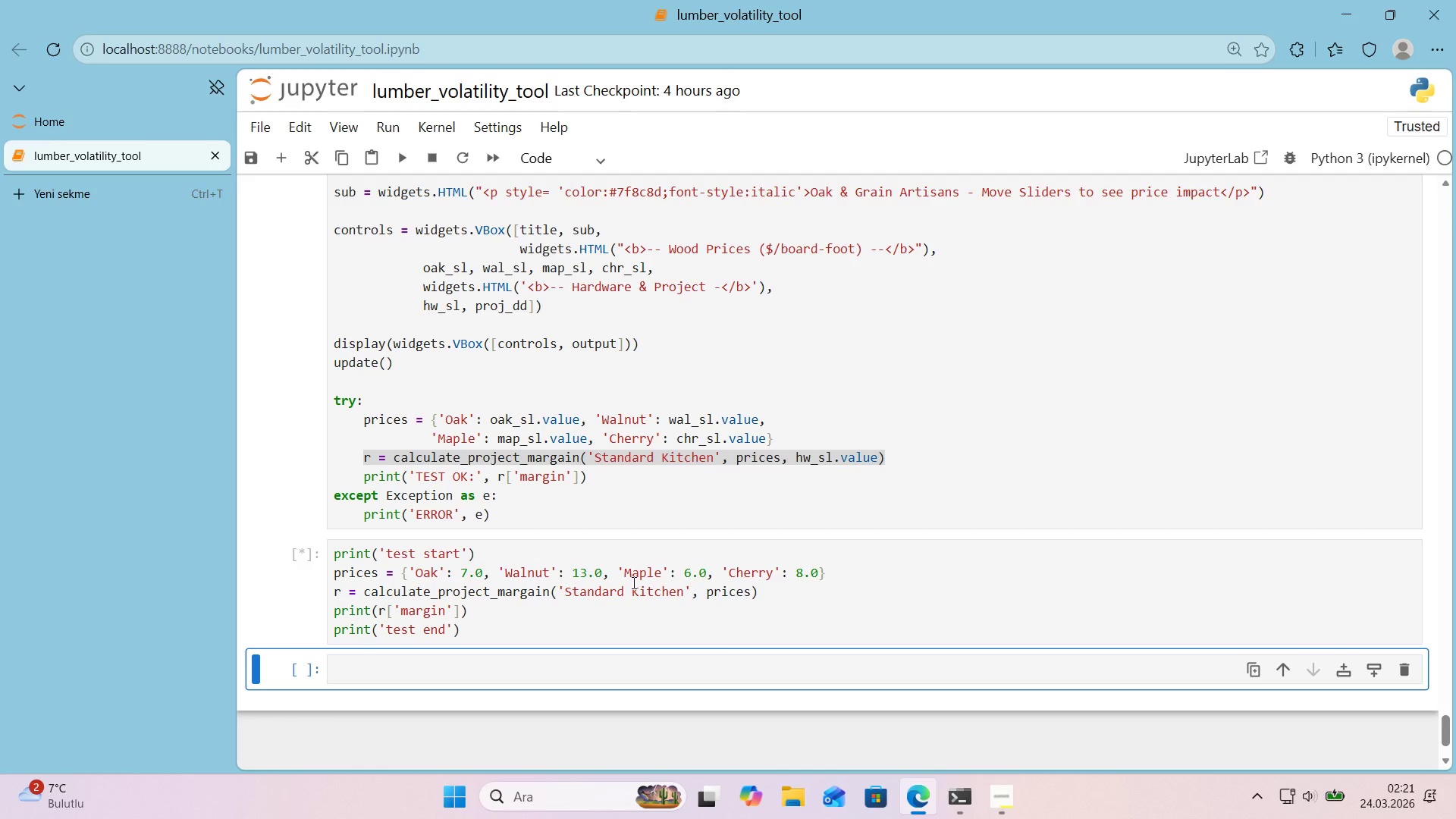 
left_click([558, 460])
 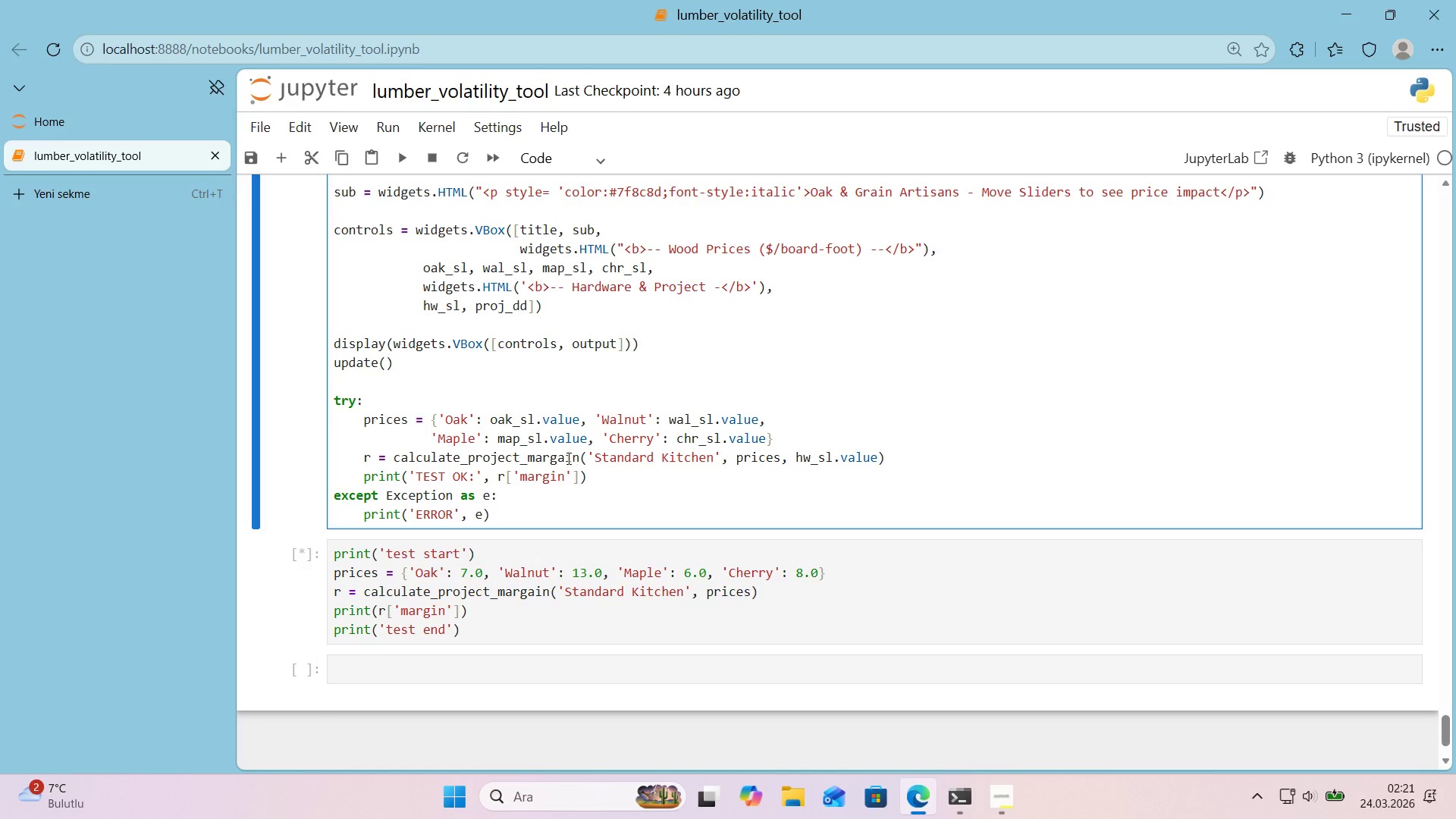 
left_click([566, 459])
 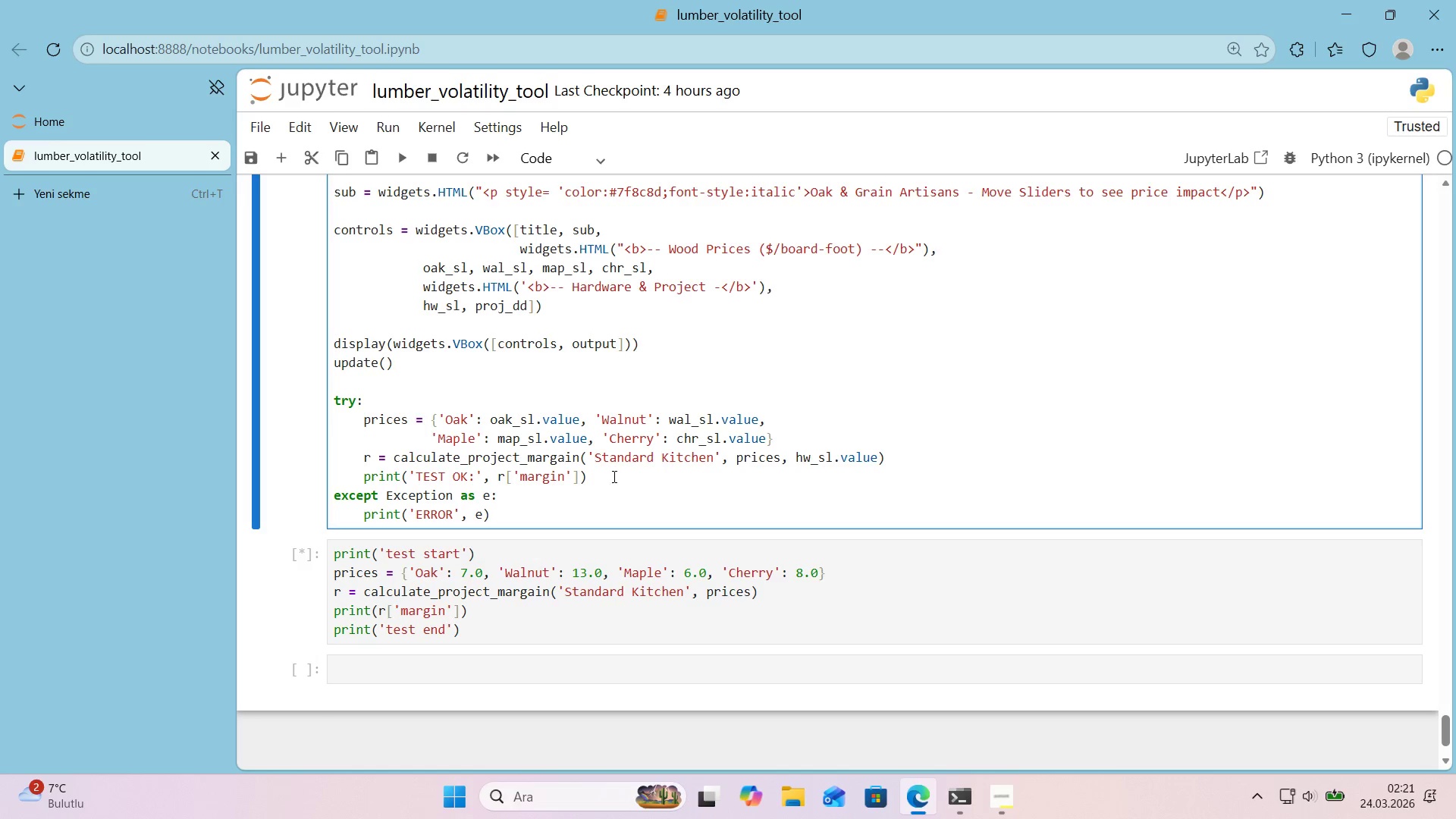 
key(Backspace)
 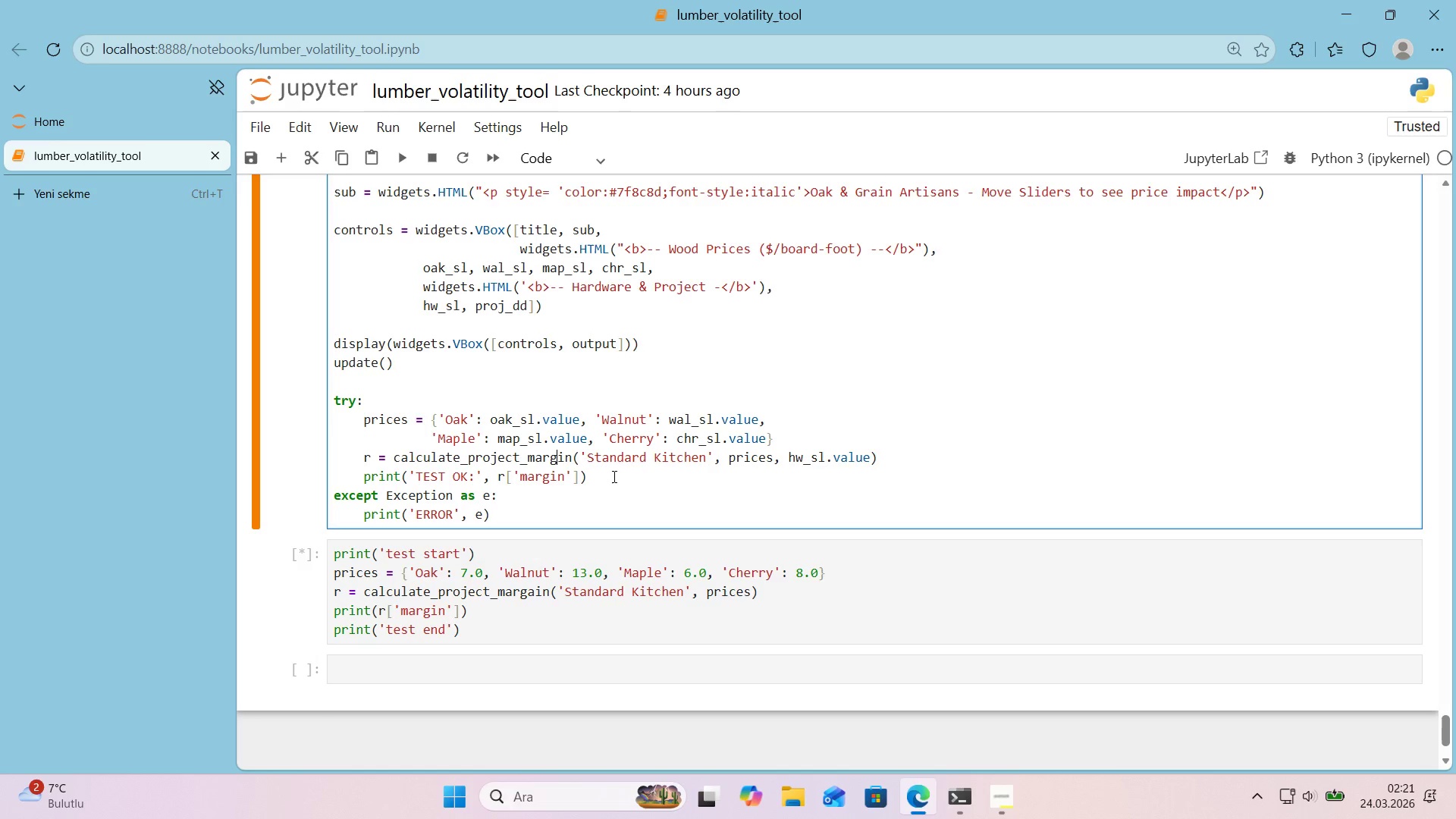 
key(Shift+Enter)
 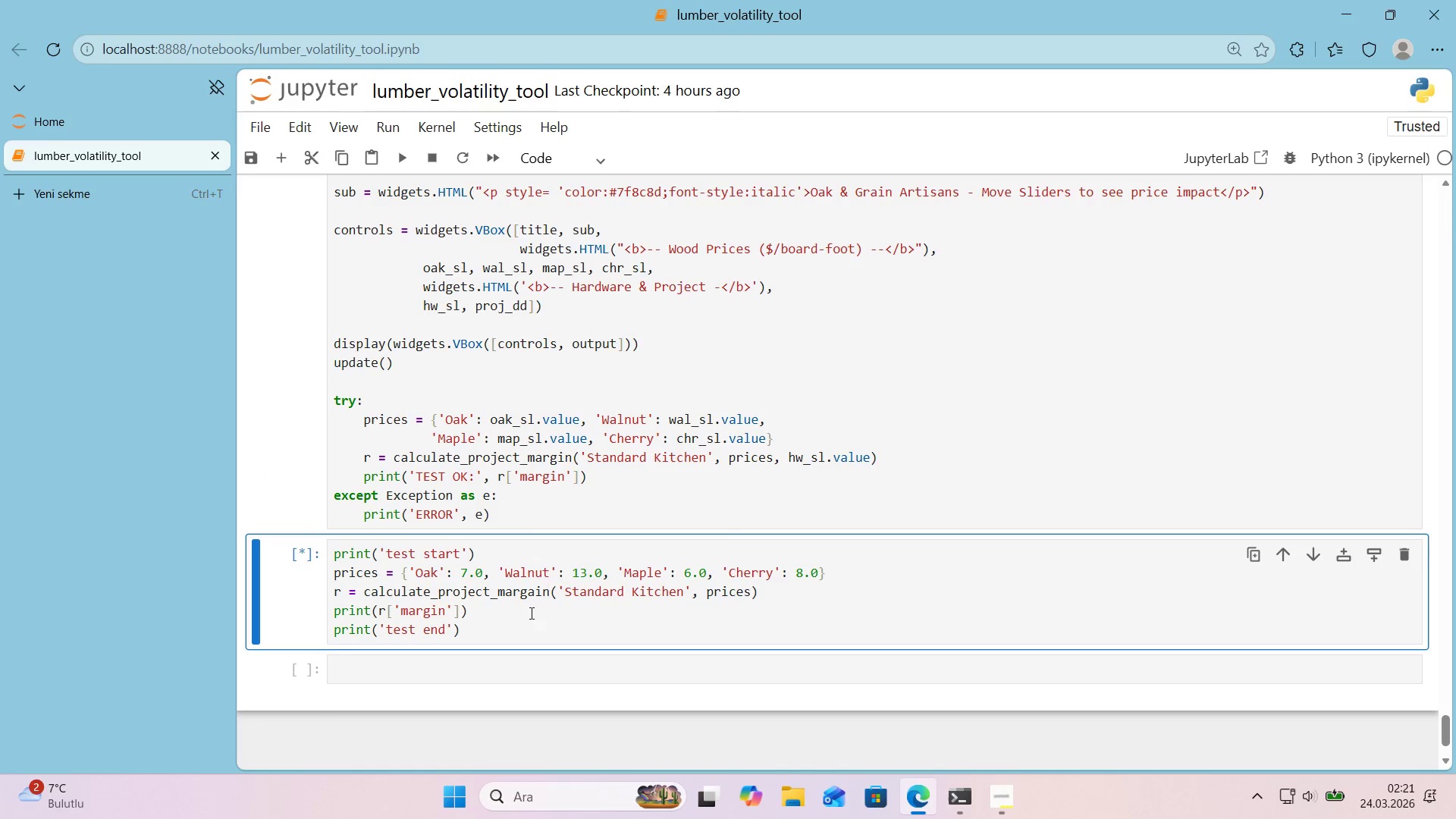 
left_click([538, 591])
 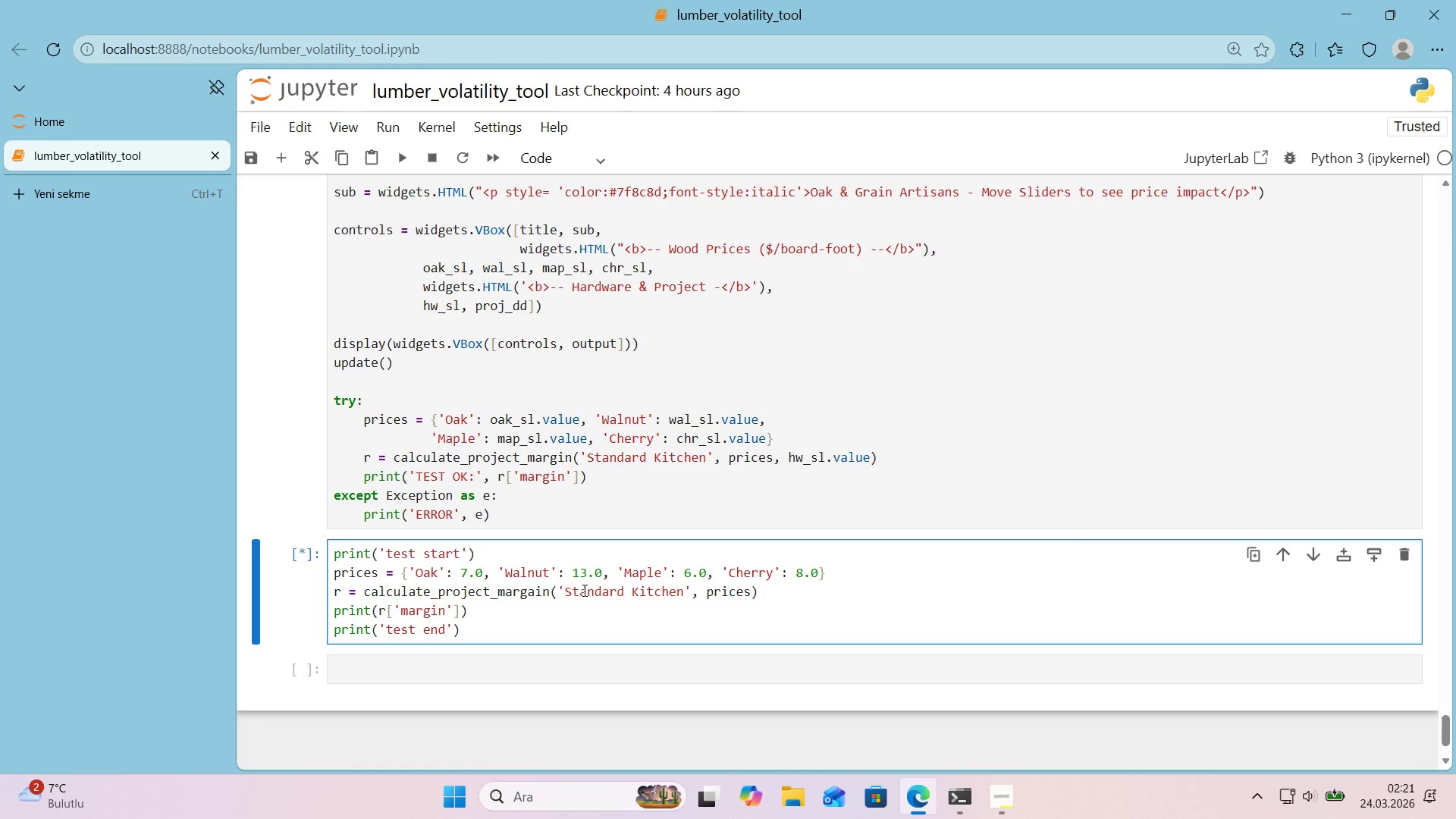 
key(Backspace)
 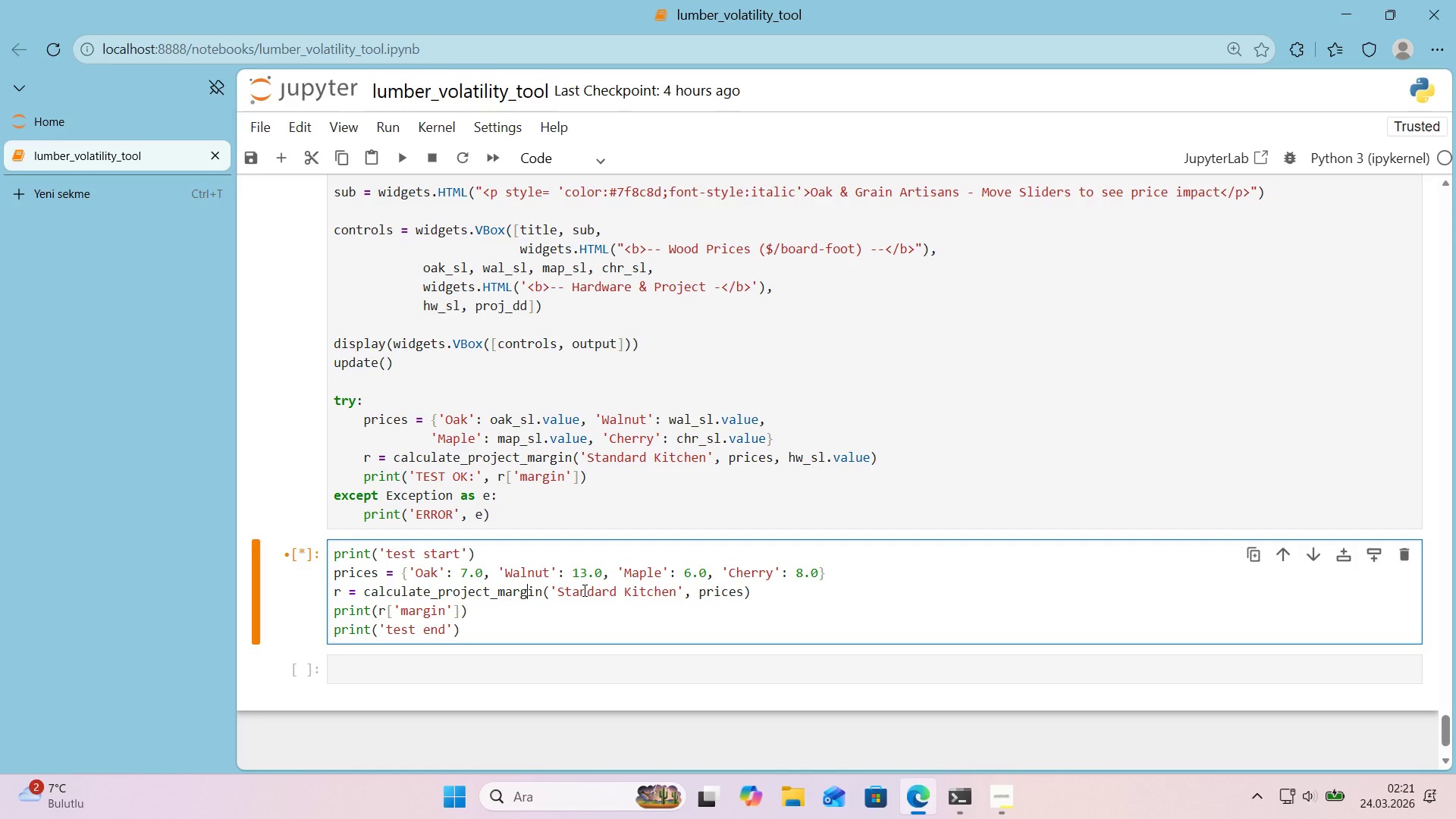 
key(Shift+Enter)
 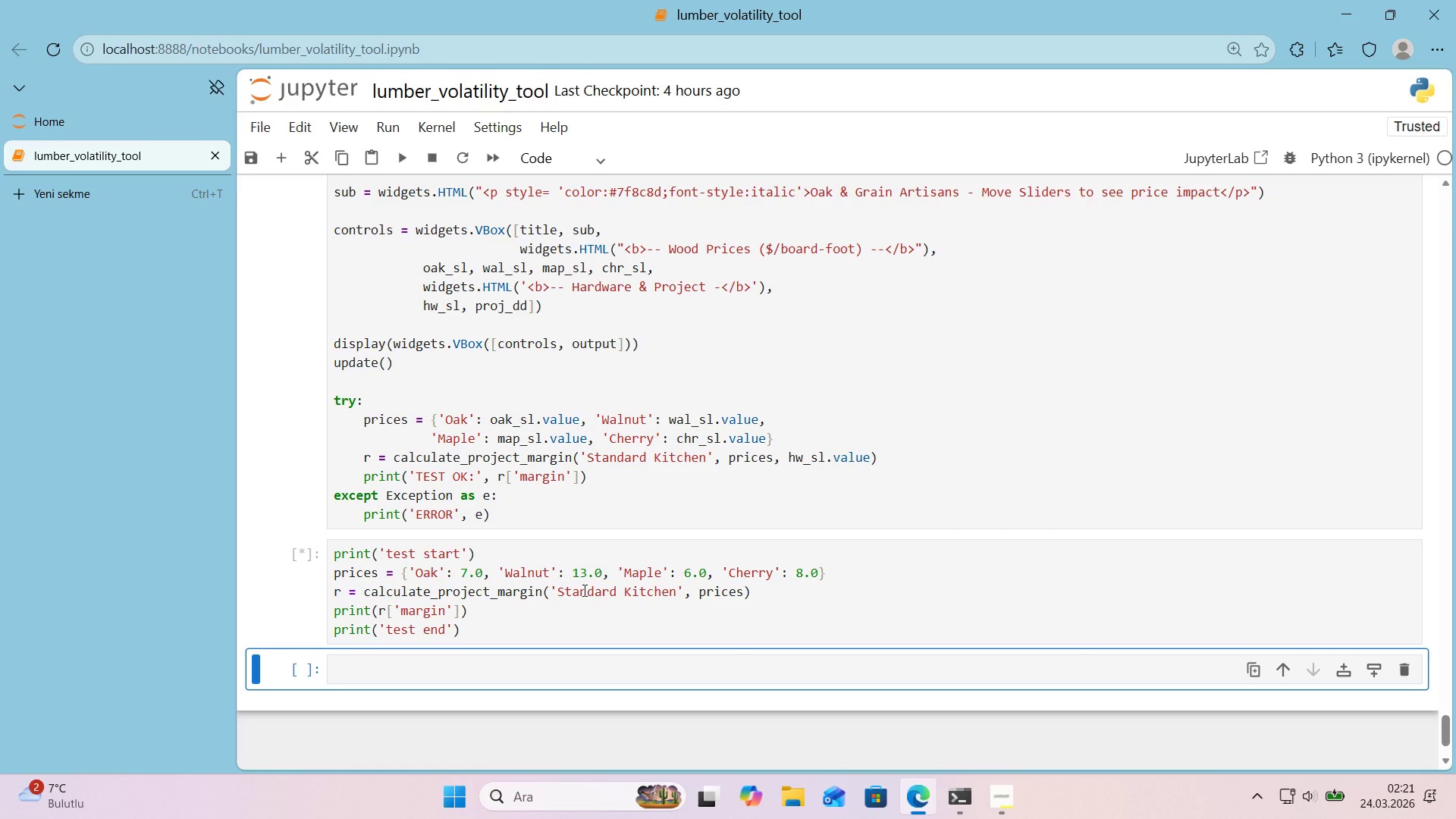 
wait(9.86)
 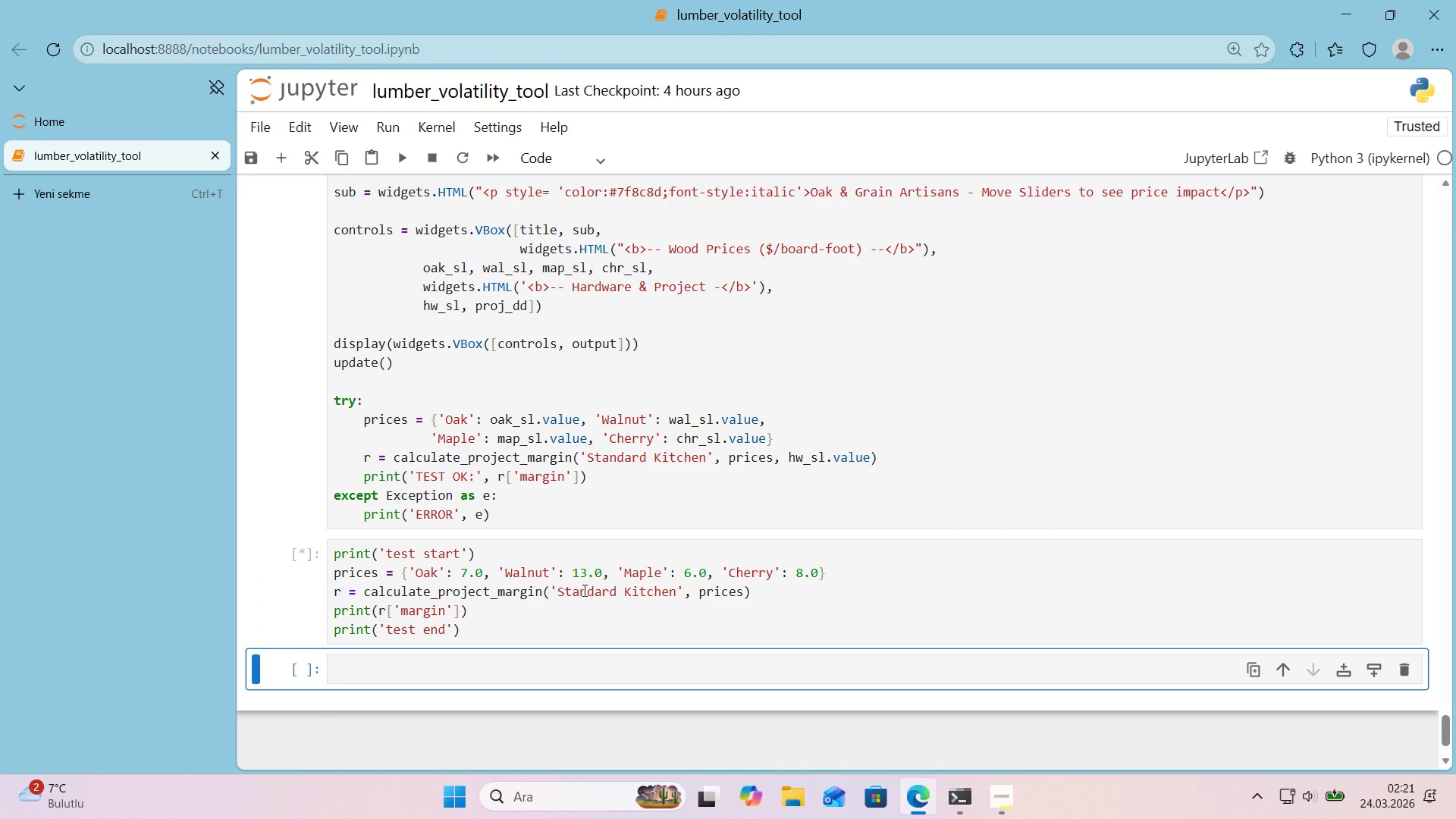 
scroll: coordinate [583, 590], scroll_direction: down, amount: 1.0
 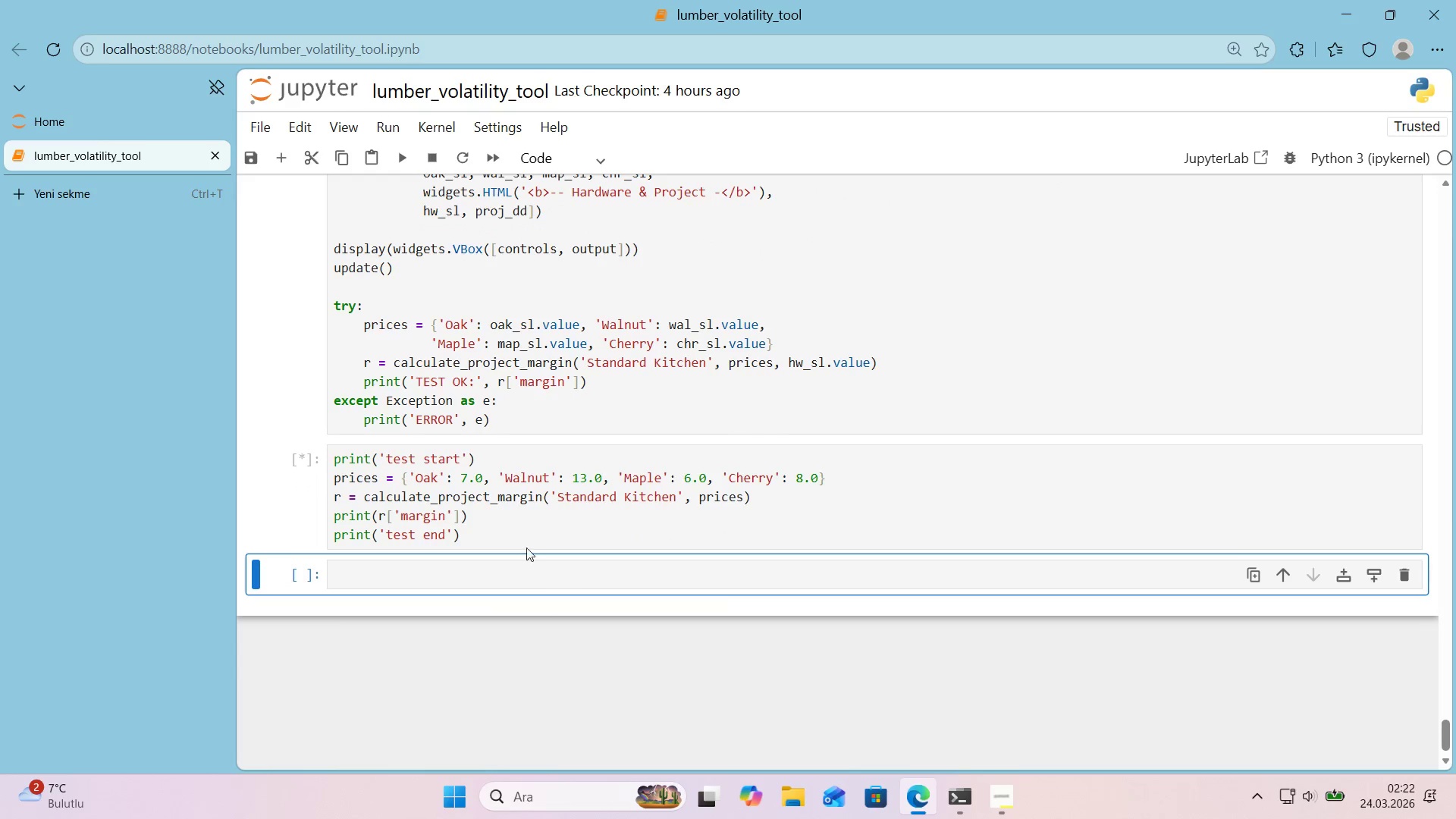 
left_click([522, 533])
 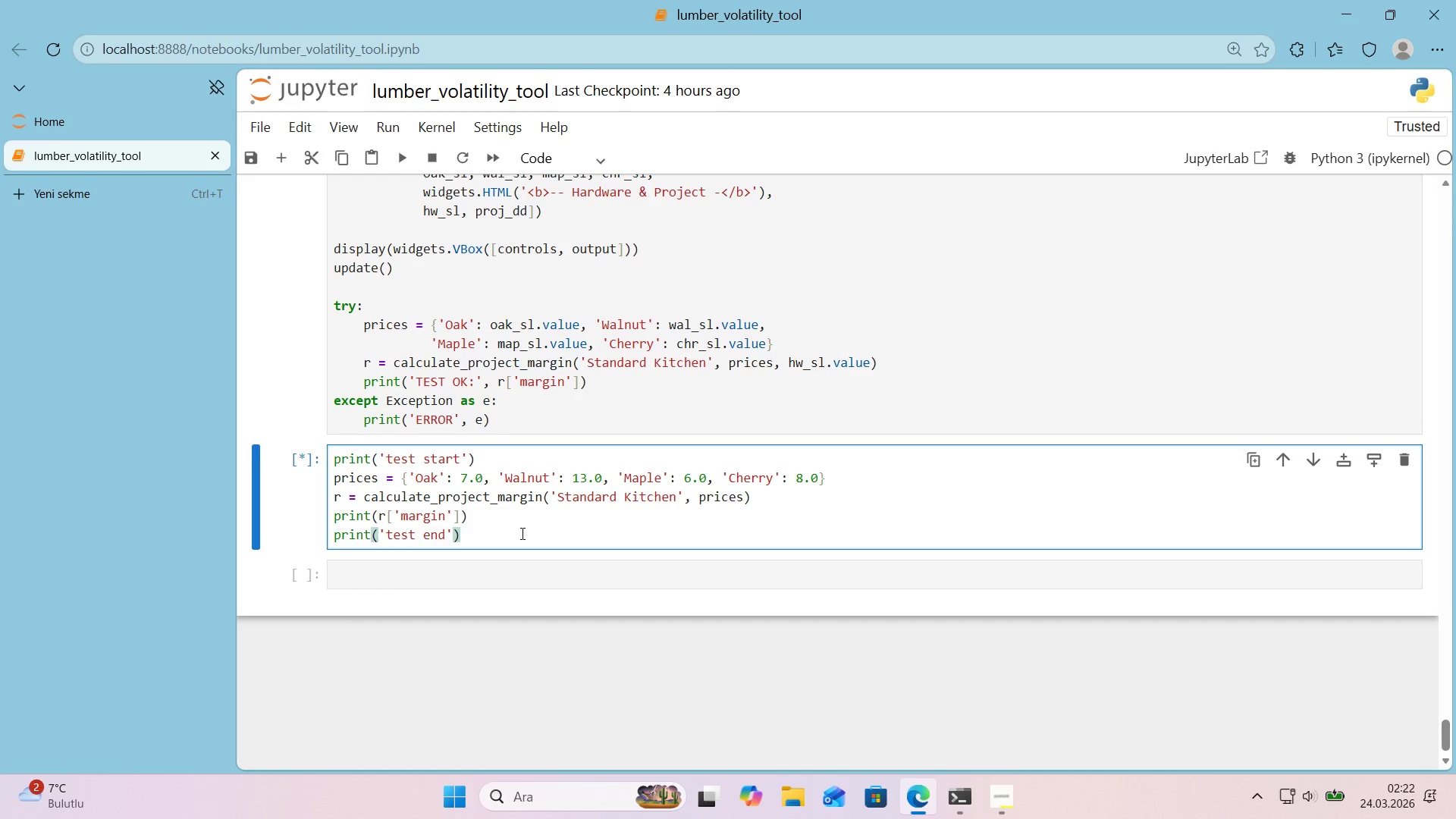 
wait(10.78)
 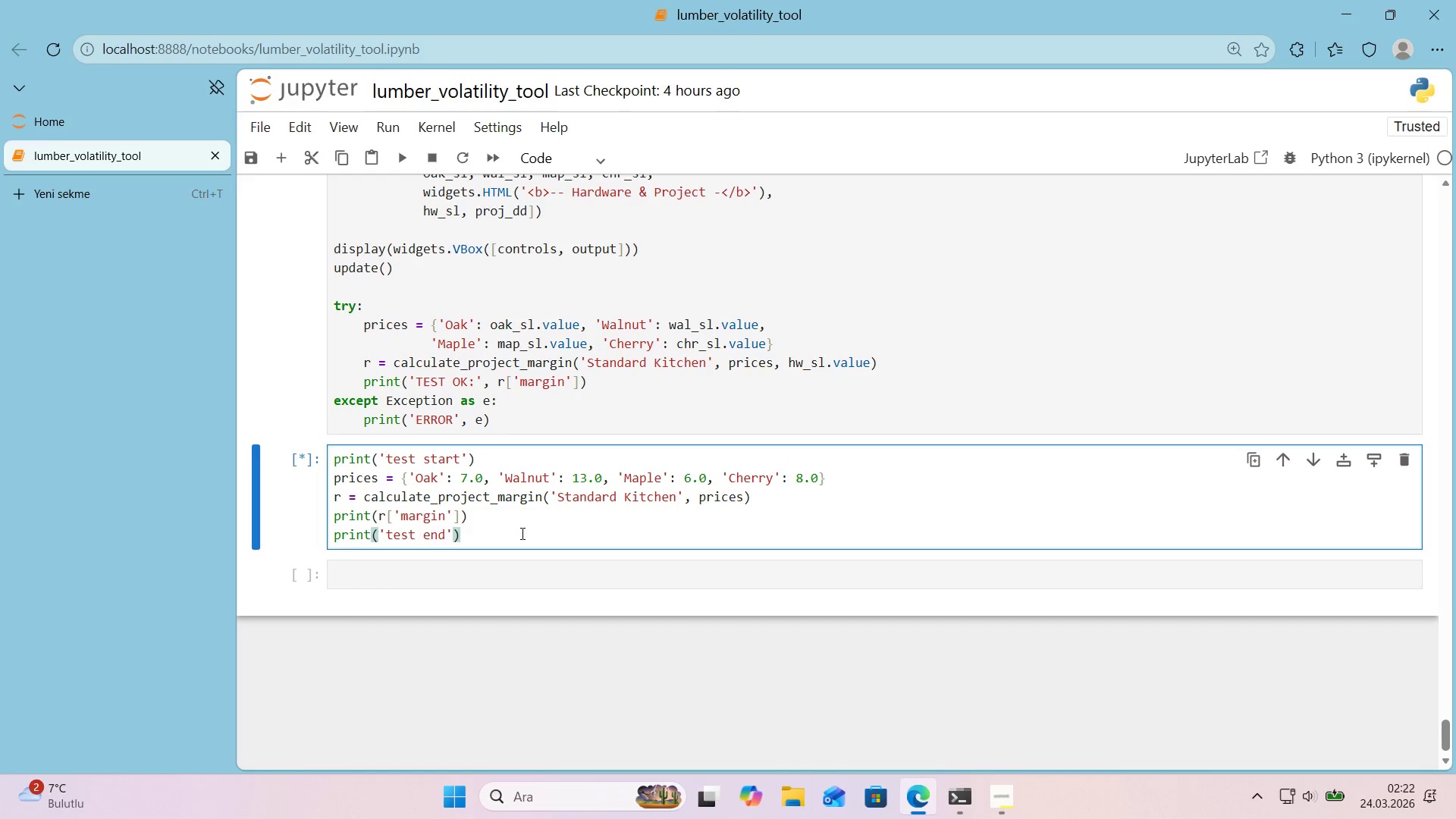 
key(Control+ControlLeft)
 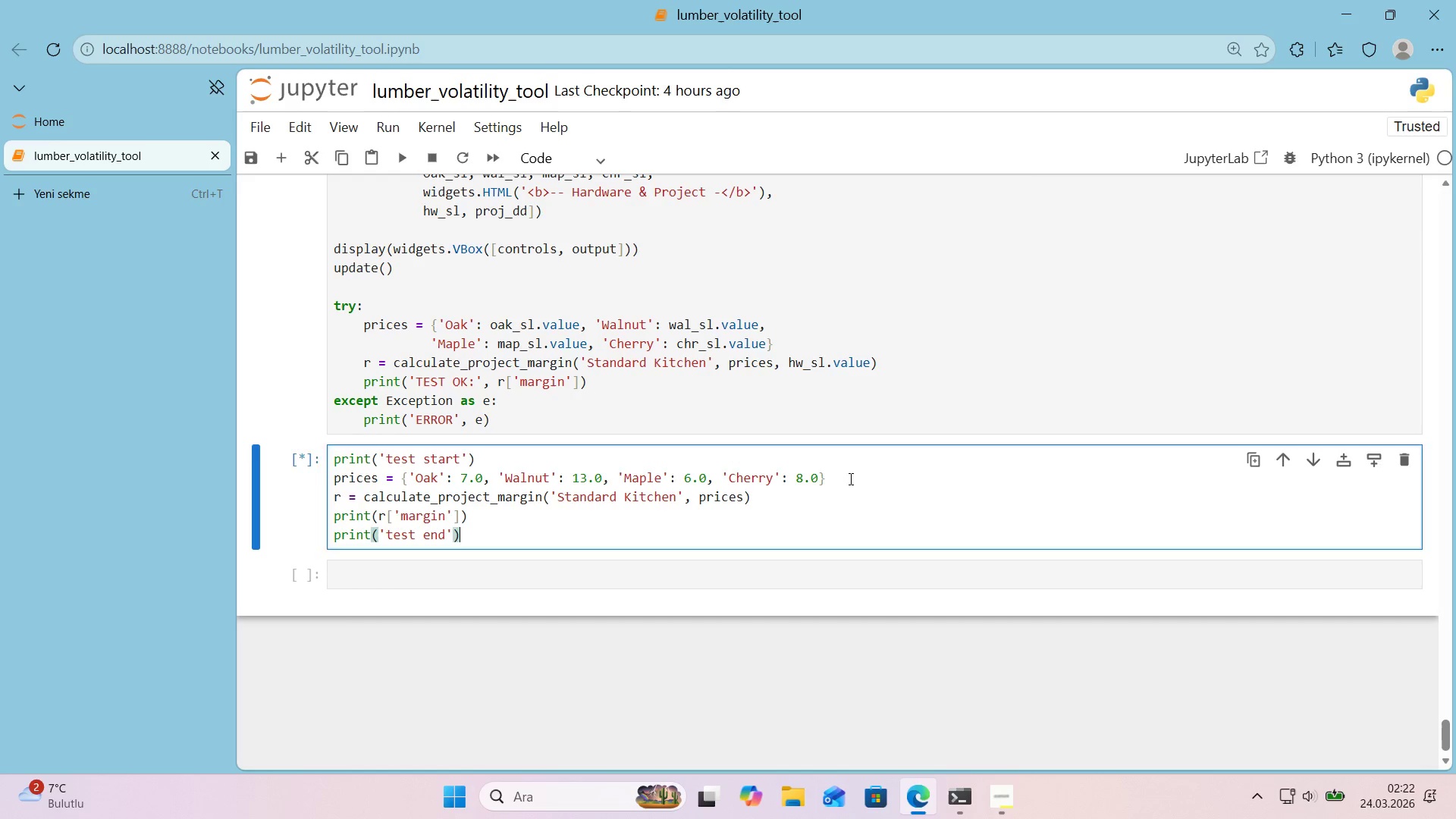 
key(Control+F)
 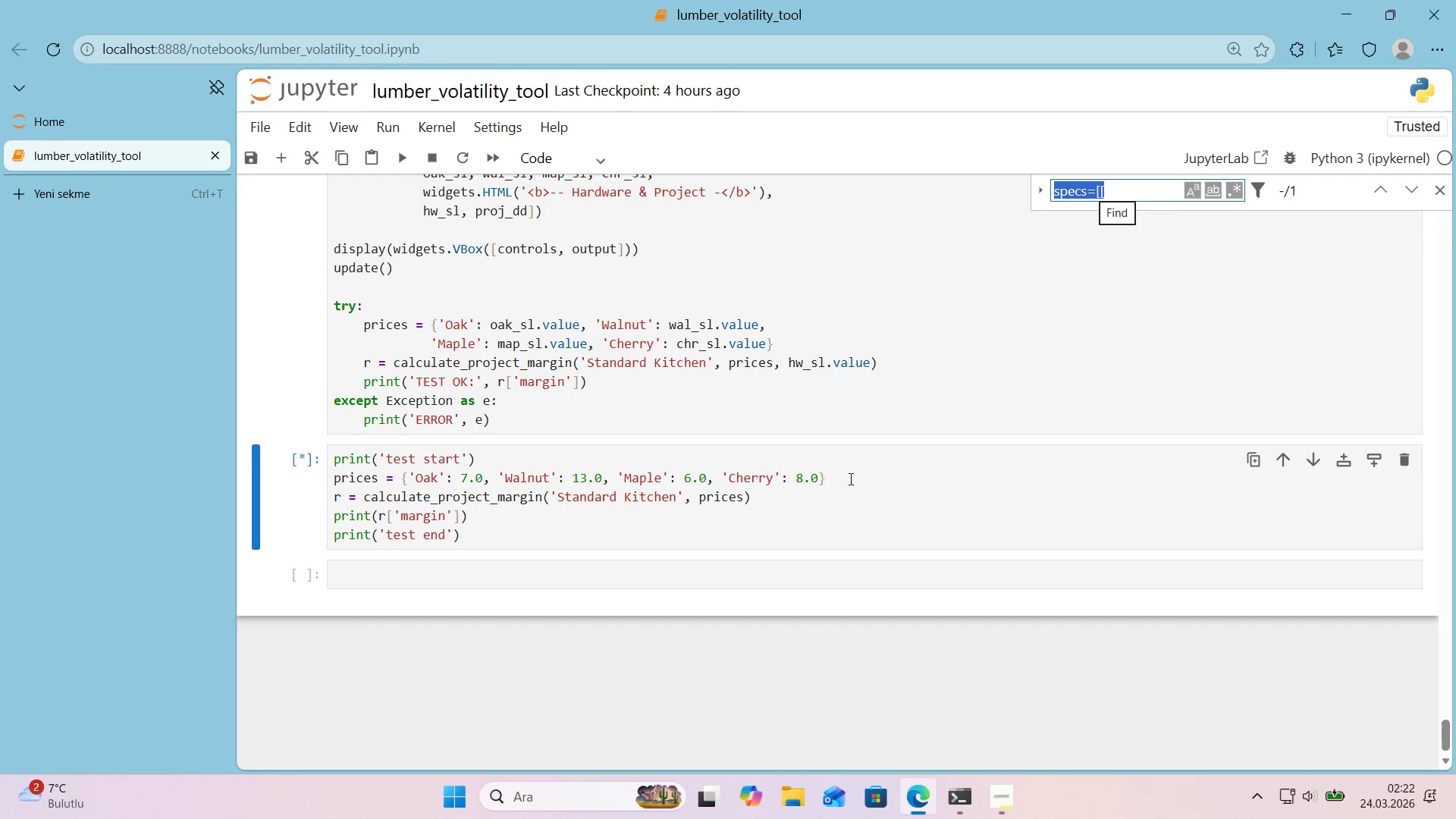 
type(marga'n)
 